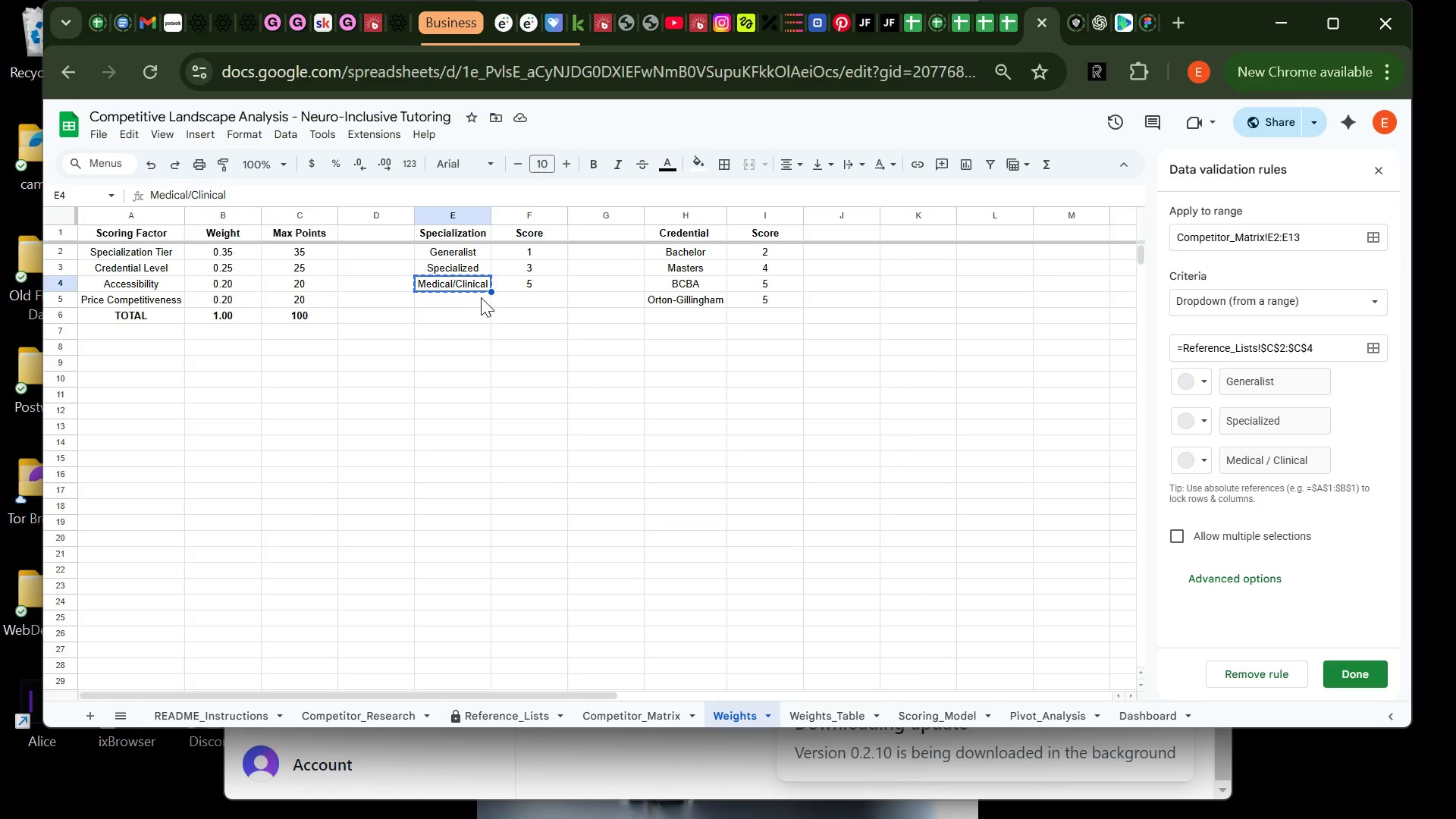 
left_click([1379, 347])
 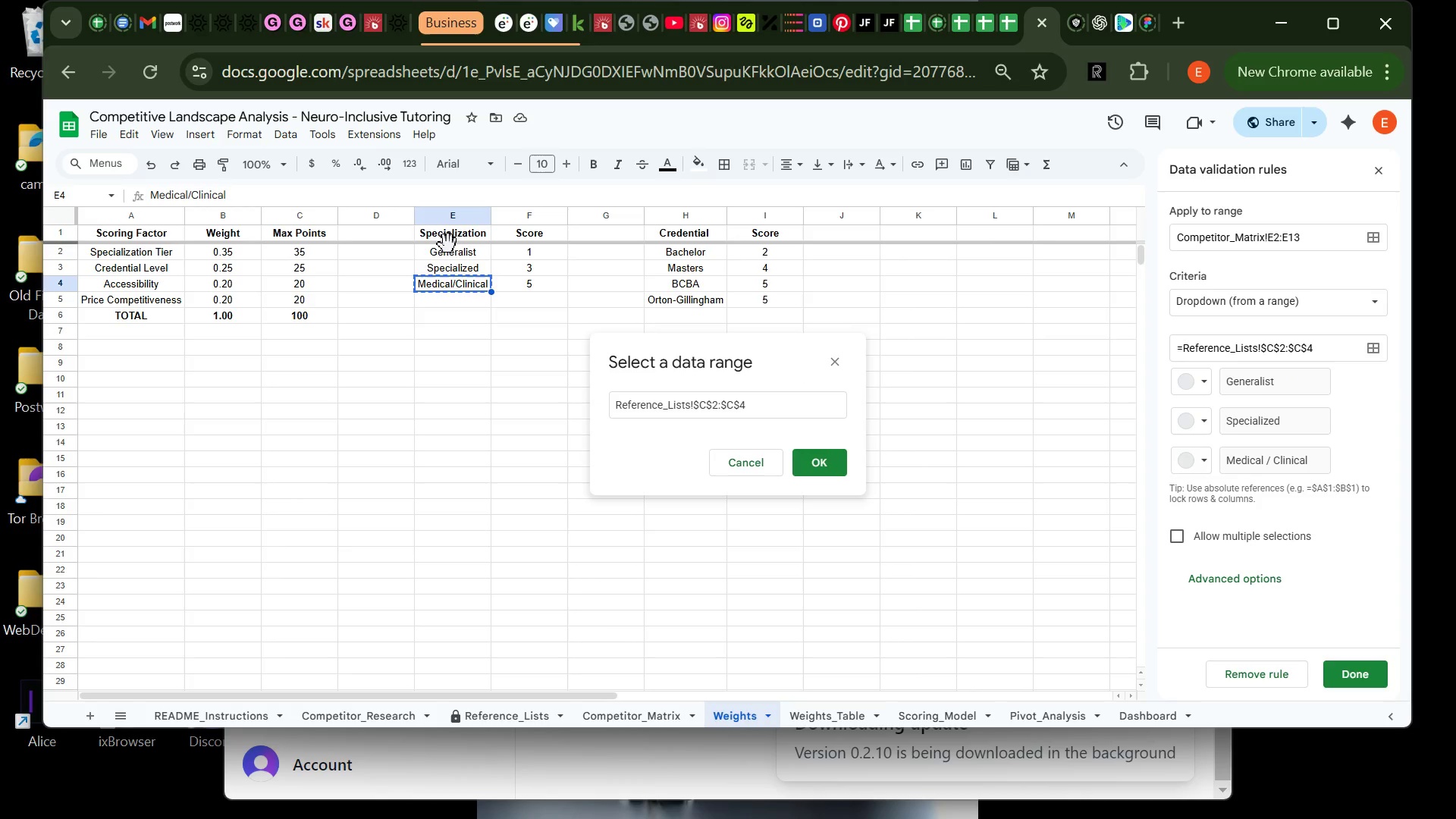 
left_click([448, 246])
 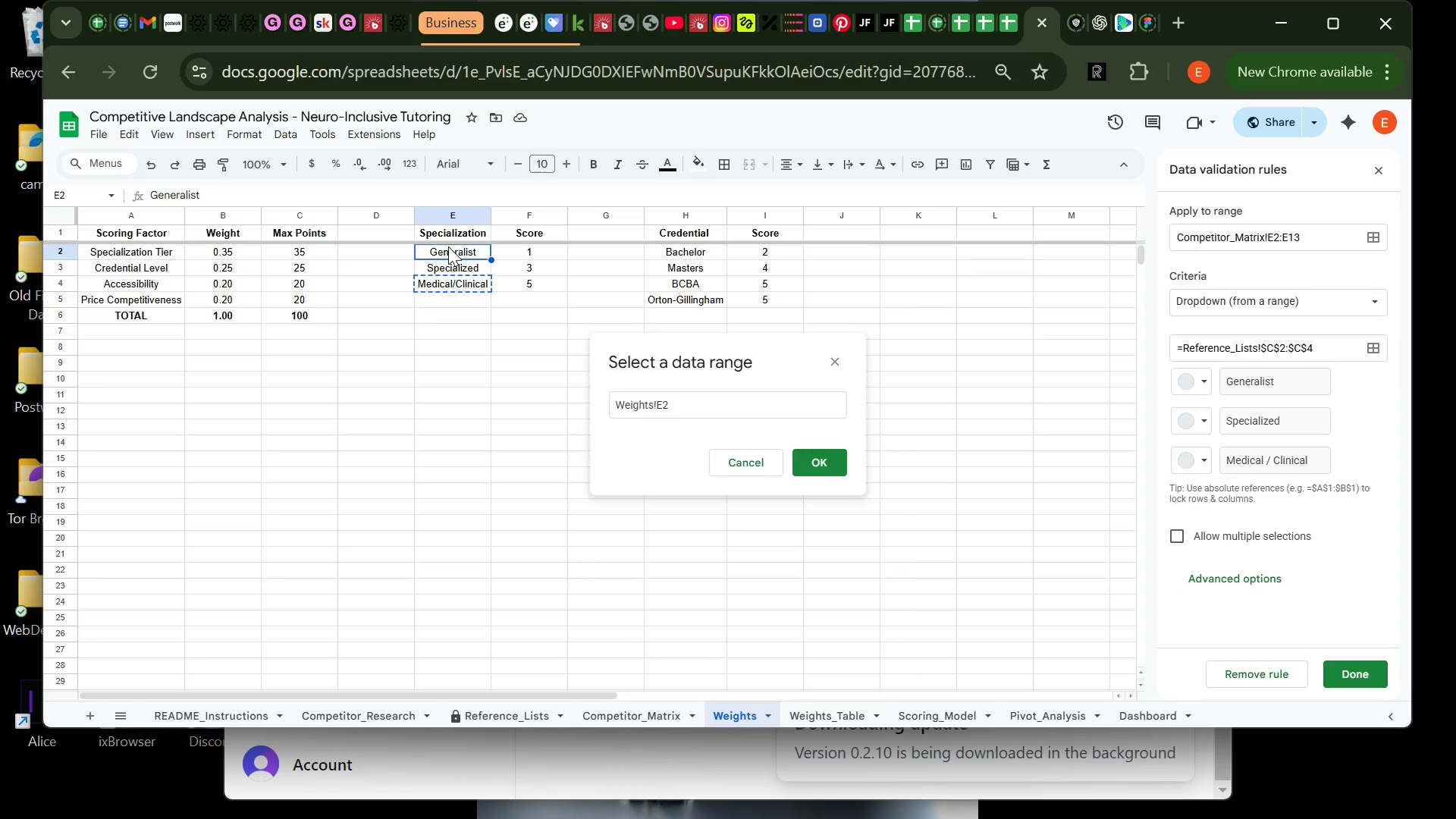 
left_click_drag(start_coordinate=[448, 246], to_coordinate=[450, 282])
 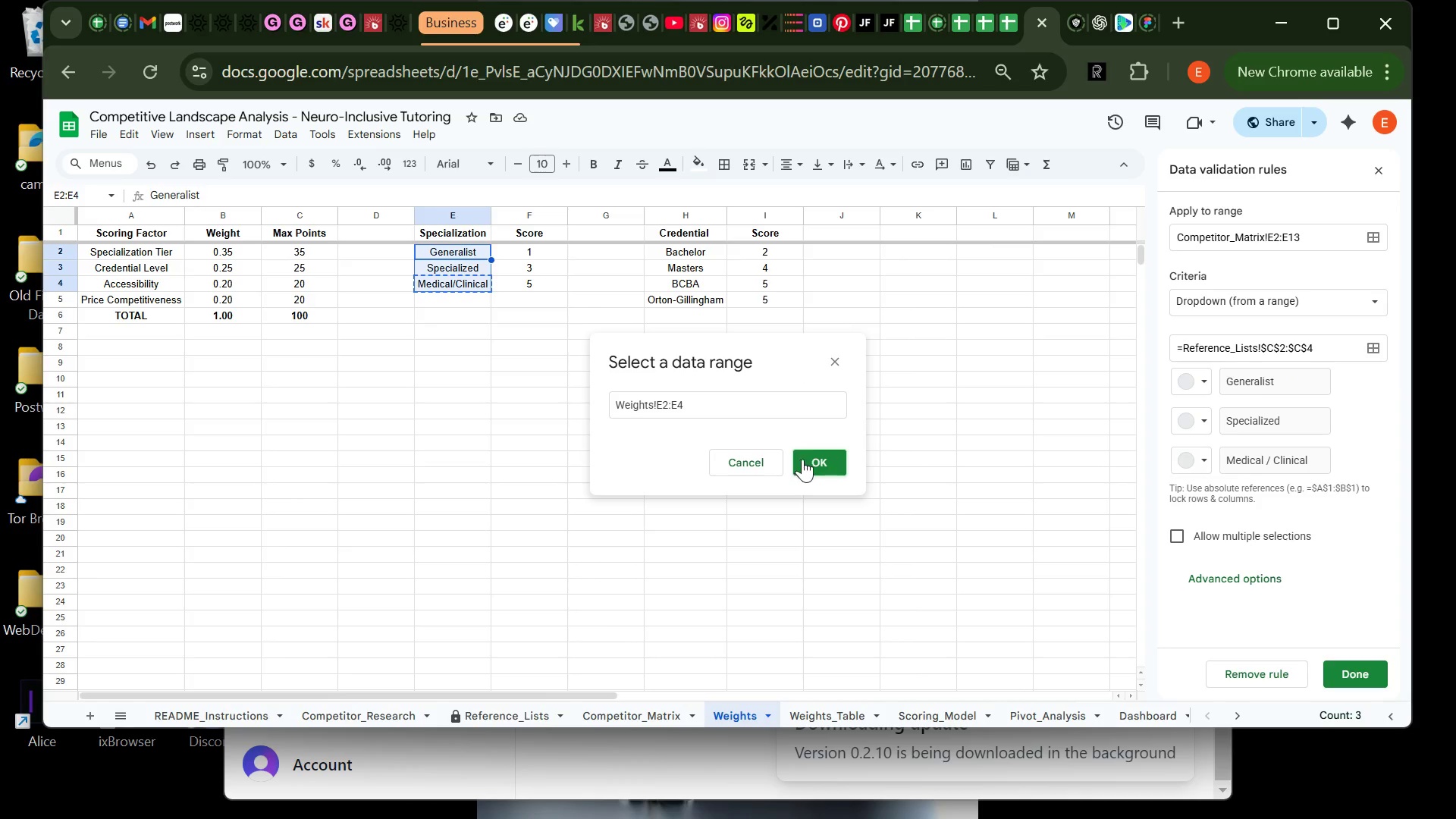 
left_click([810, 463])
 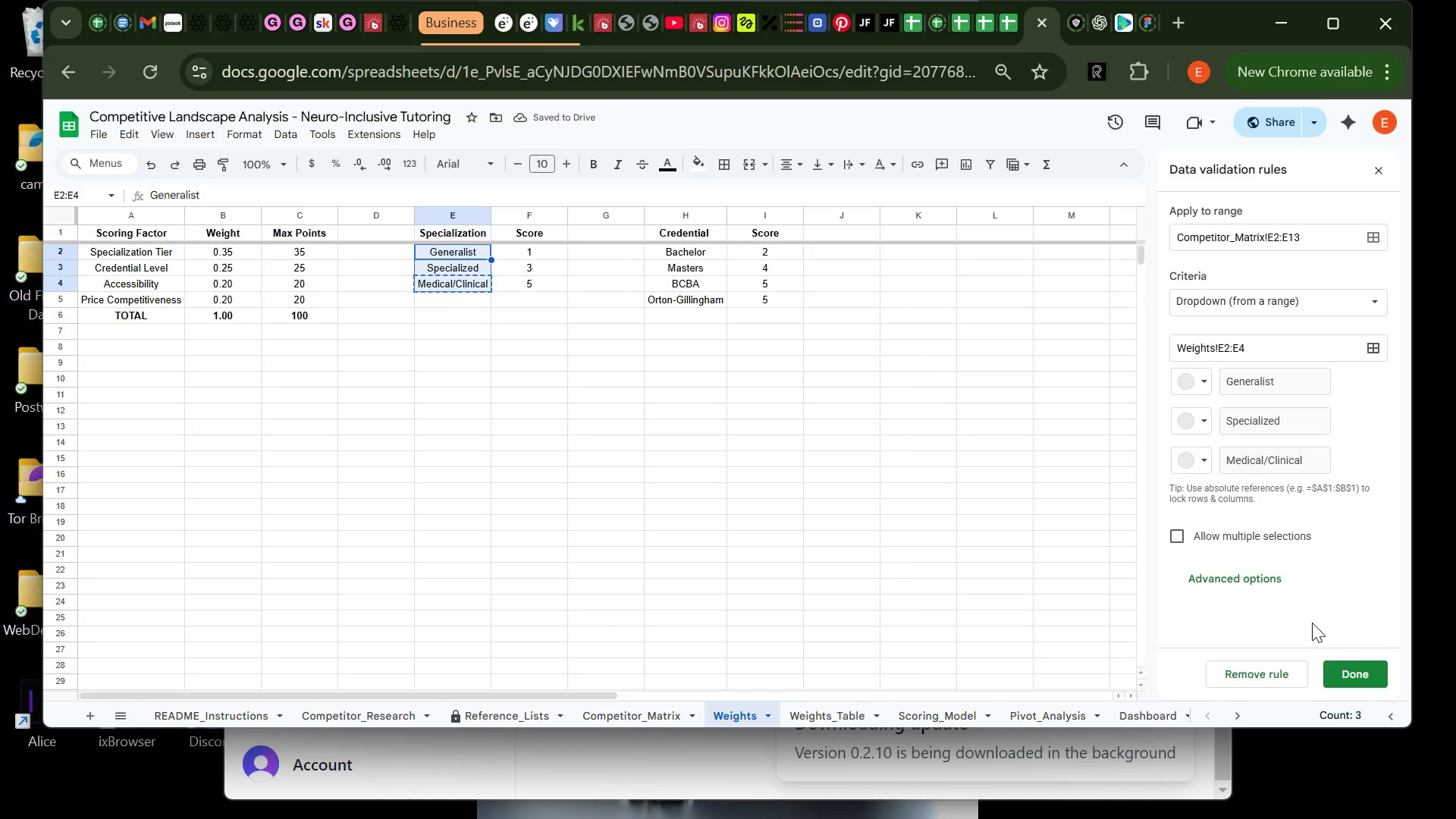 
left_click([1370, 671])
 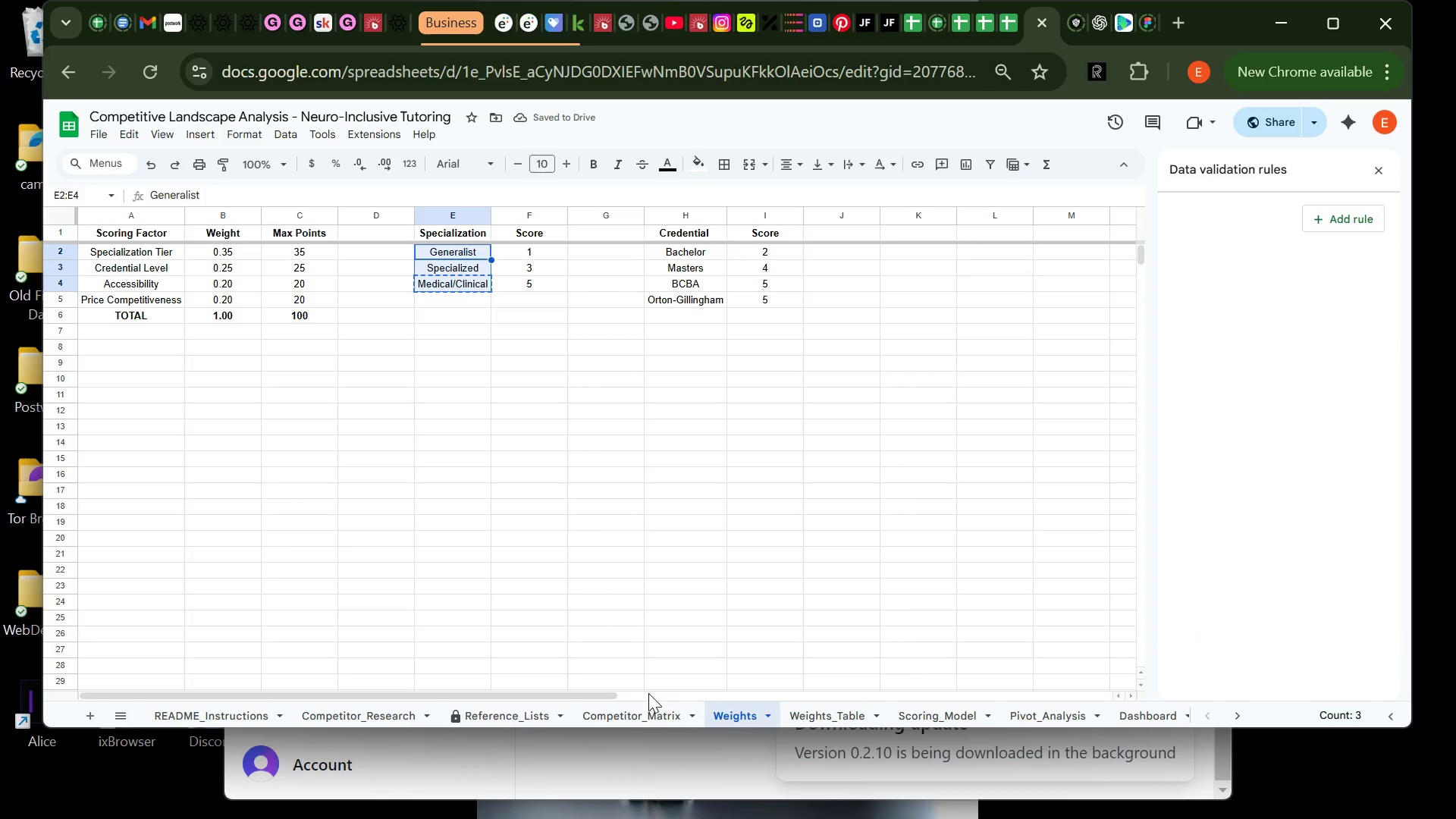 
left_click([612, 715])
 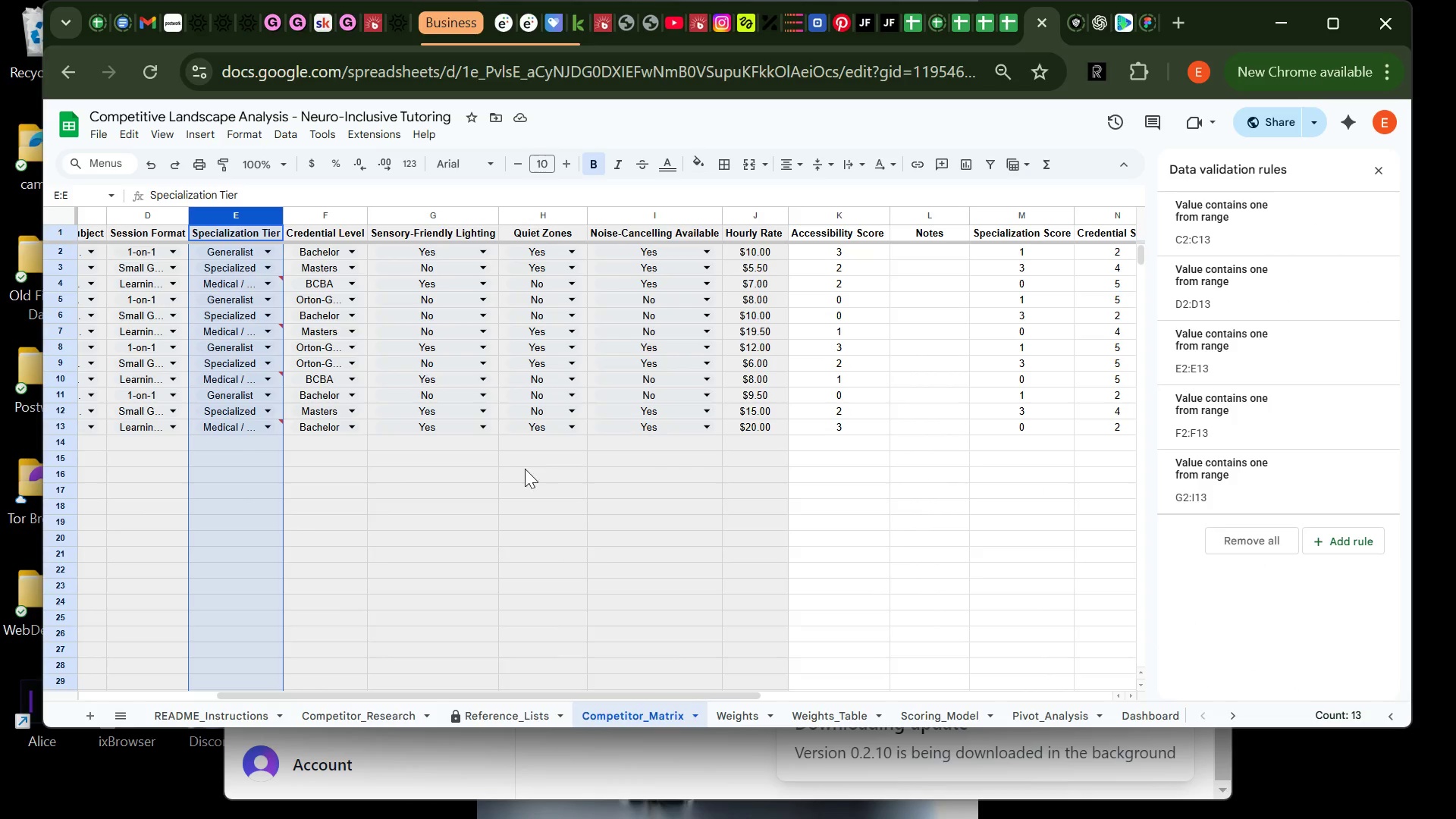 
wait(6.12)
 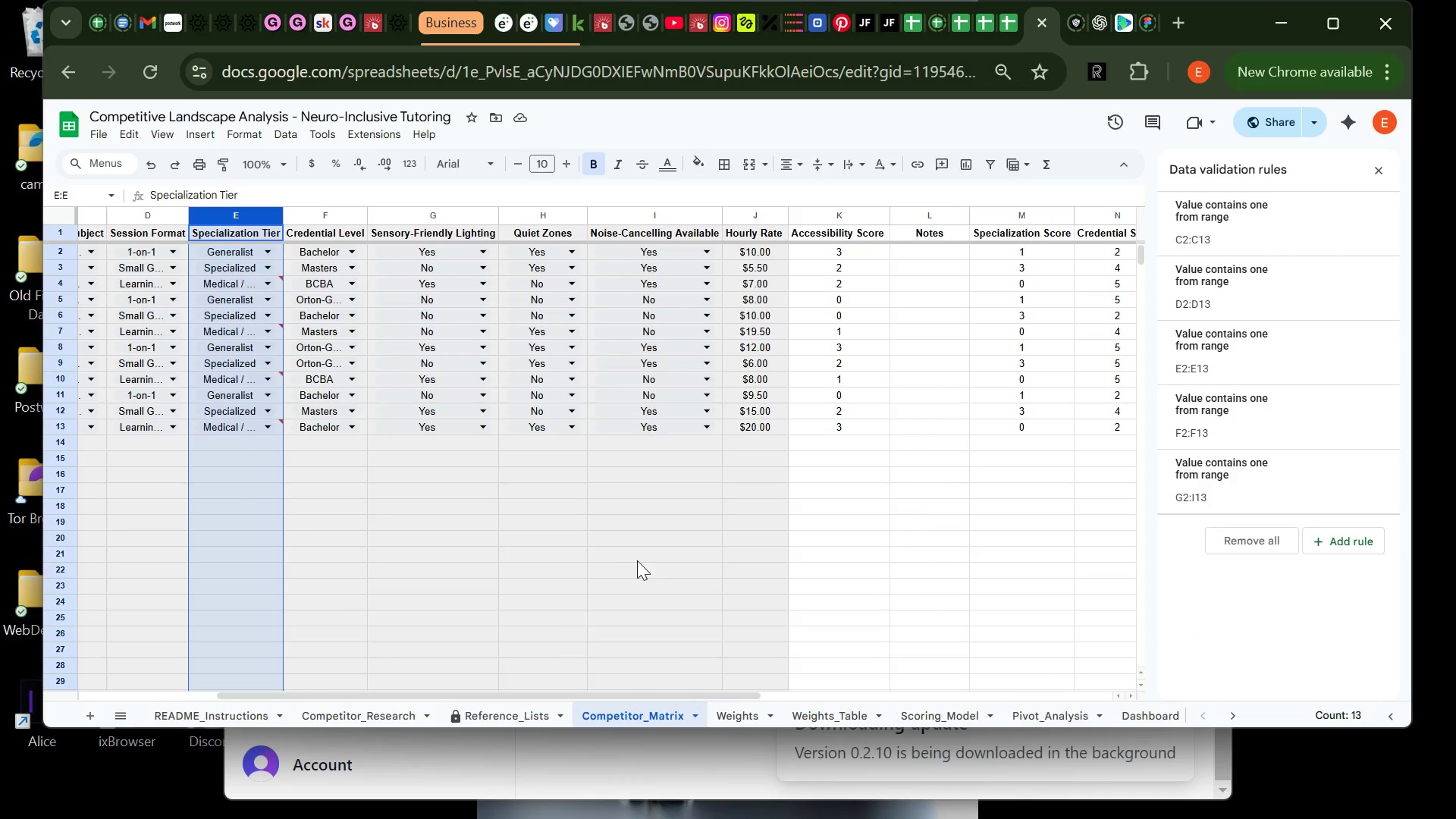 
left_click([253, 283])
 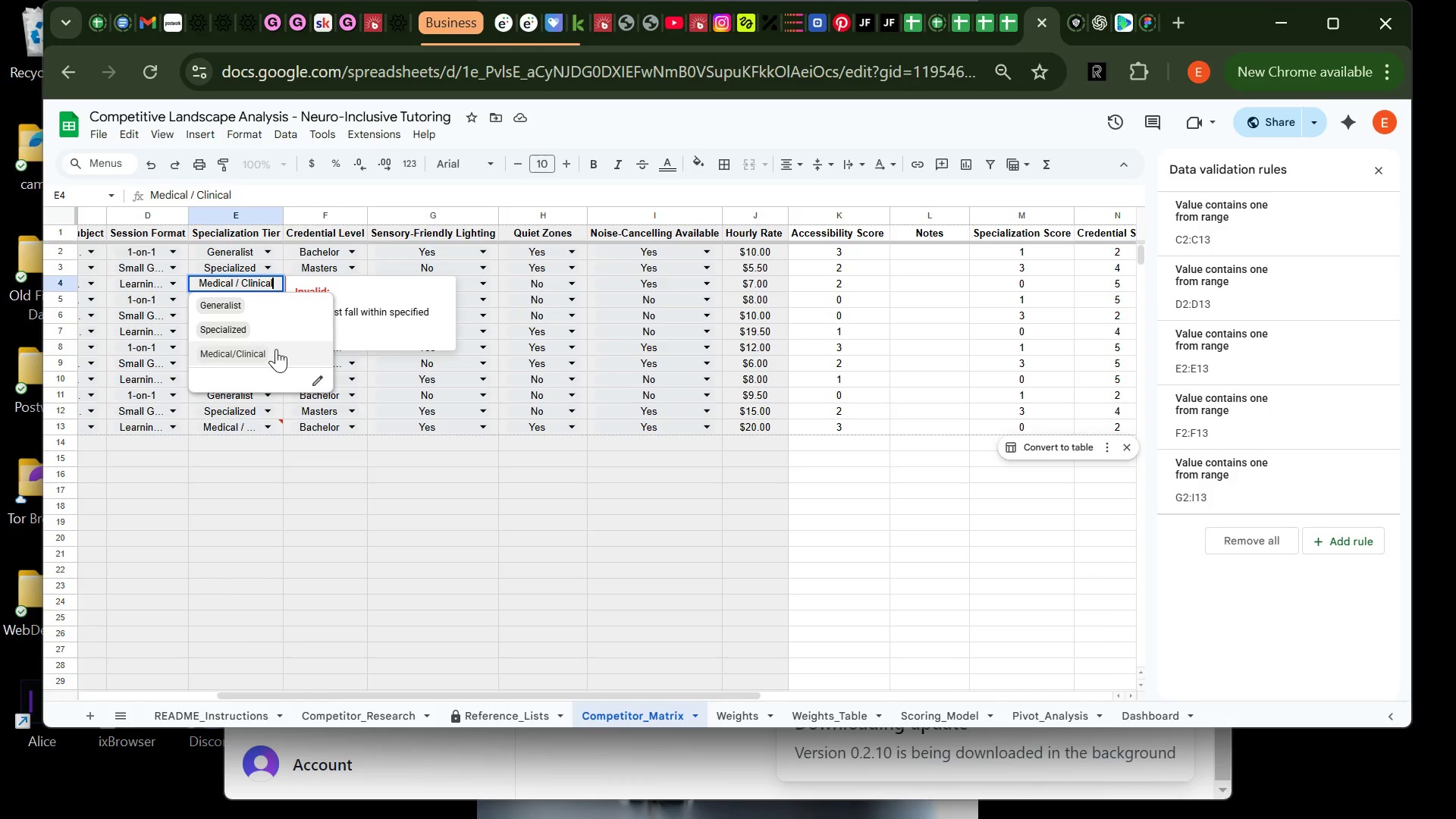 
left_click([275, 353])
 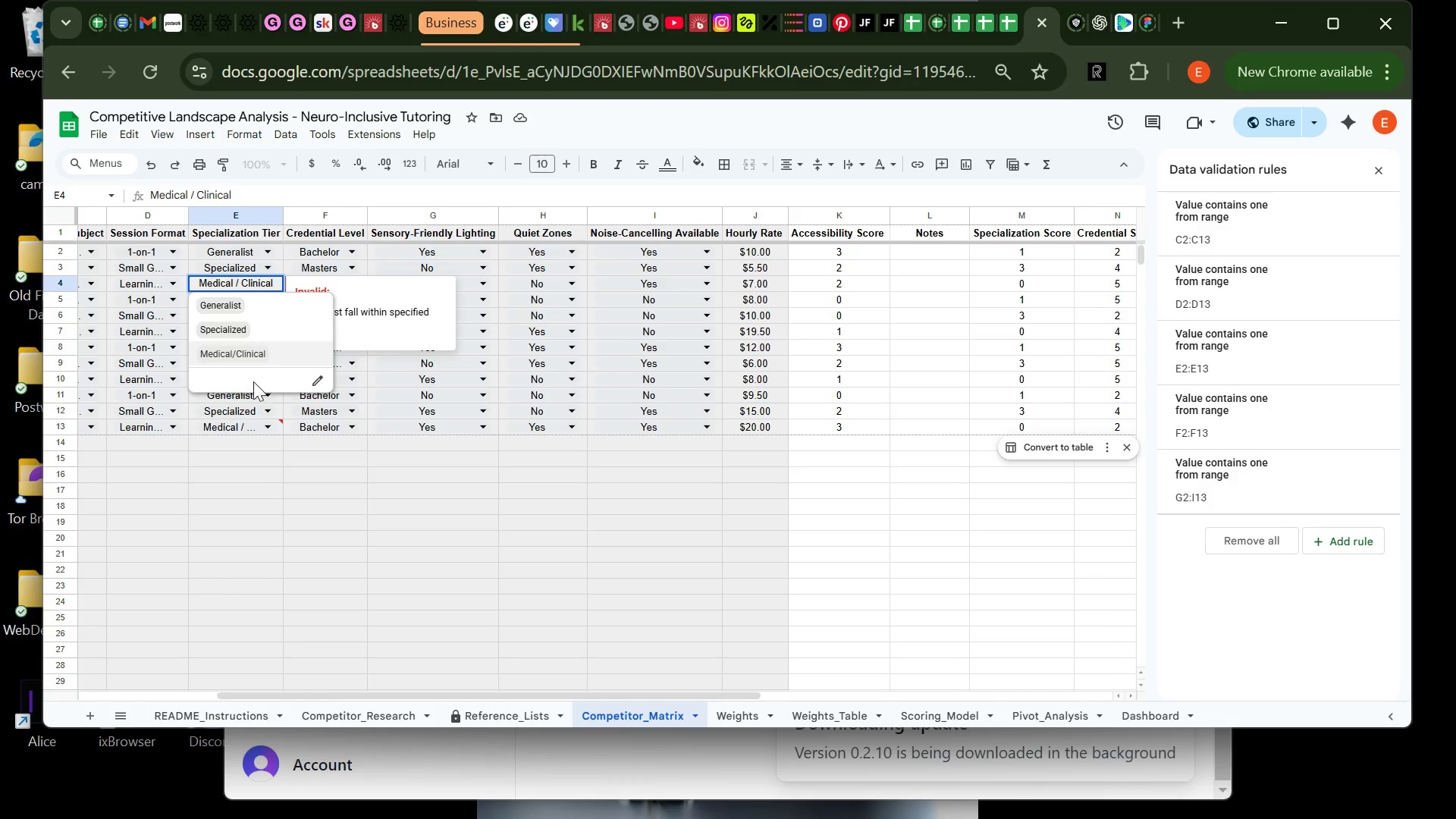 
mouse_move([256, 356])
 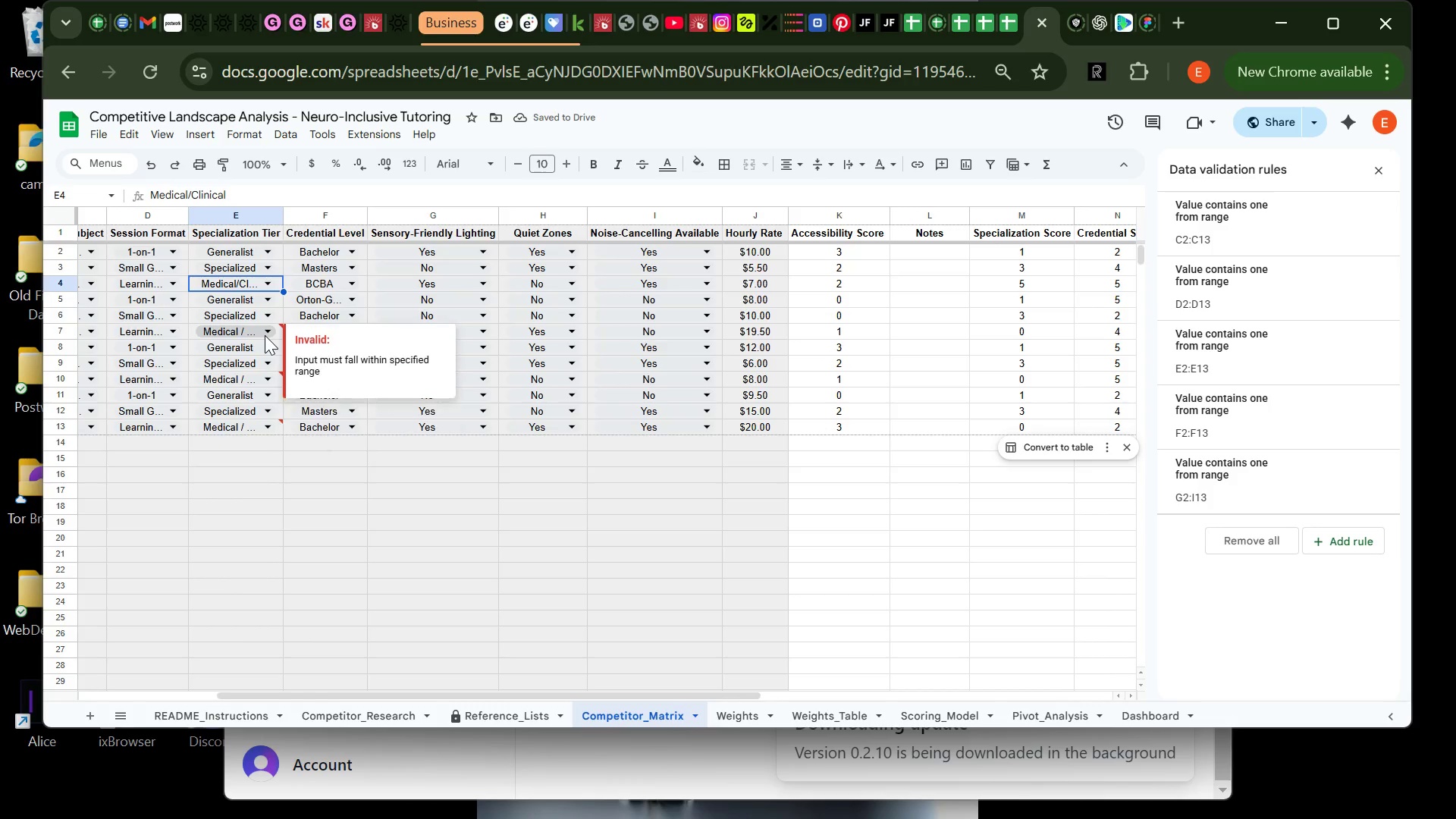 
left_click([265, 335])
 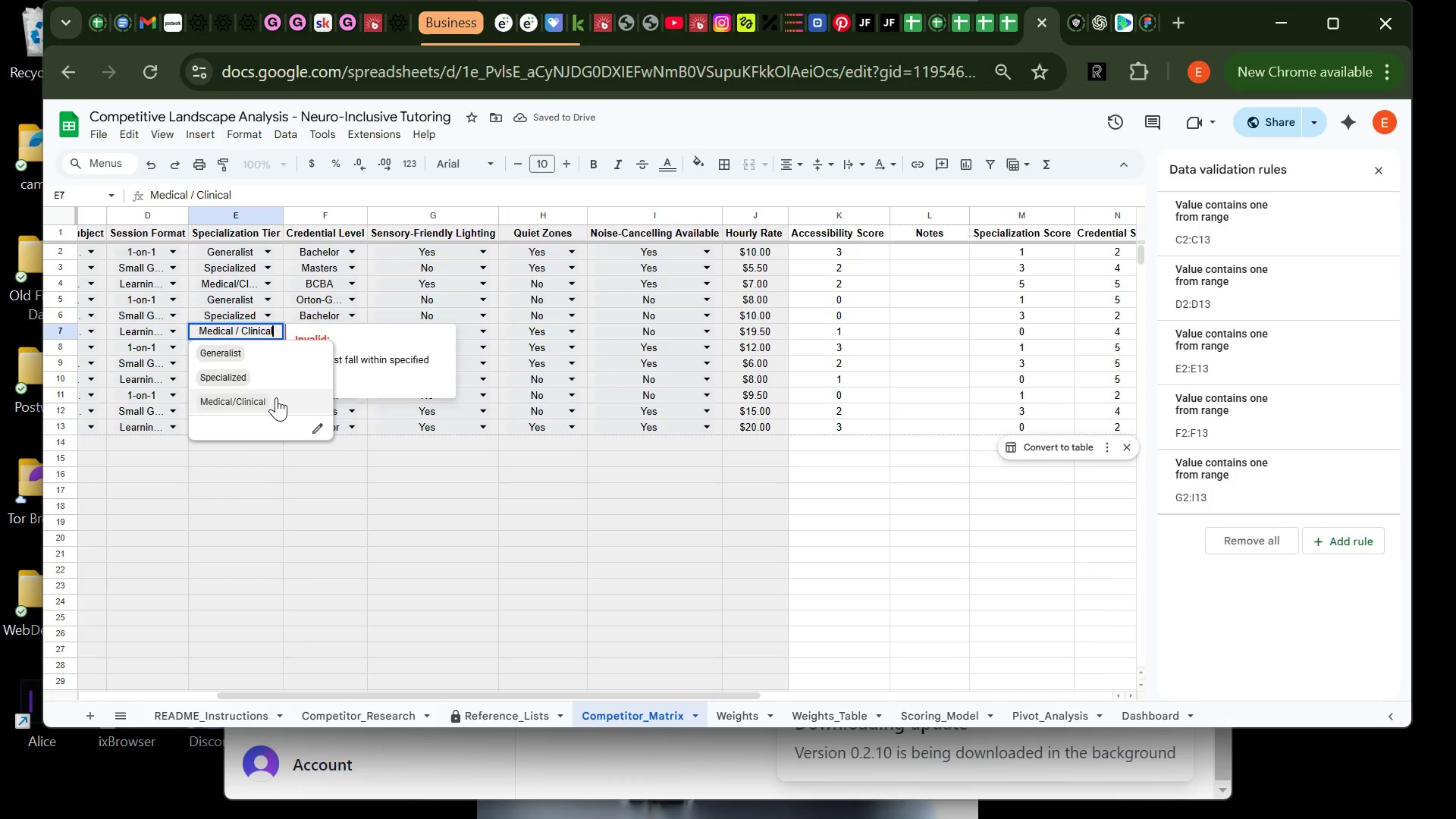 
left_click([276, 397])
 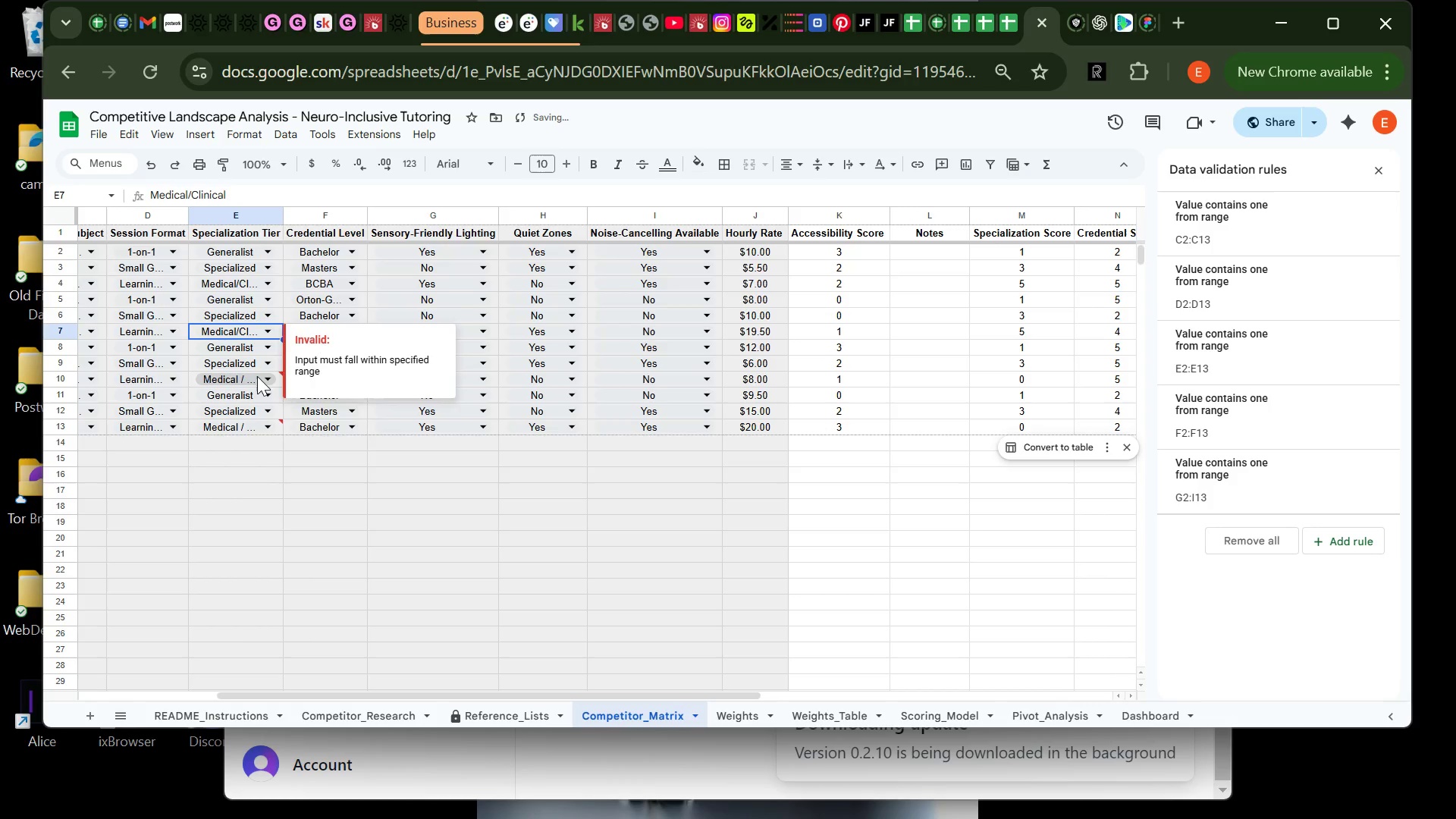 
left_click([257, 377])
 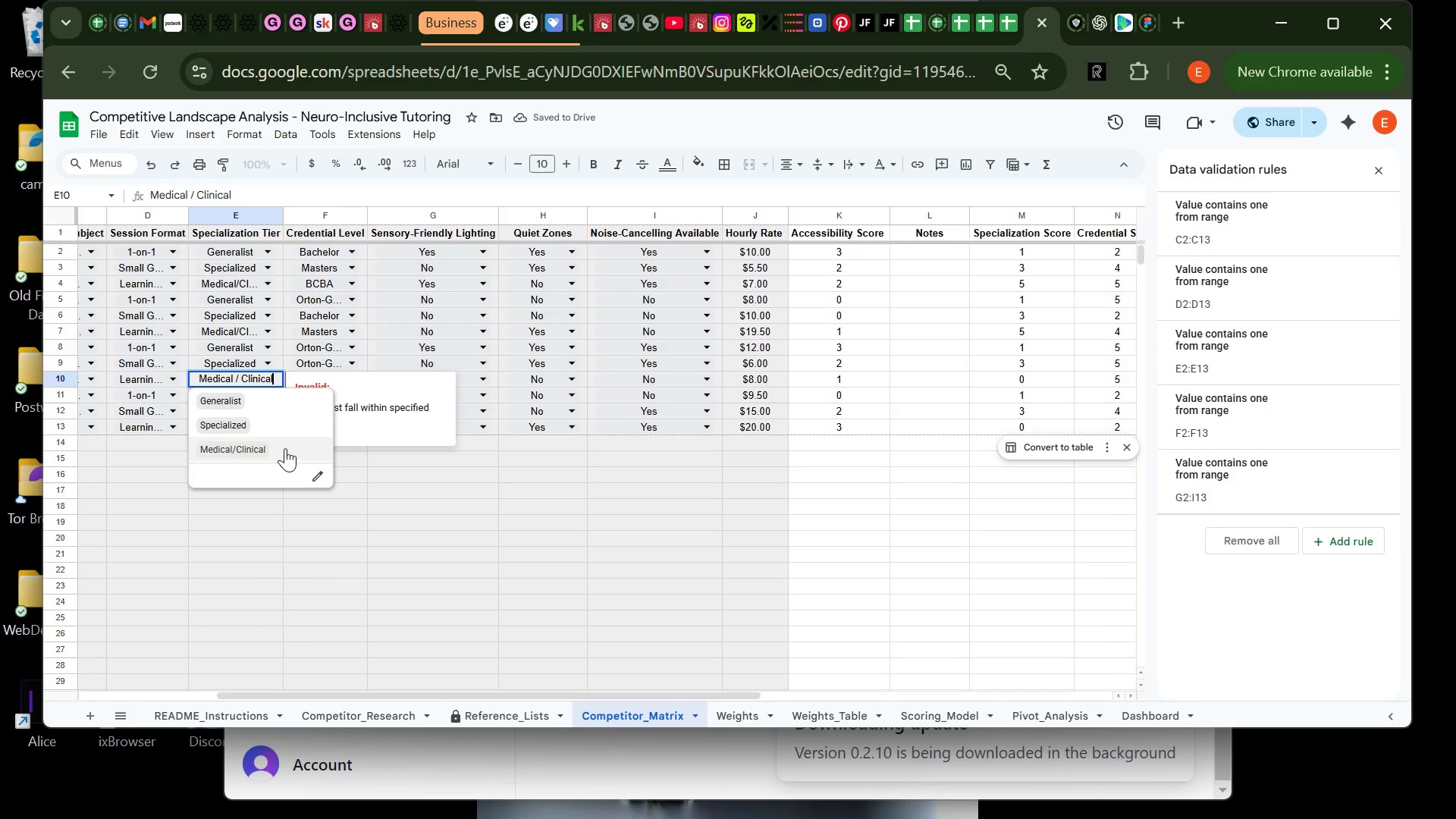 
left_click([286, 448])
 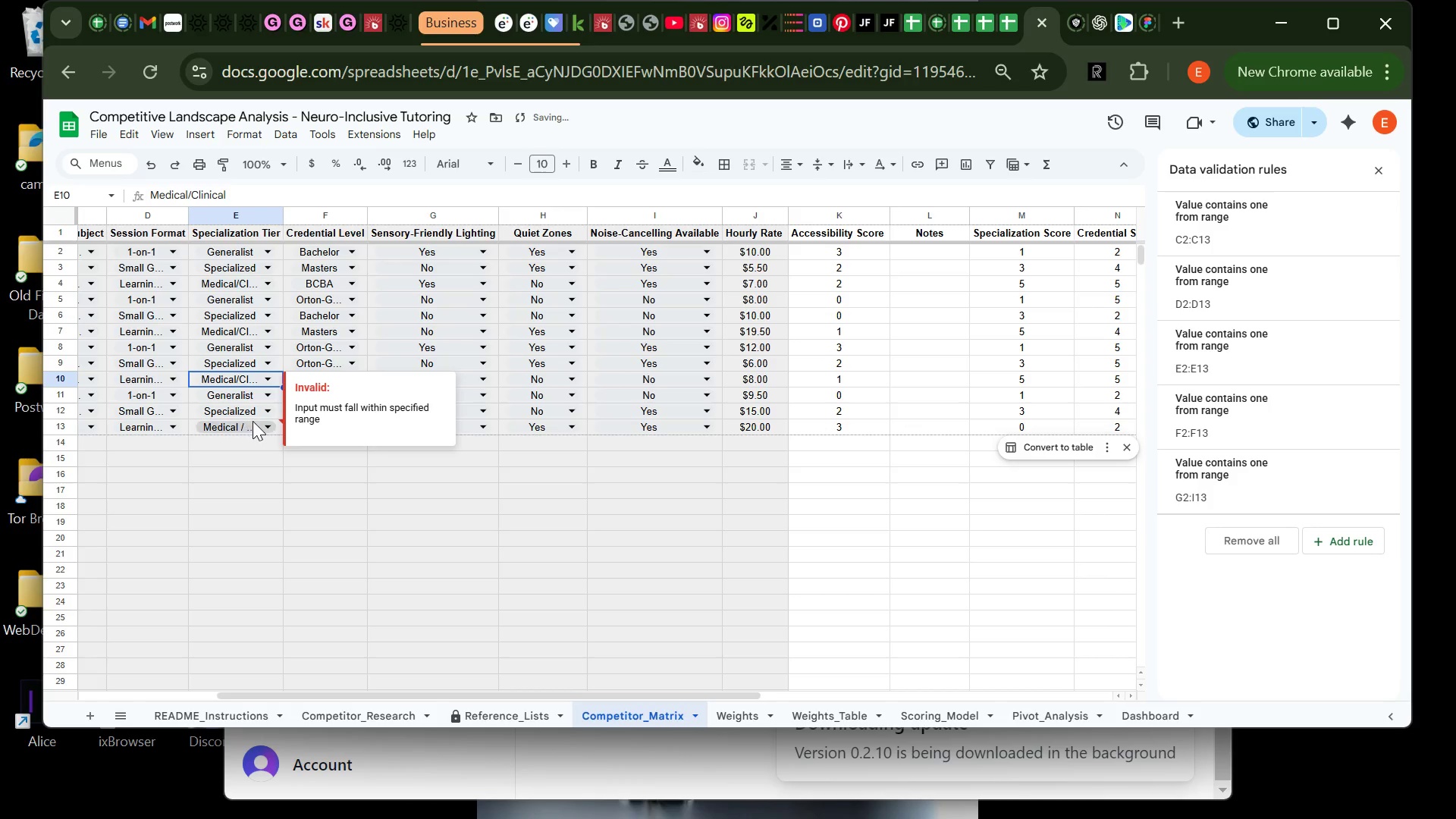 
left_click([253, 421])
 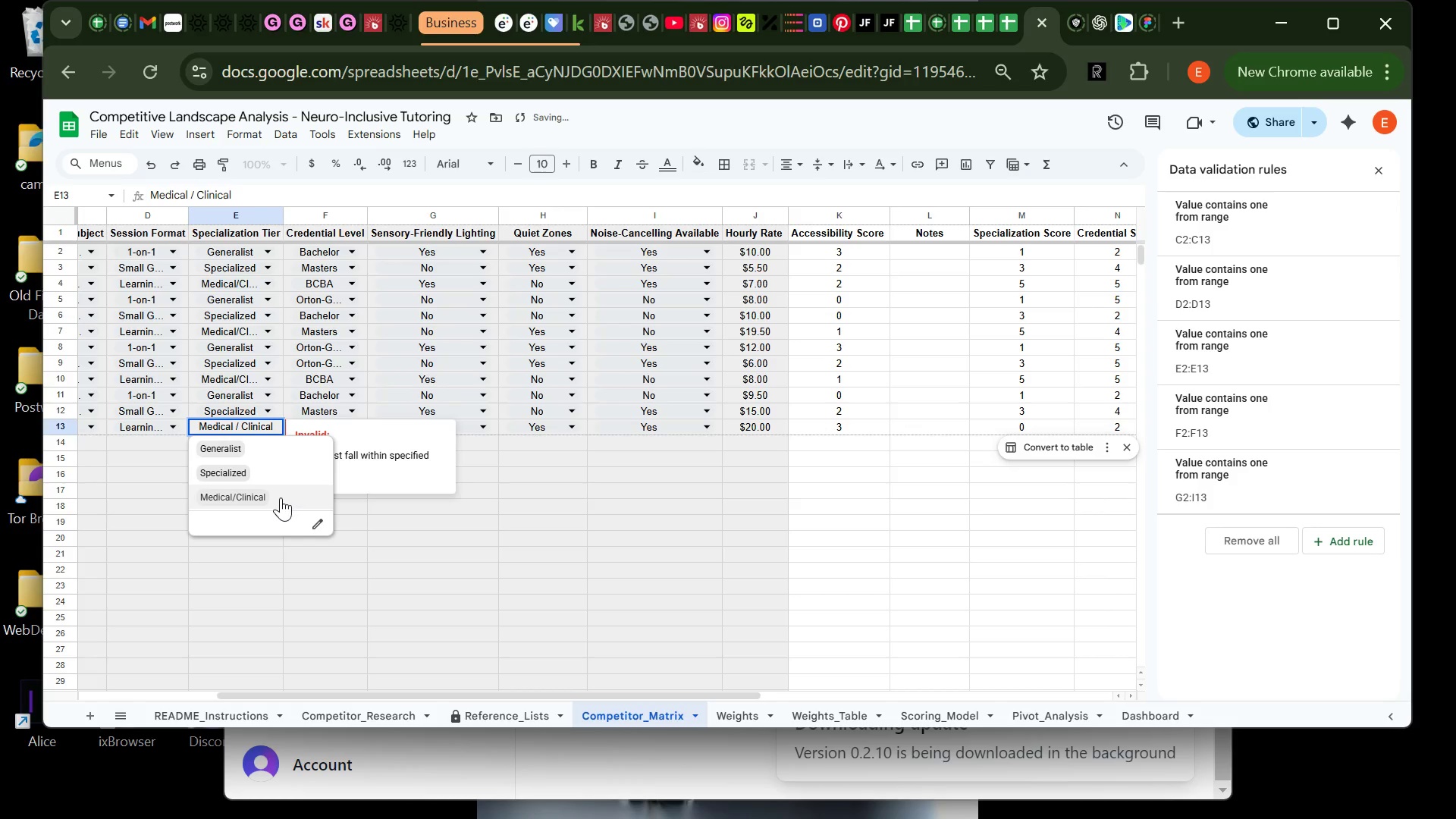 
left_click([281, 497])
 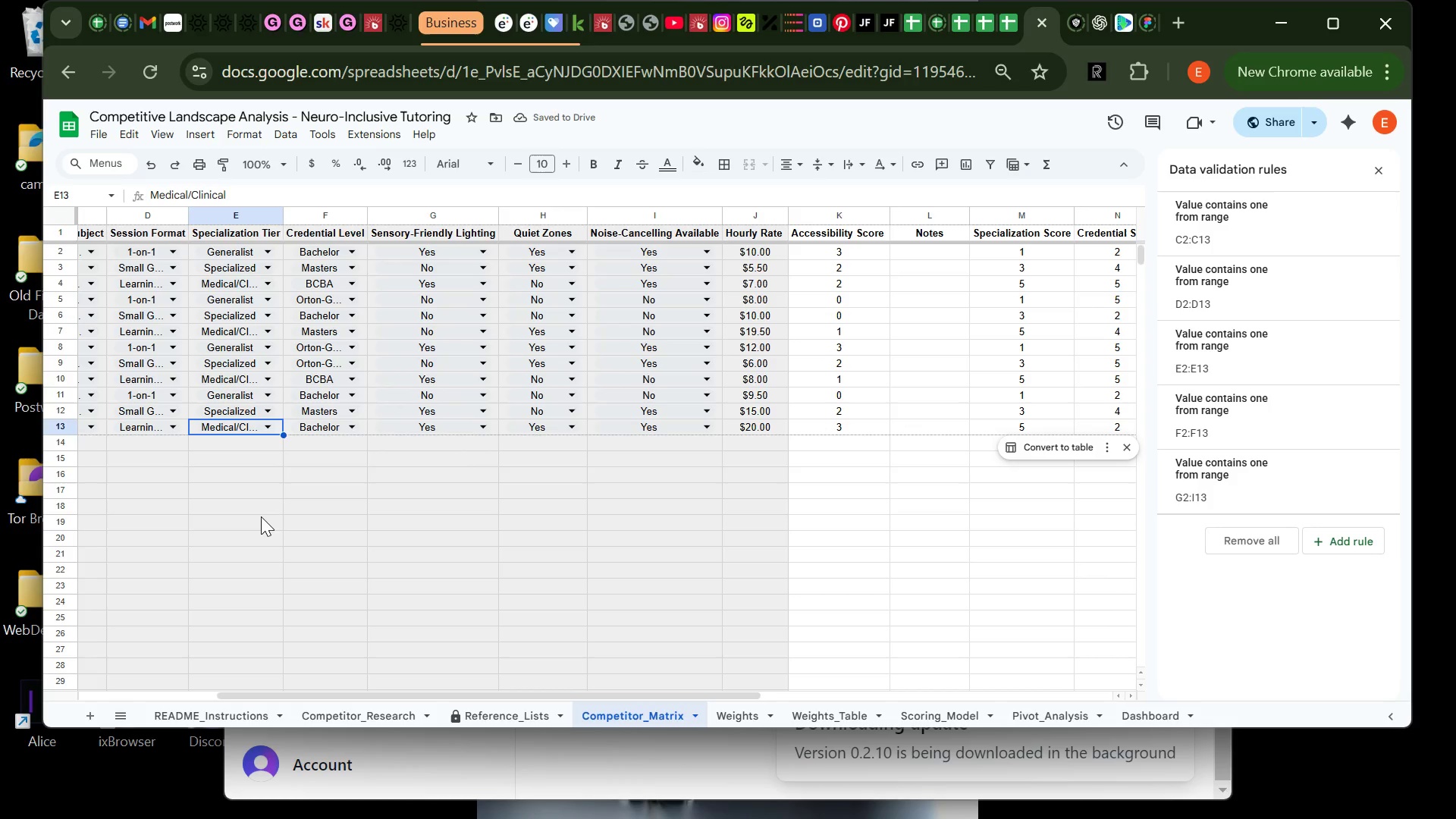 
left_click([261, 516])
 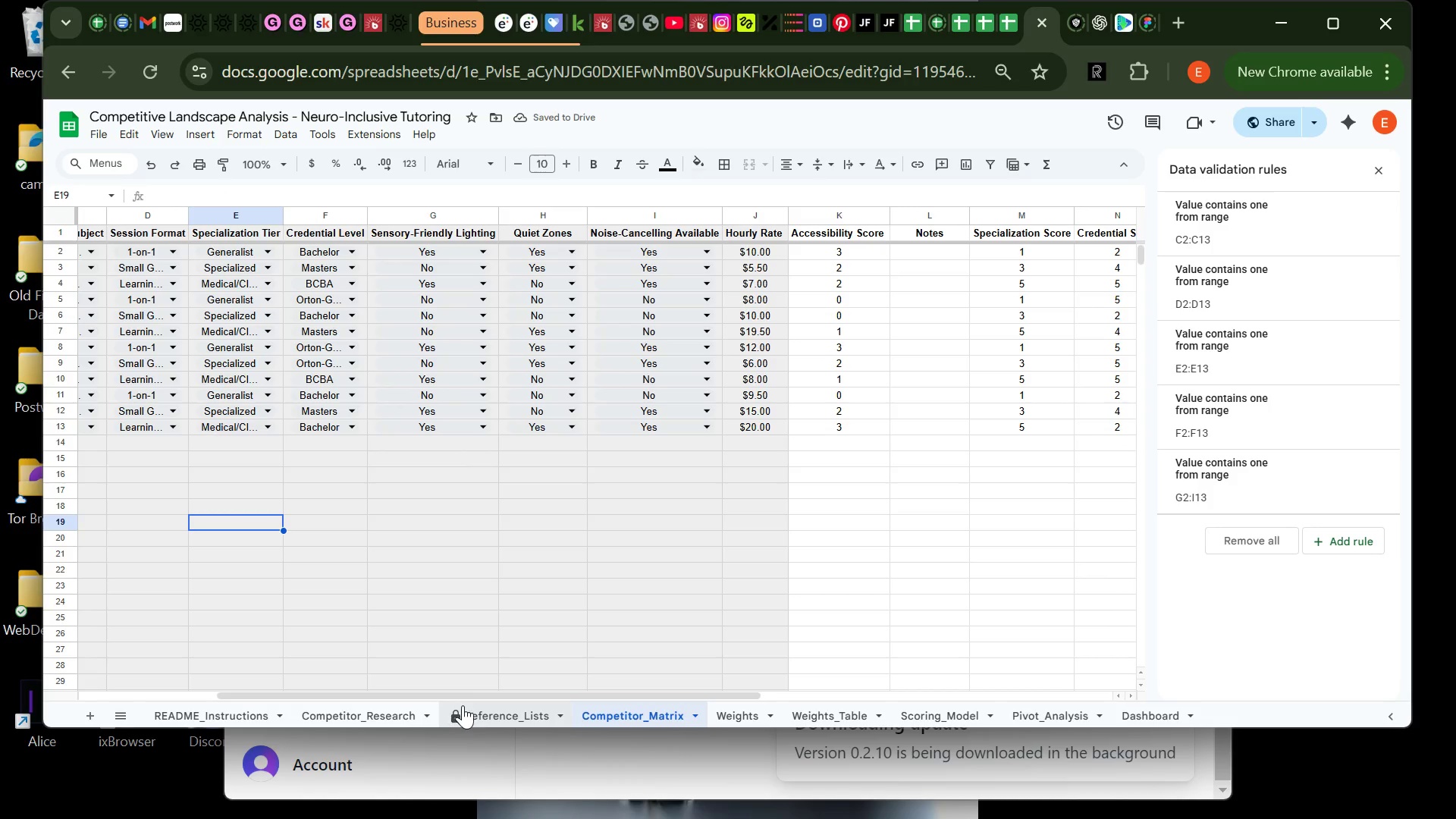 
left_click([477, 708])
 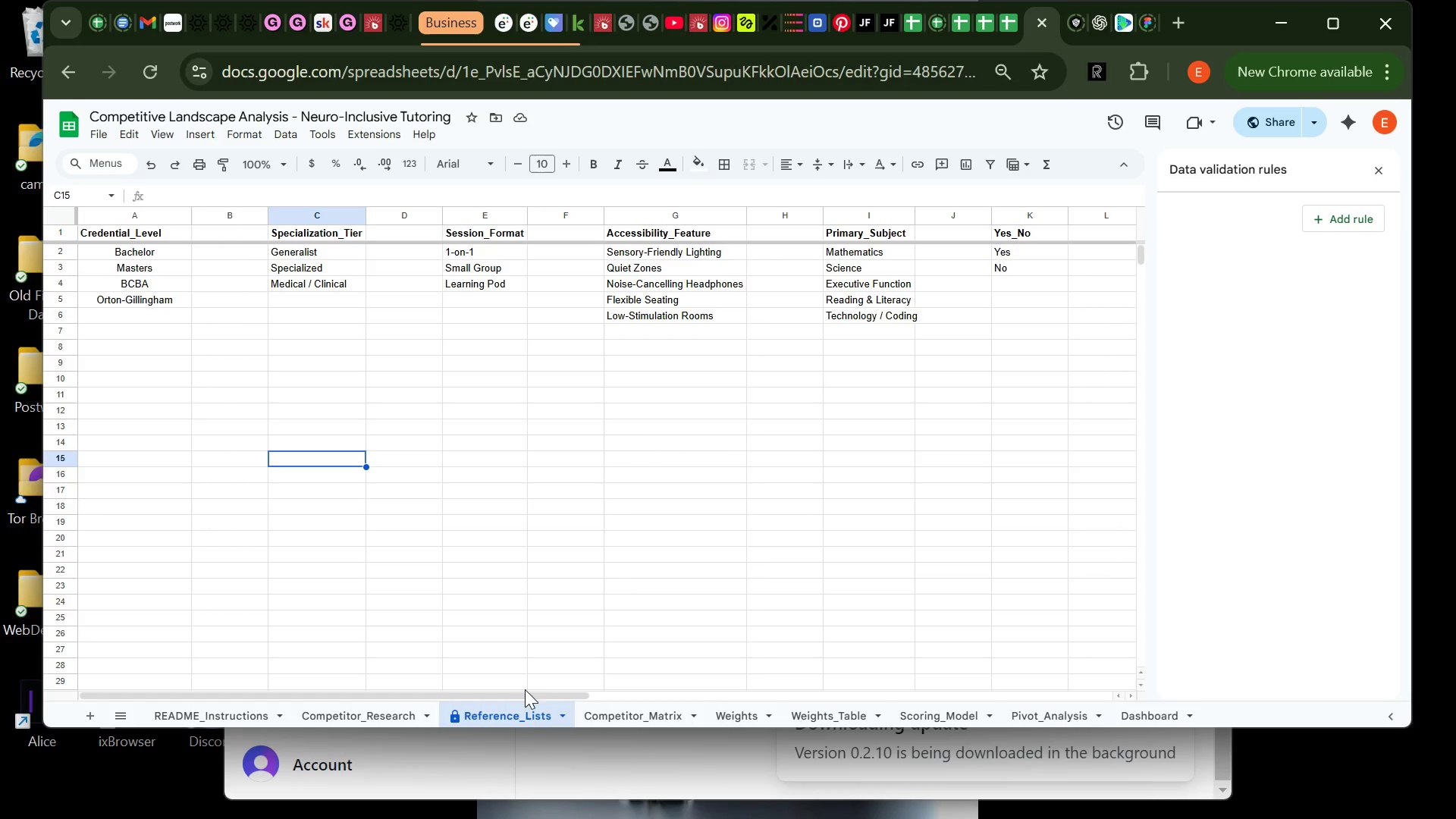 
wait(5.44)
 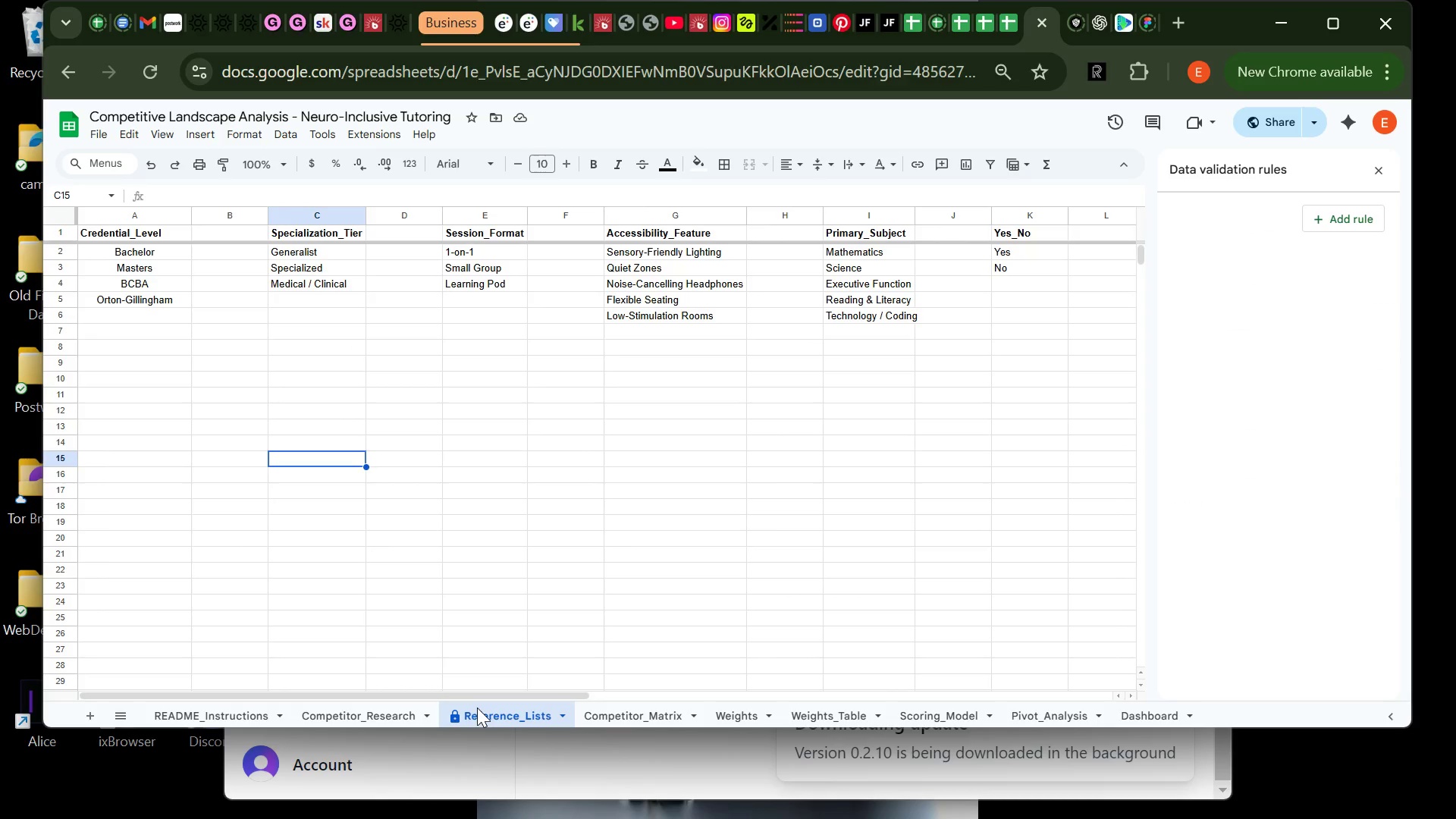 
left_click([610, 717])
 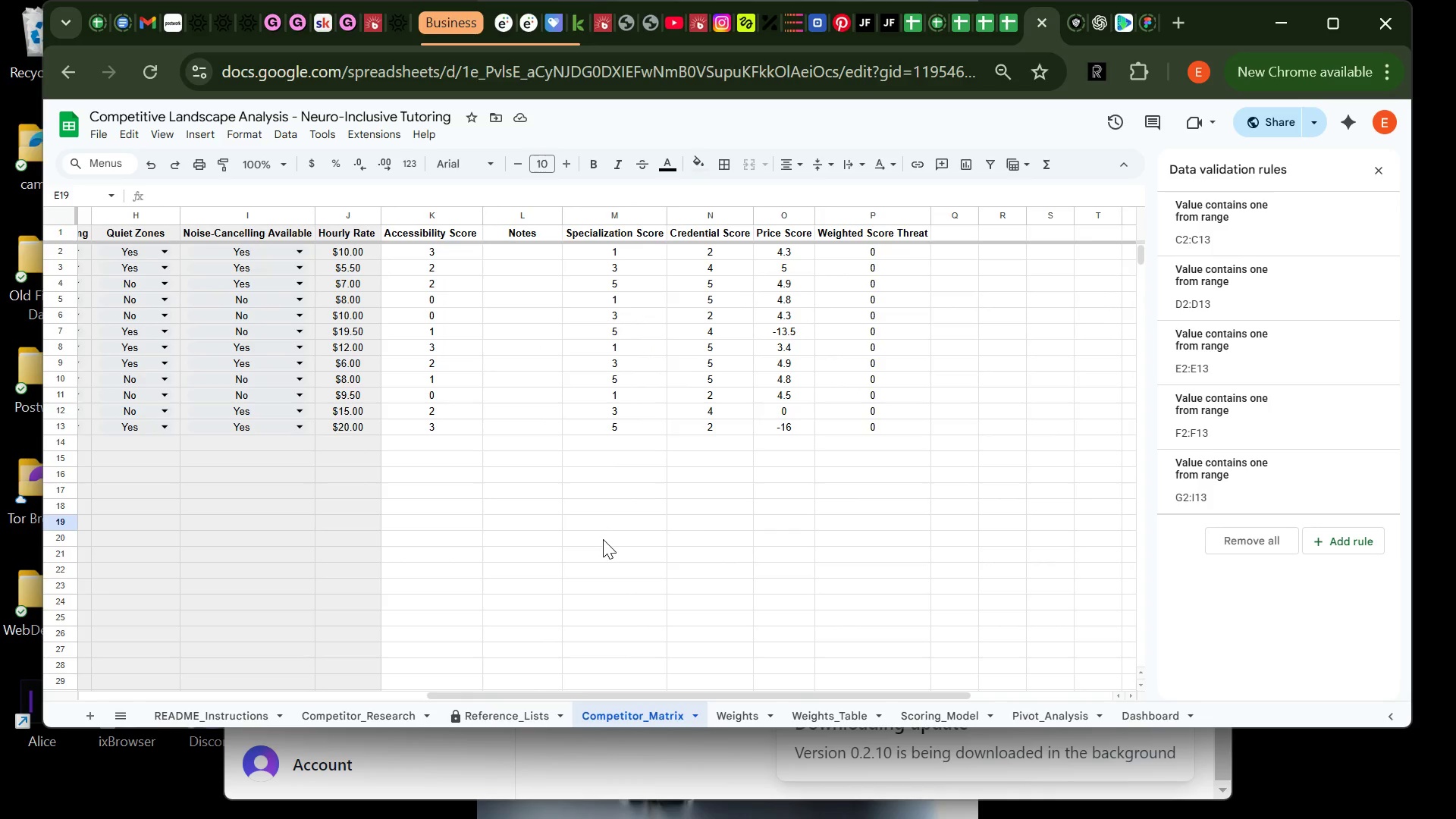 
wait(14.92)
 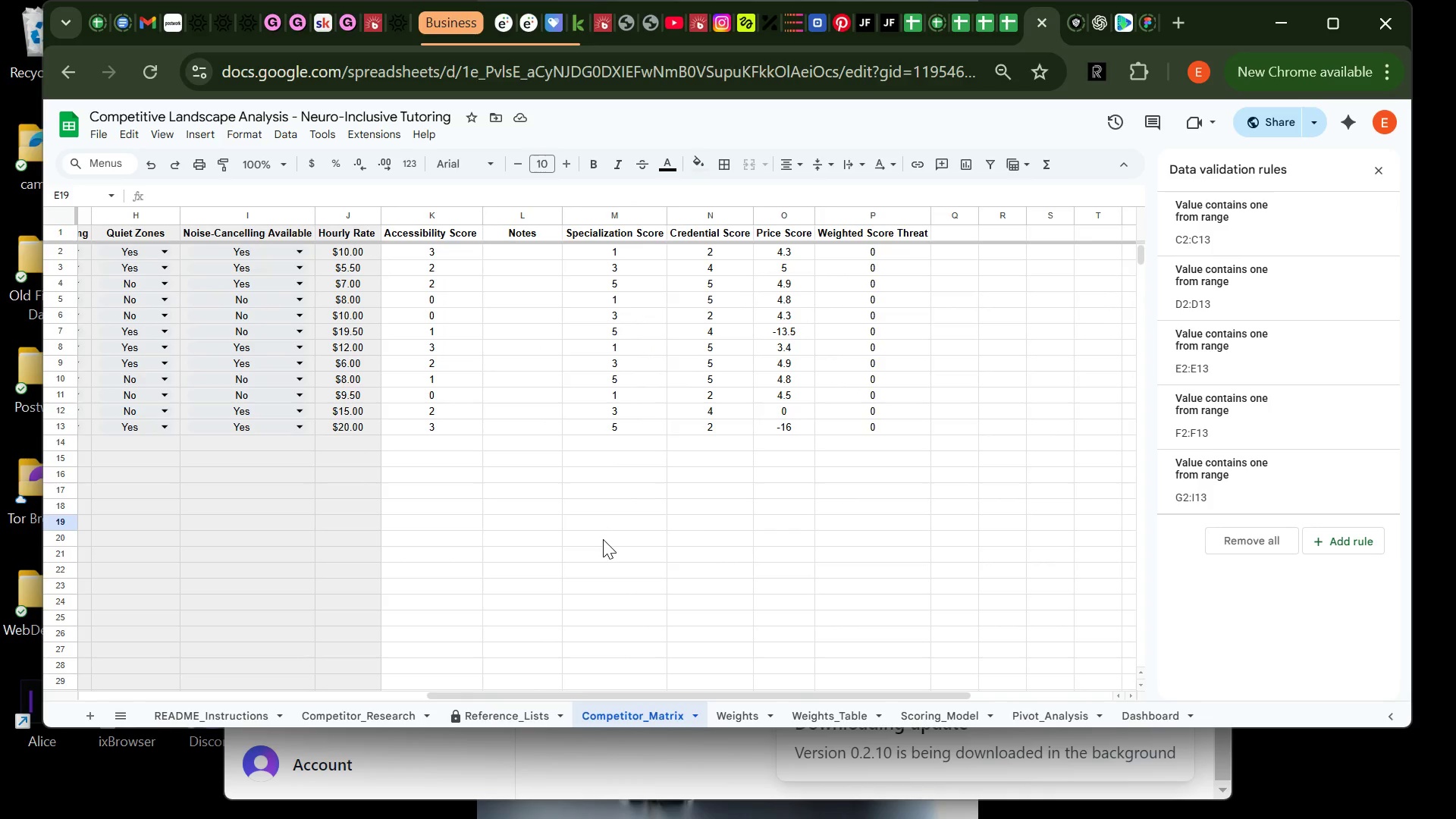 
left_click([854, 288])
 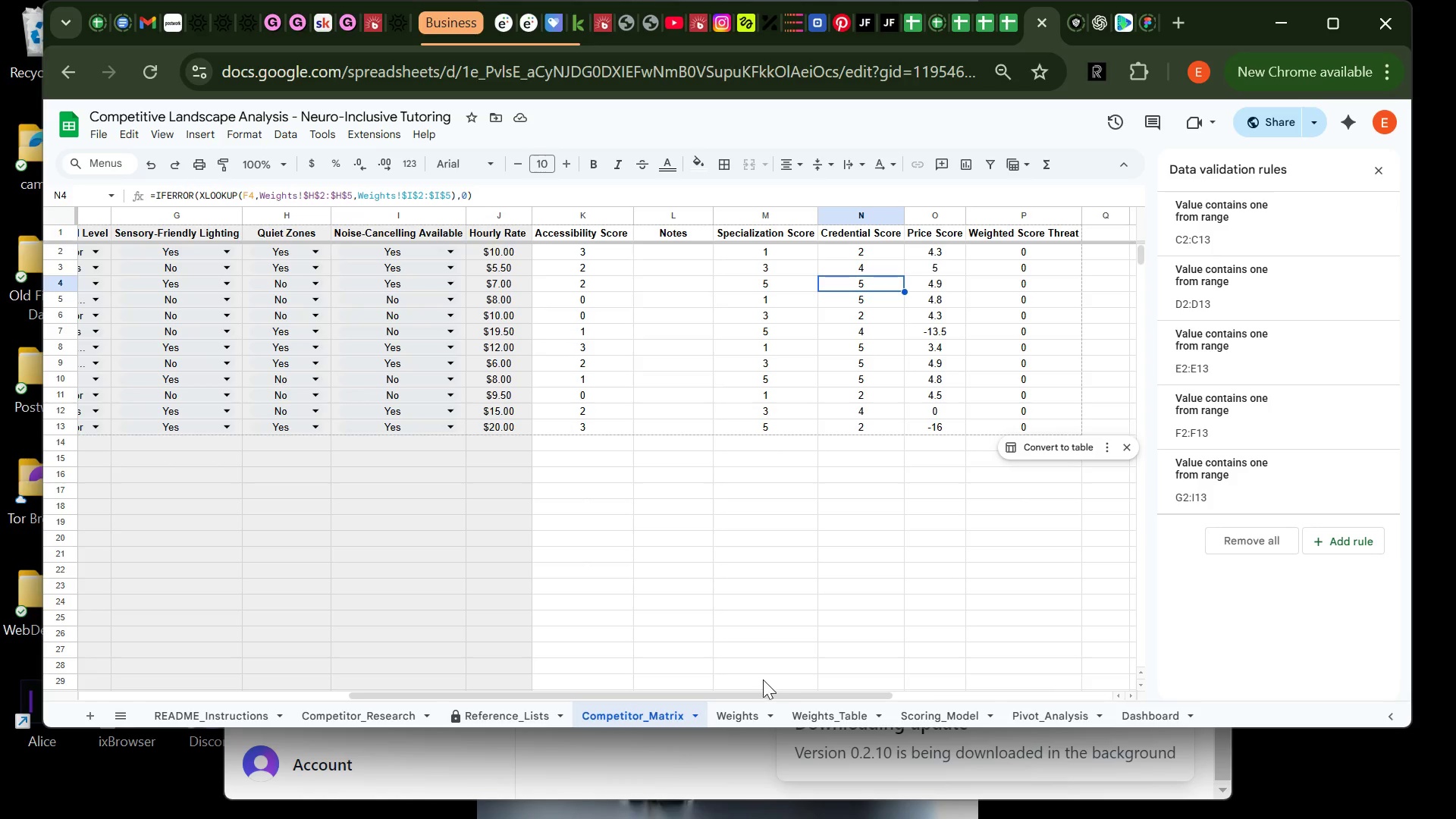 
left_click([745, 712])
 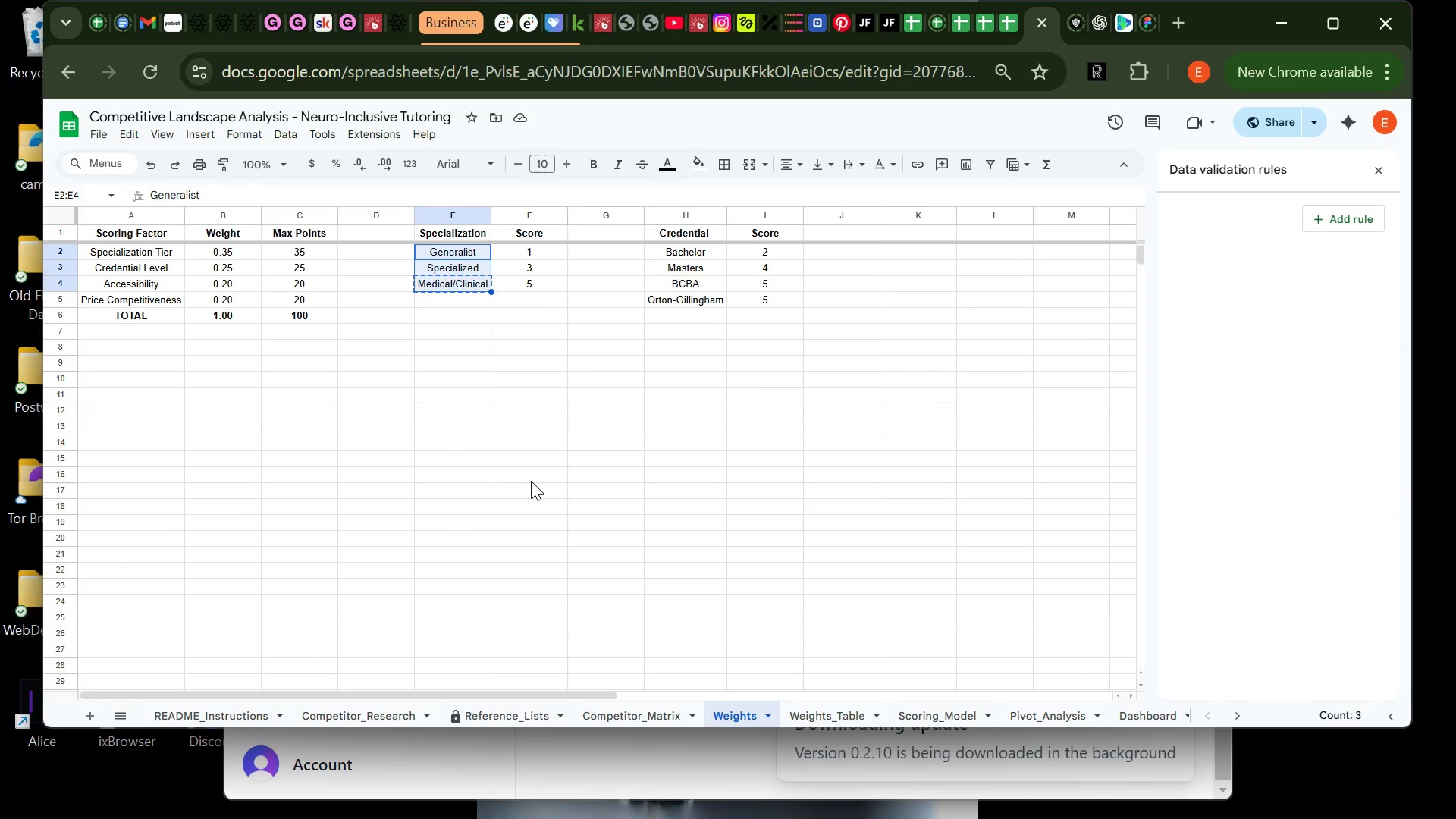 
left_click([531, 481])
 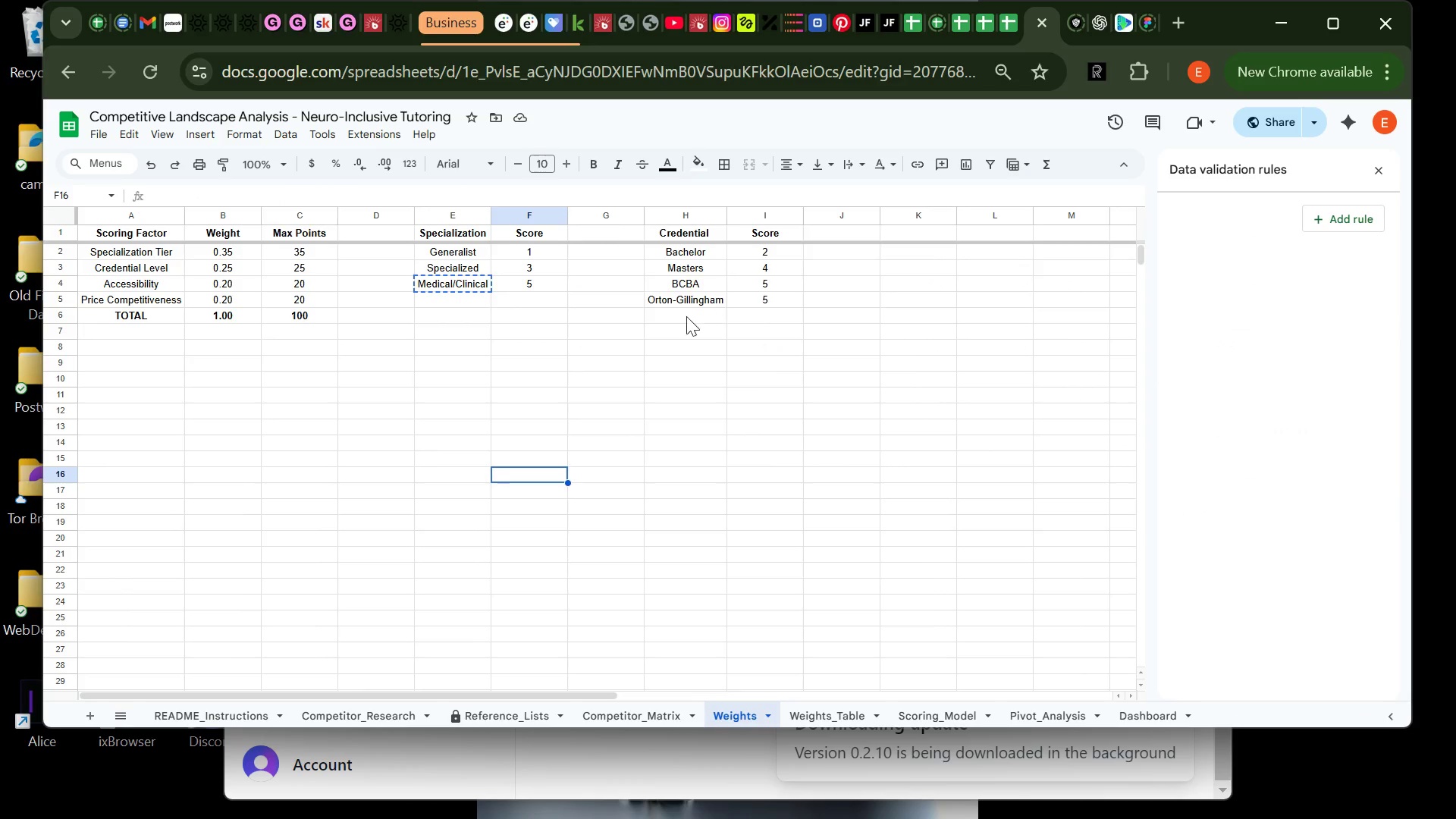 
wait(6.25)
 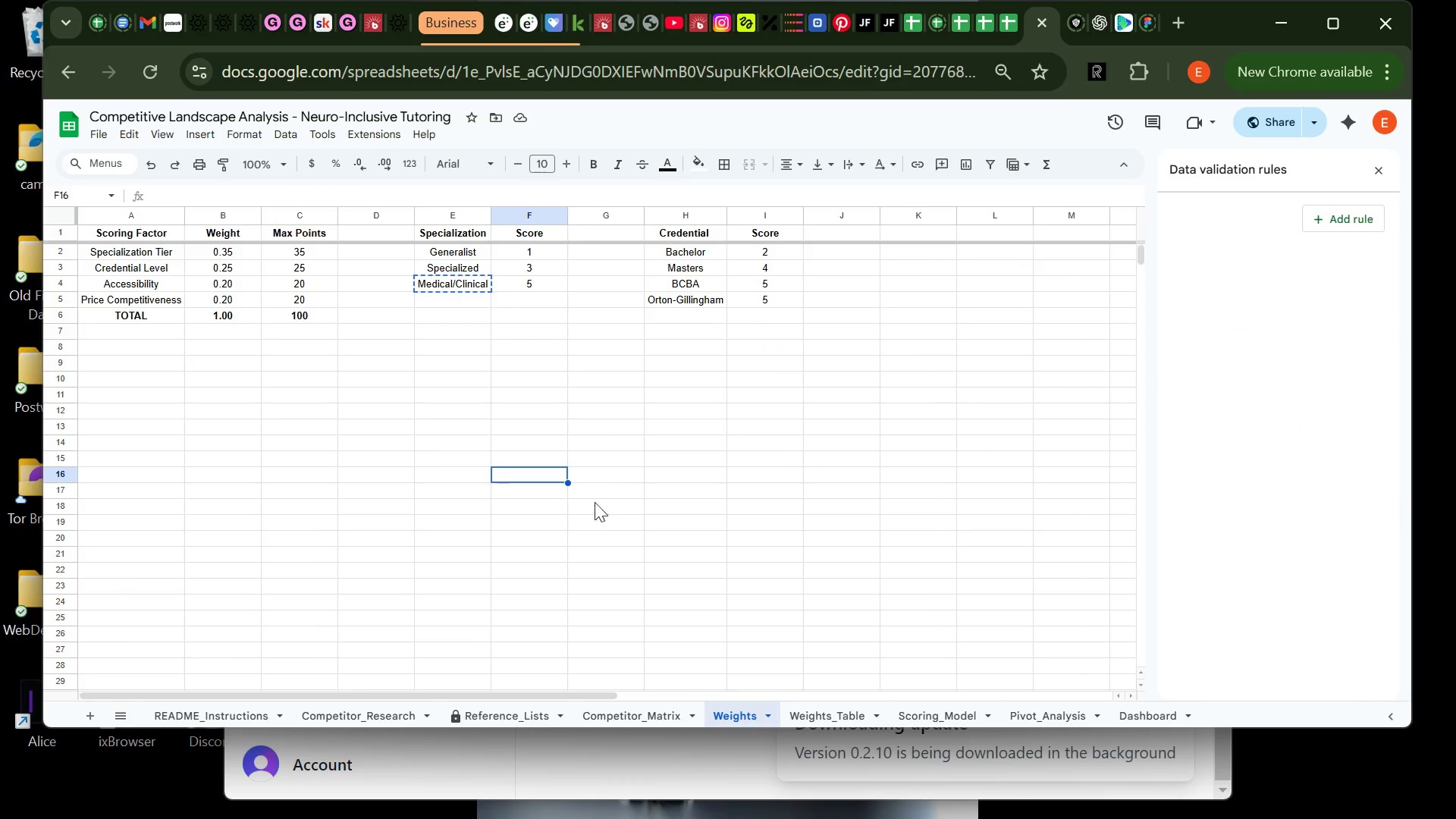 
left_click([612, 712])
 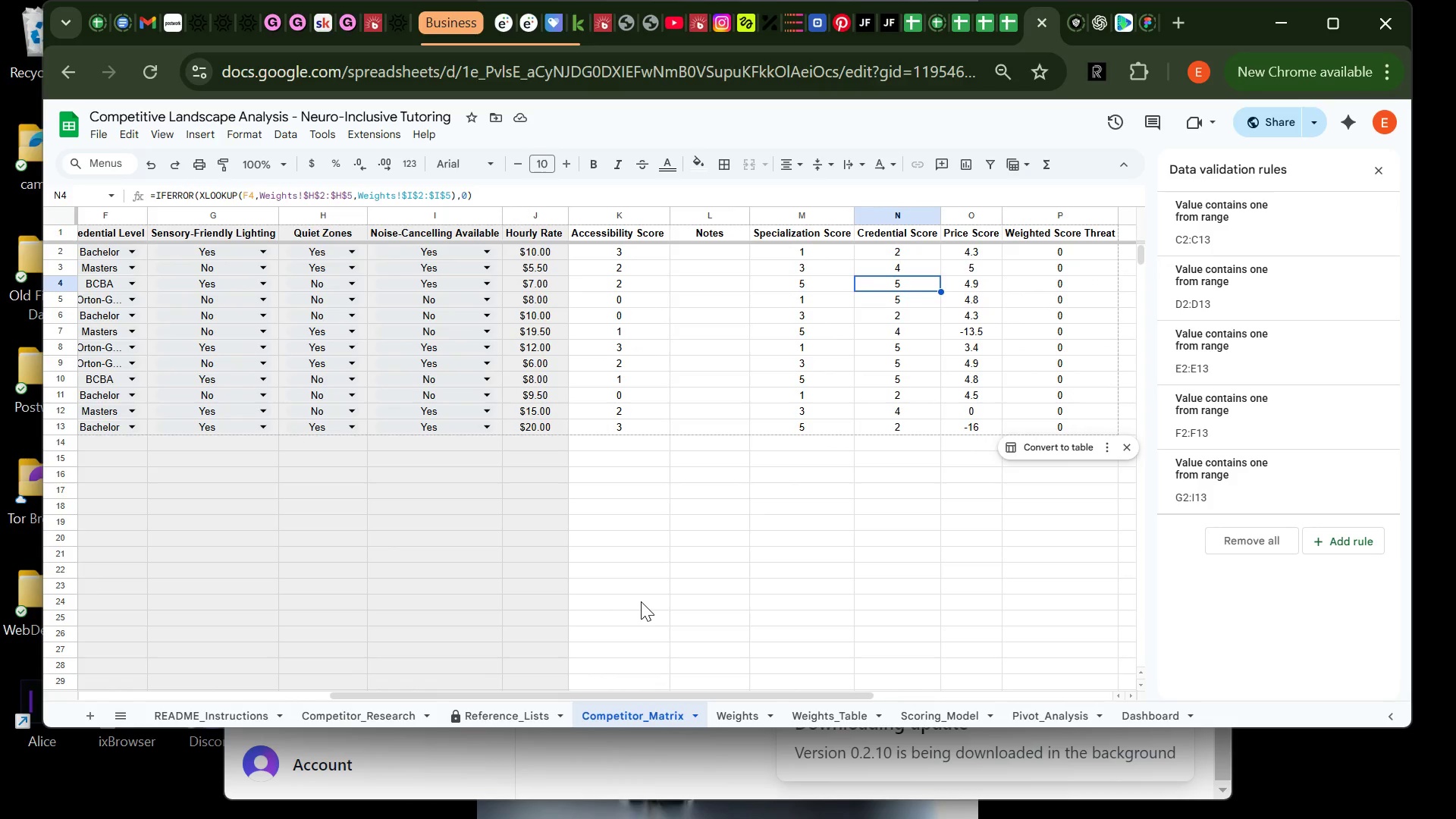 
wait(15.91)
 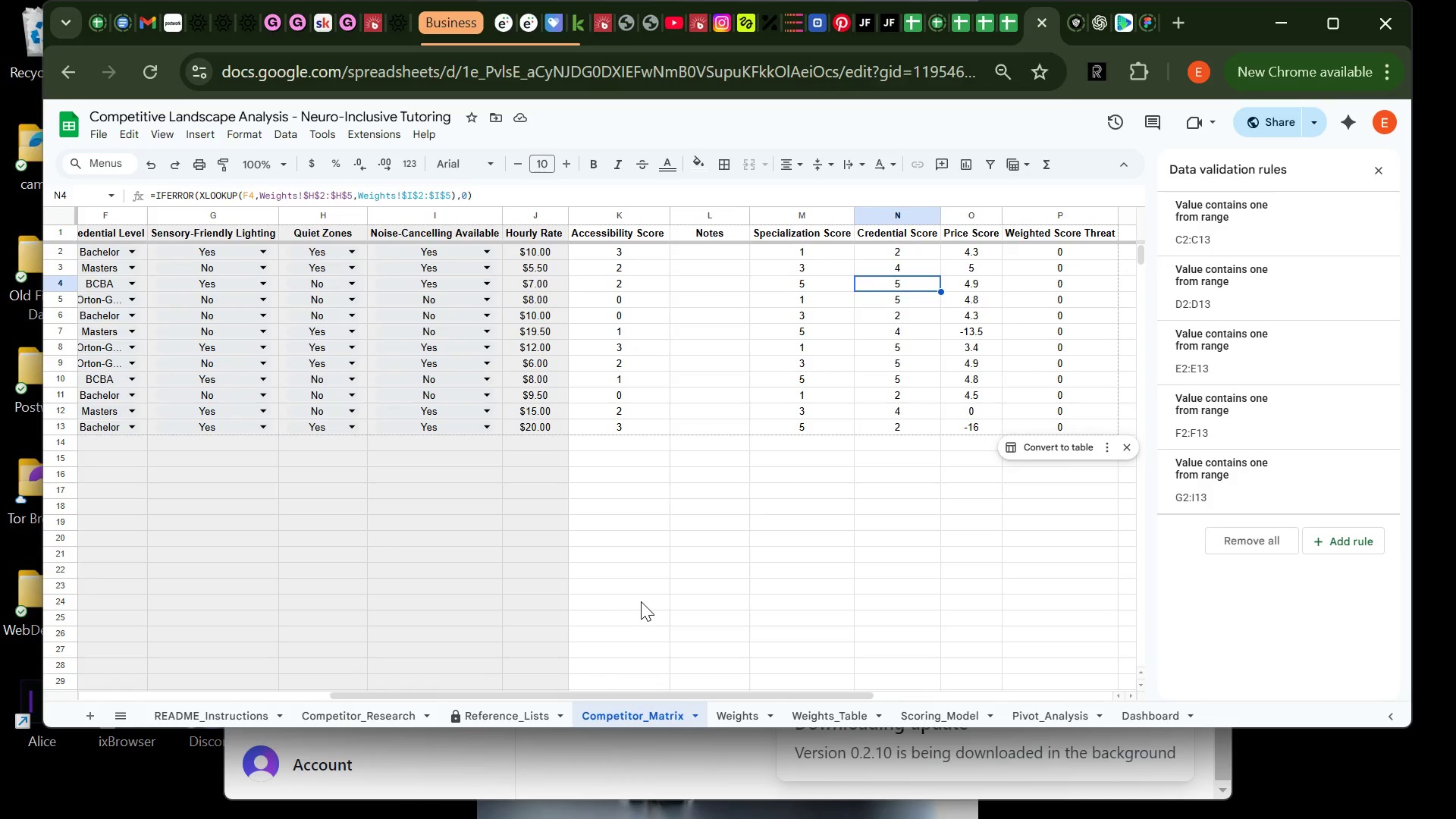 
left_click([707, 328])
 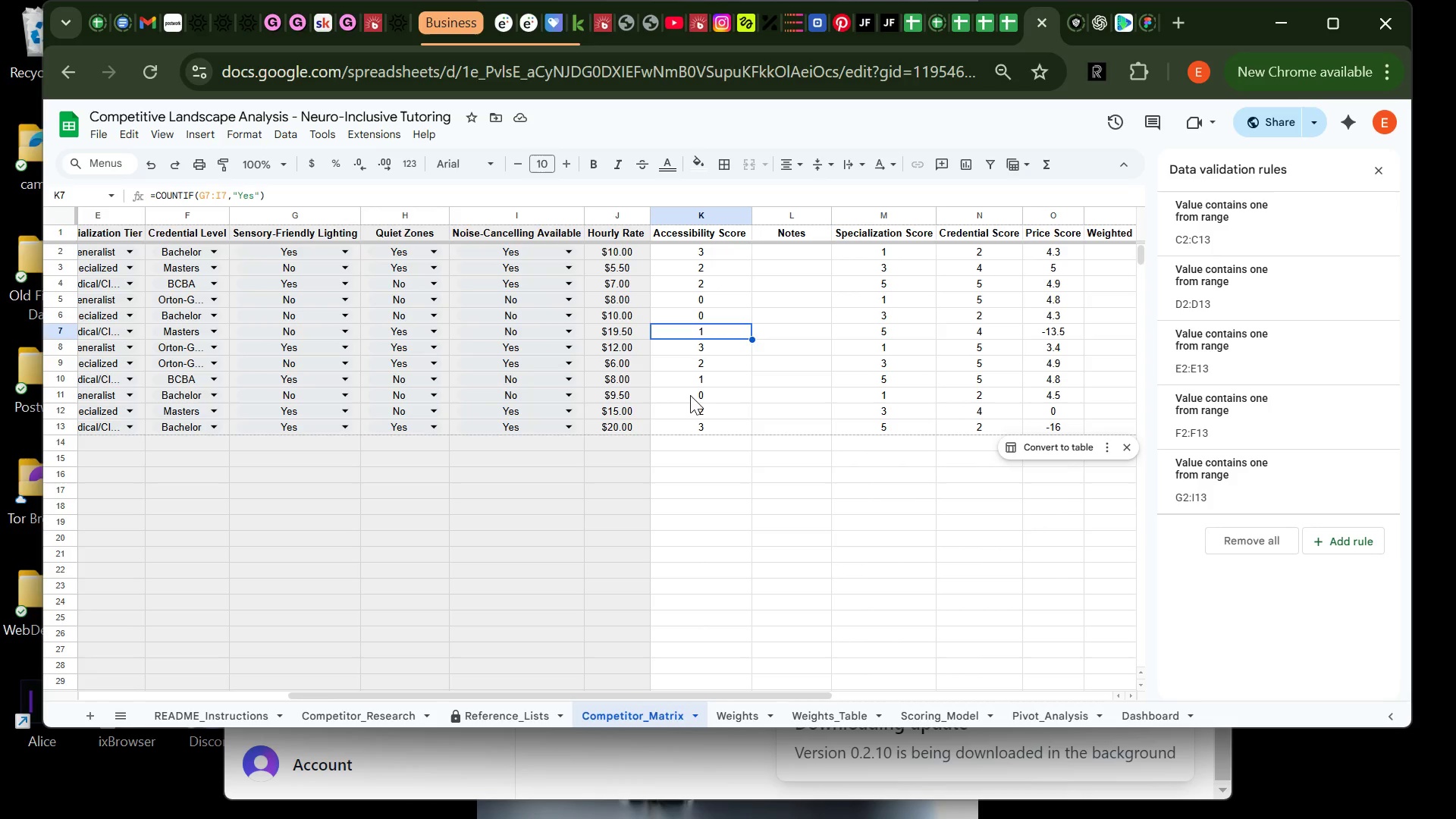 
wait(17.06)
 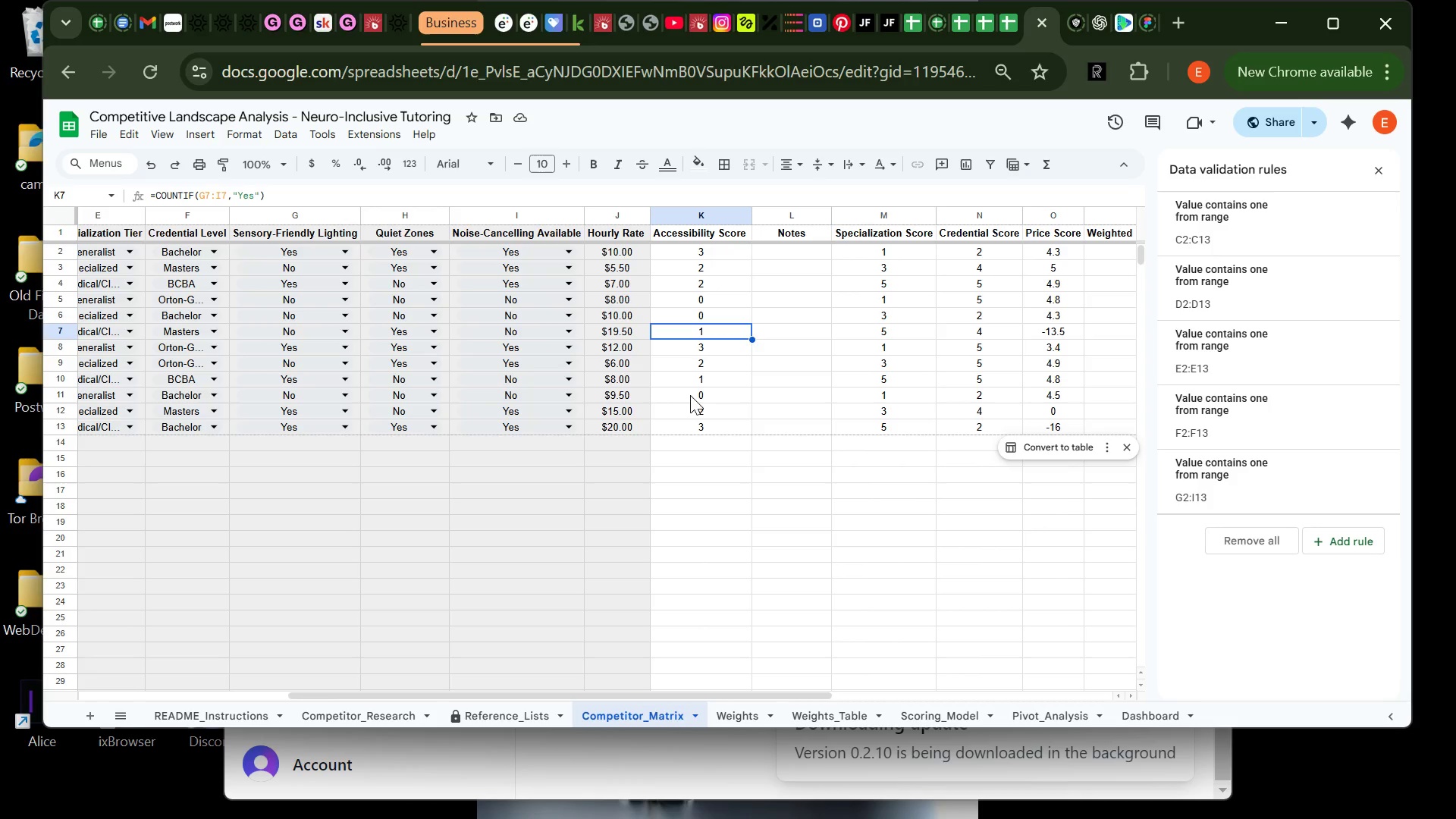 
left_click([882, 278])
 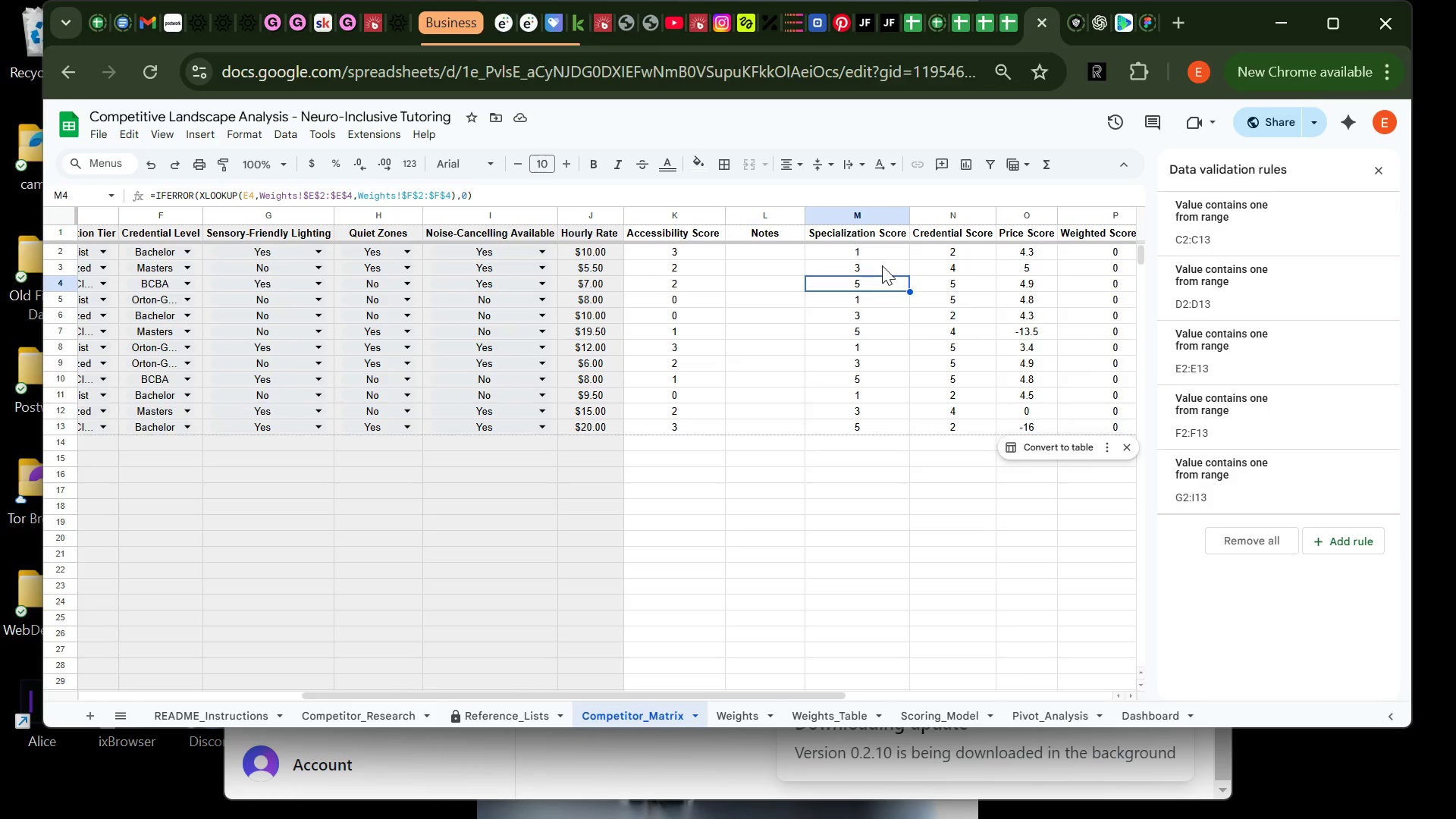 
left_click([882, 266])
 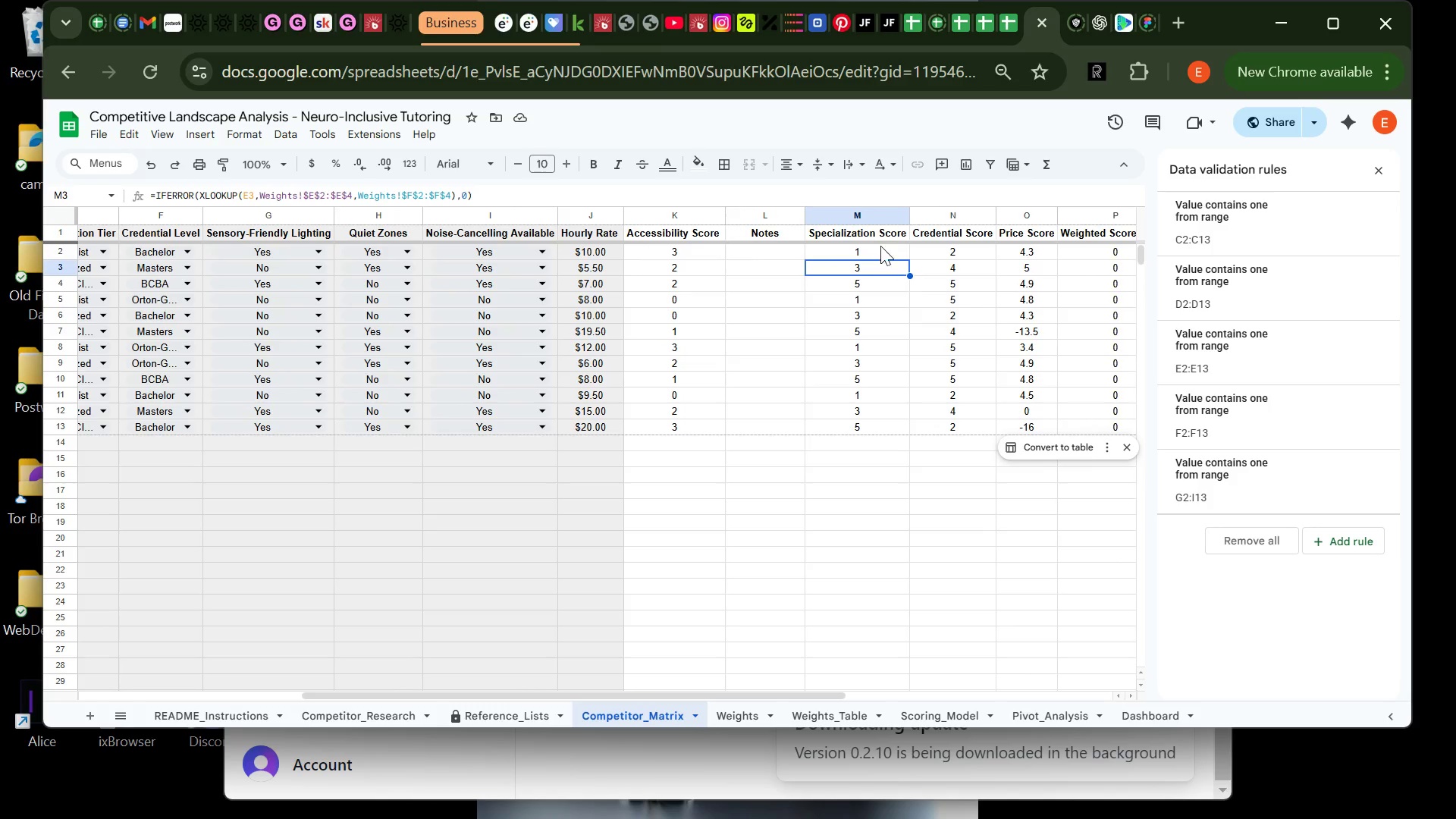 
left_click([880, 252])
 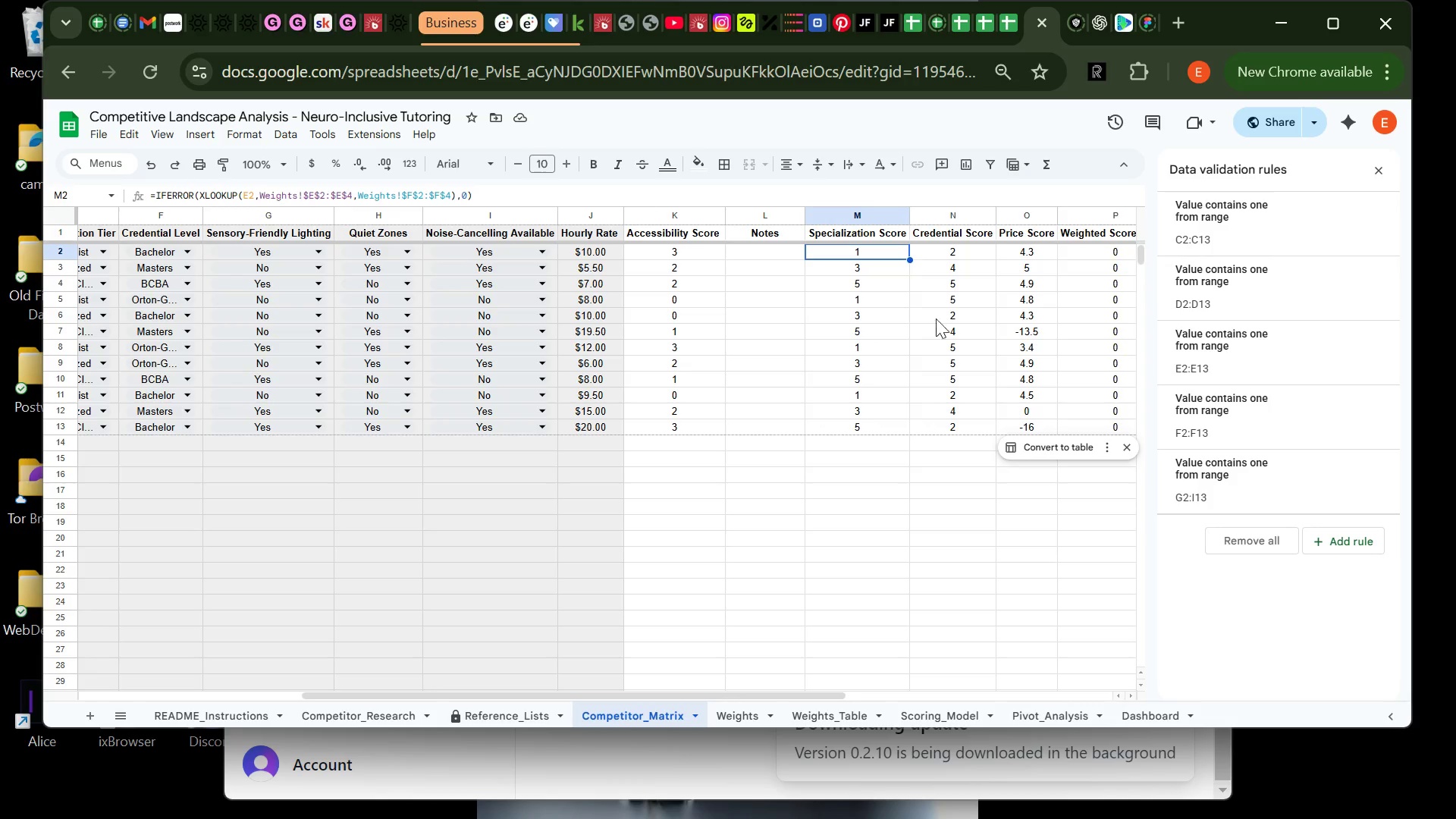 
wait(24.47)
 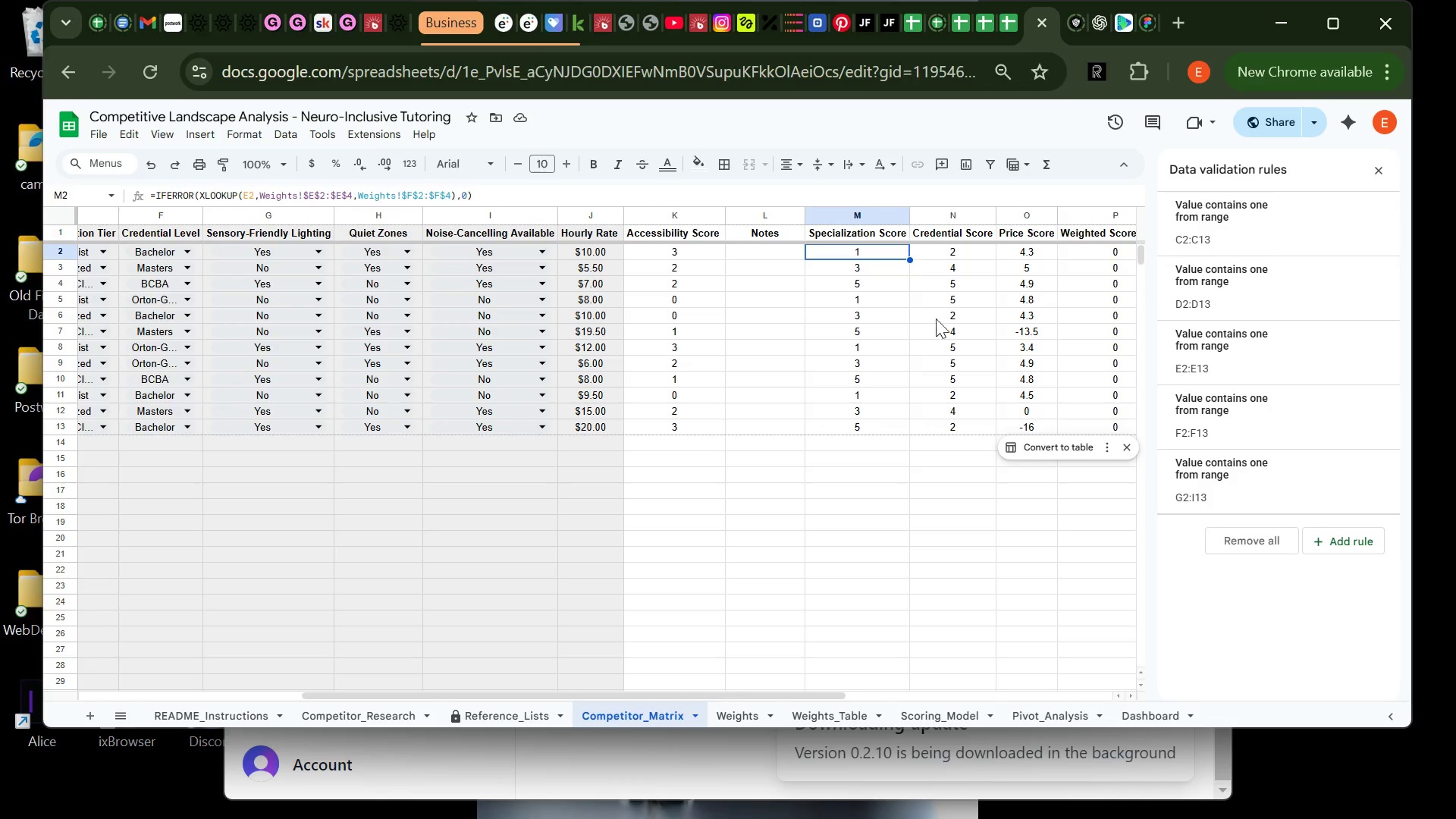 
left_click([248, 142])
 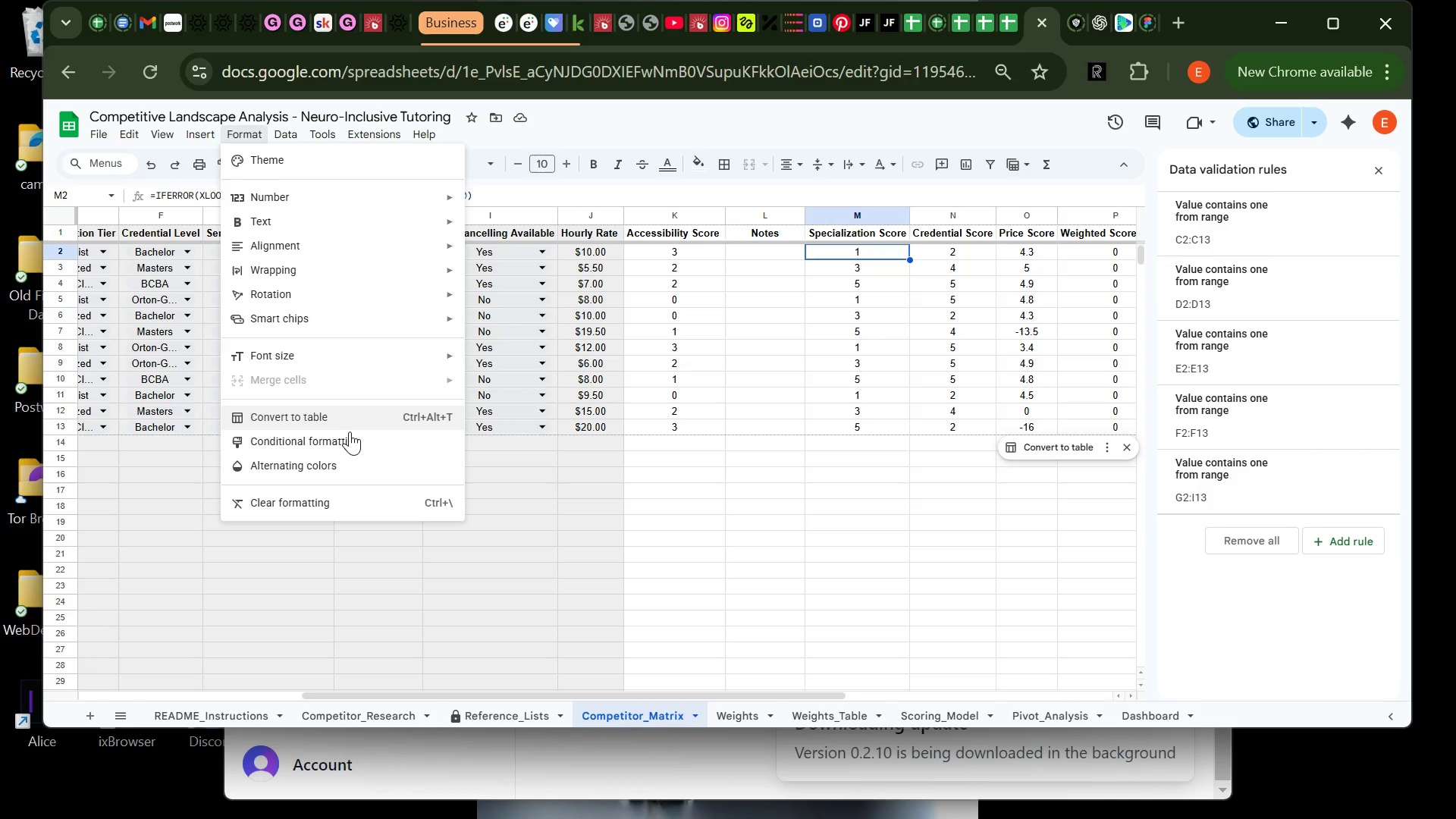 
left_click([350, 438])
 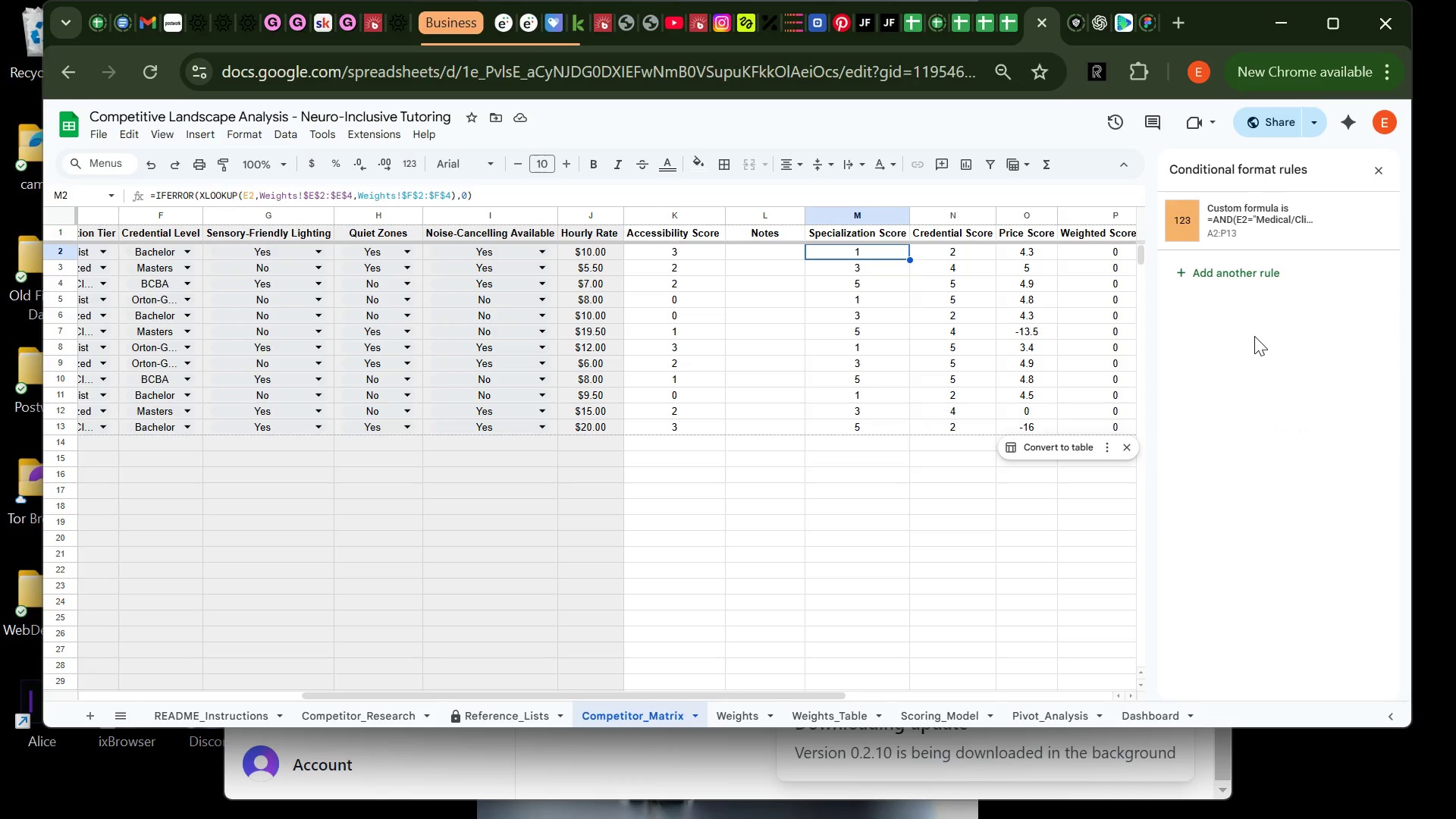 
left_click([1256, 237])
 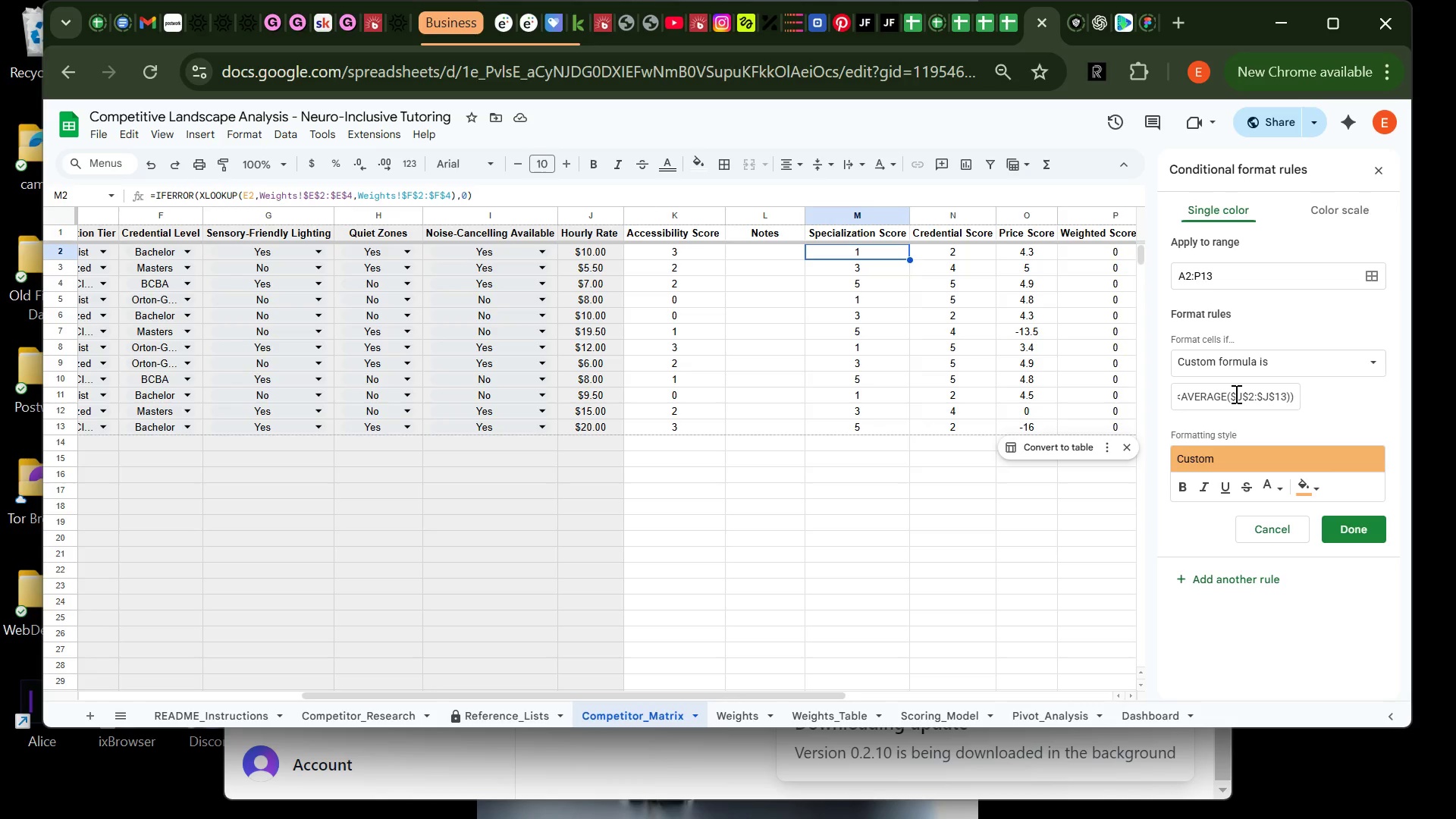 
wait(41.0)
 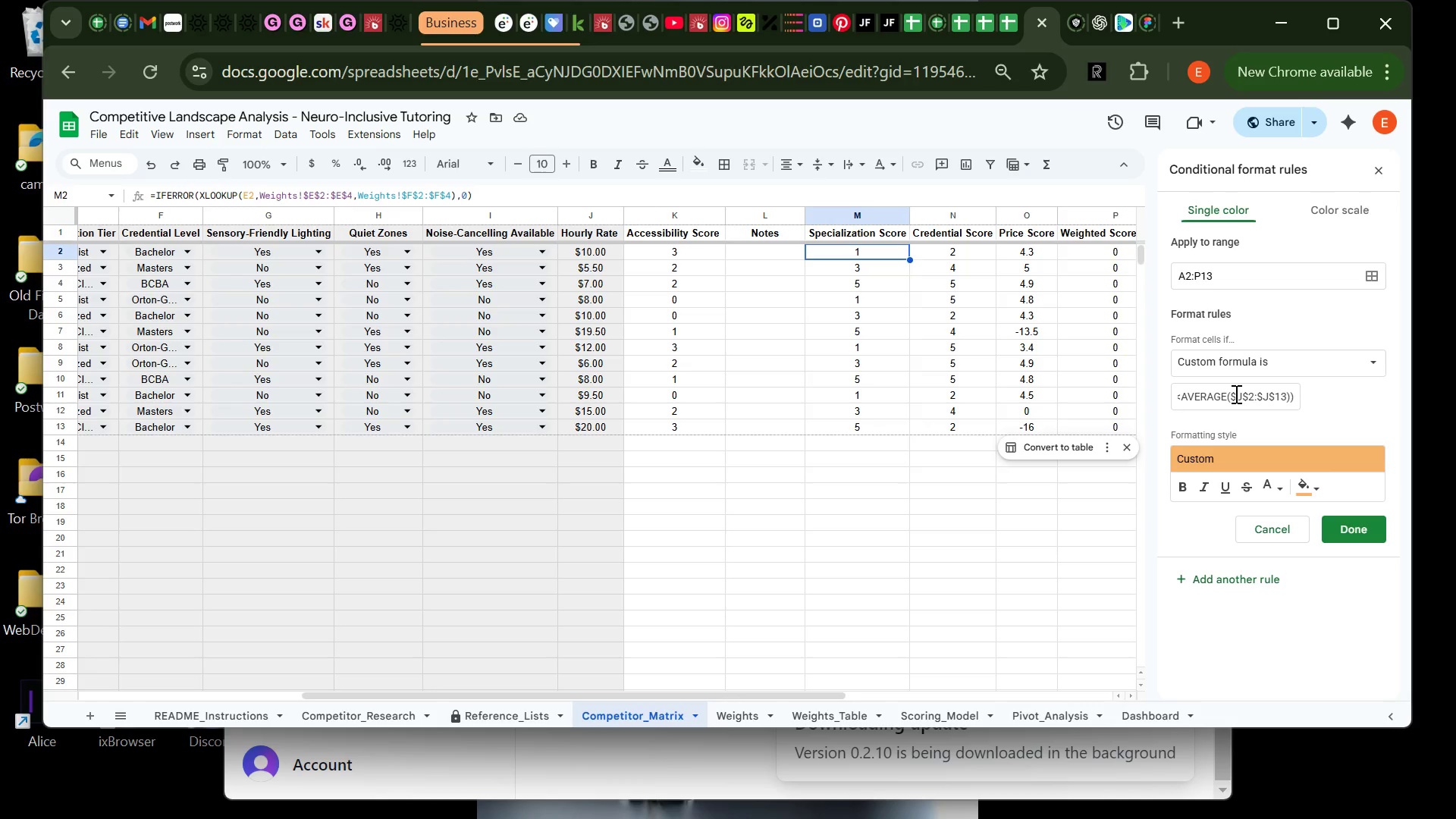 
left_click([1235, 394])
 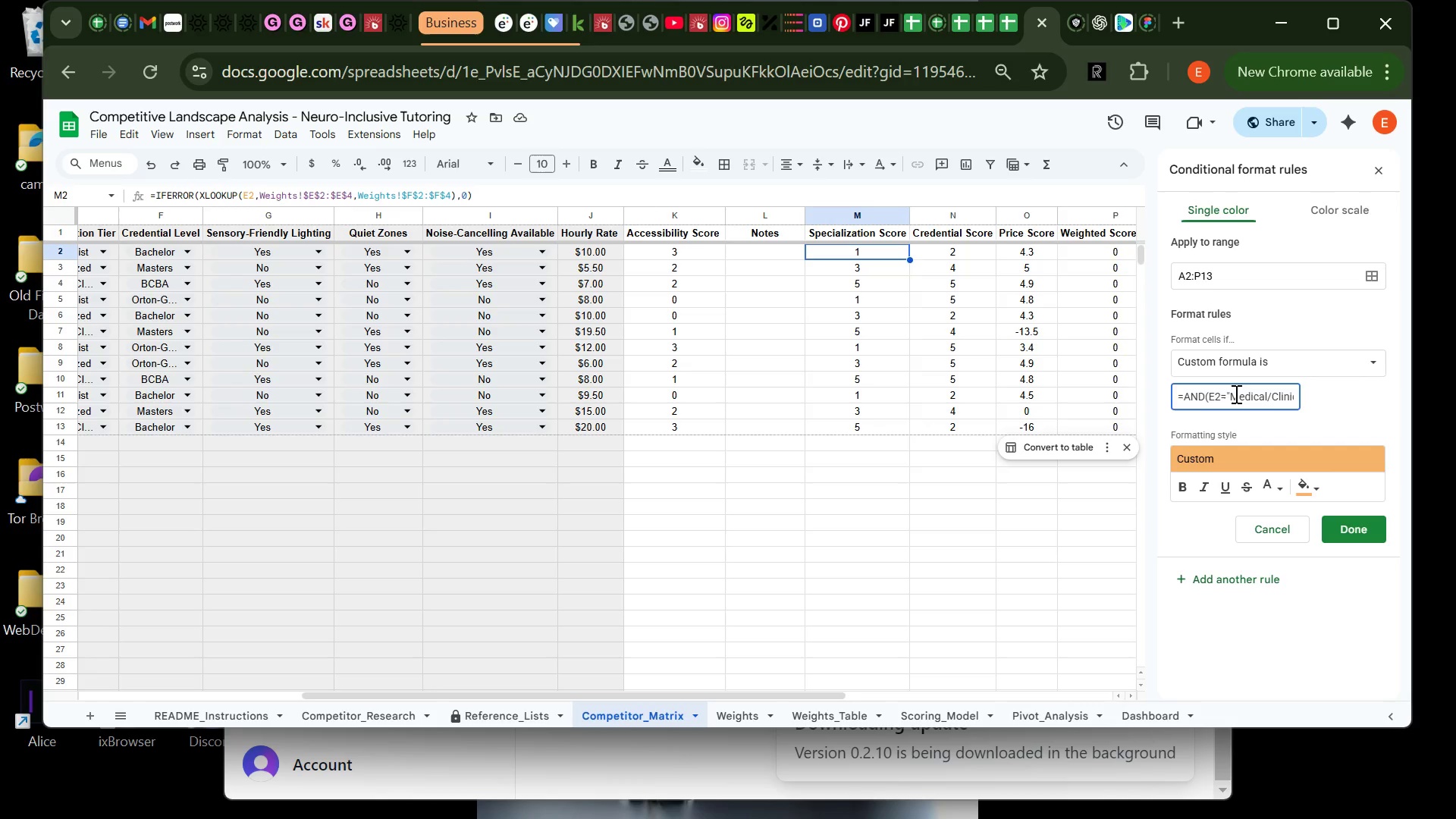 
key(Control+ControlLeft)
 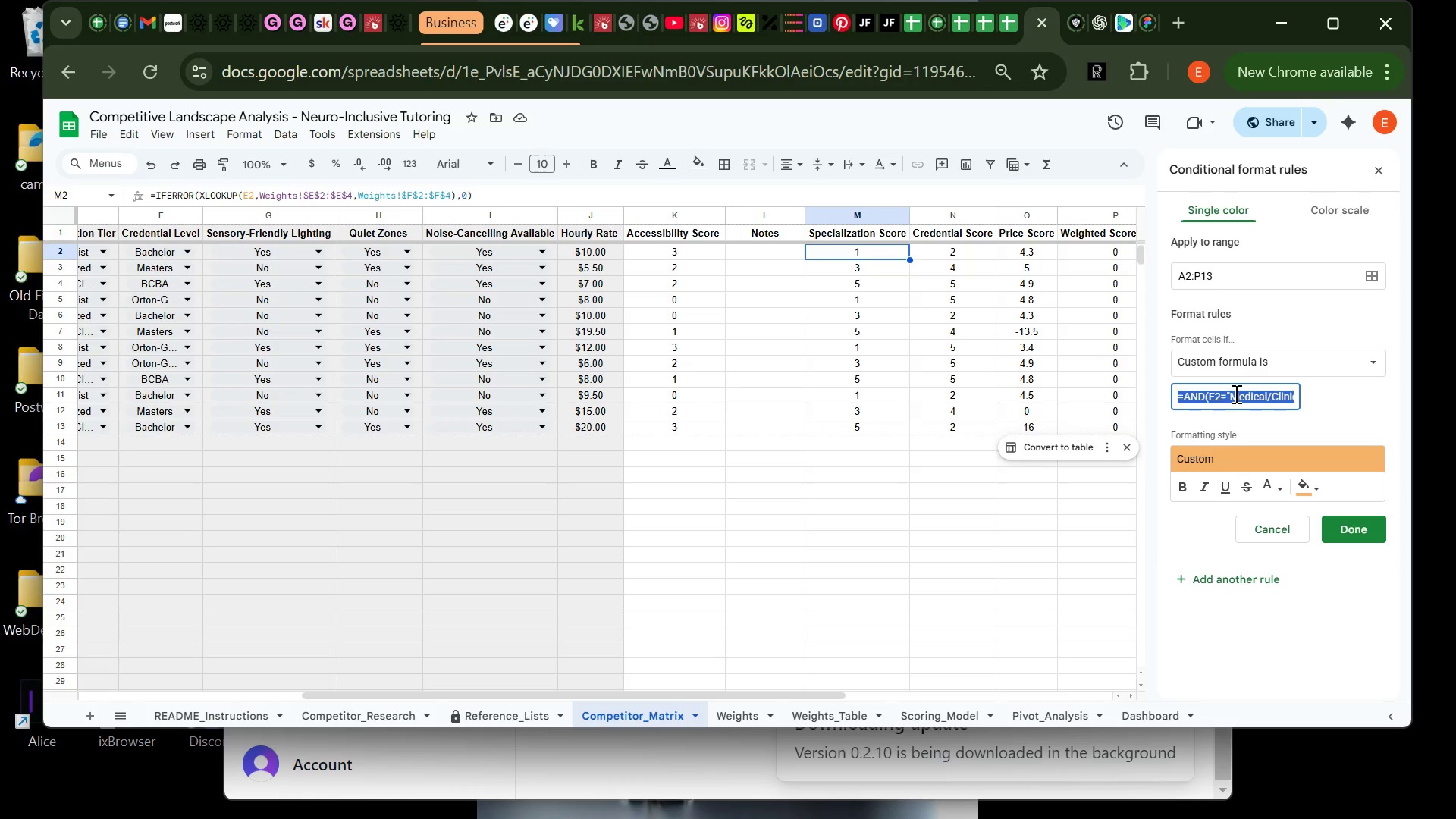 
key(Control+A)
 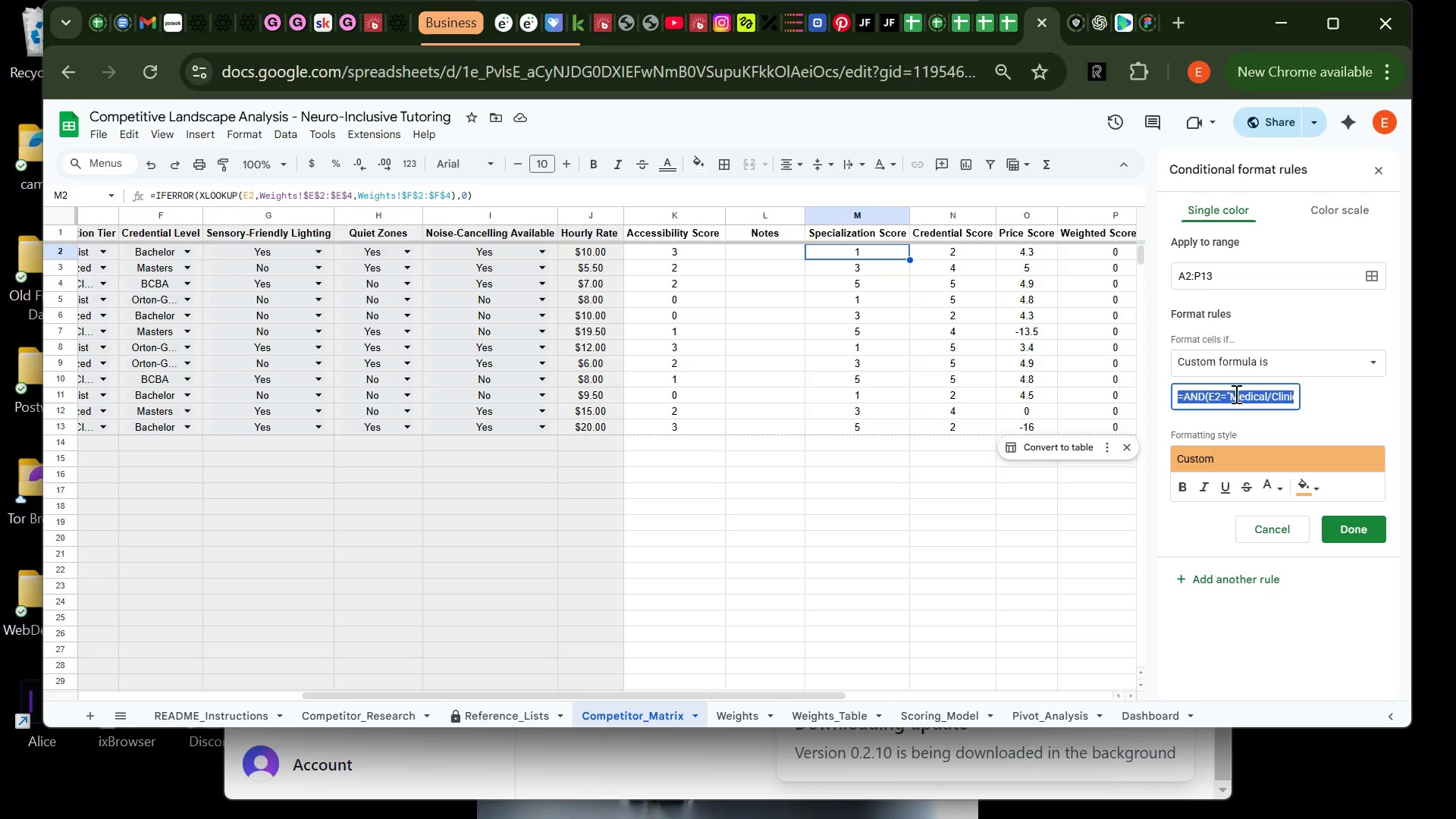 
key(Backspace)
type(=AND)
 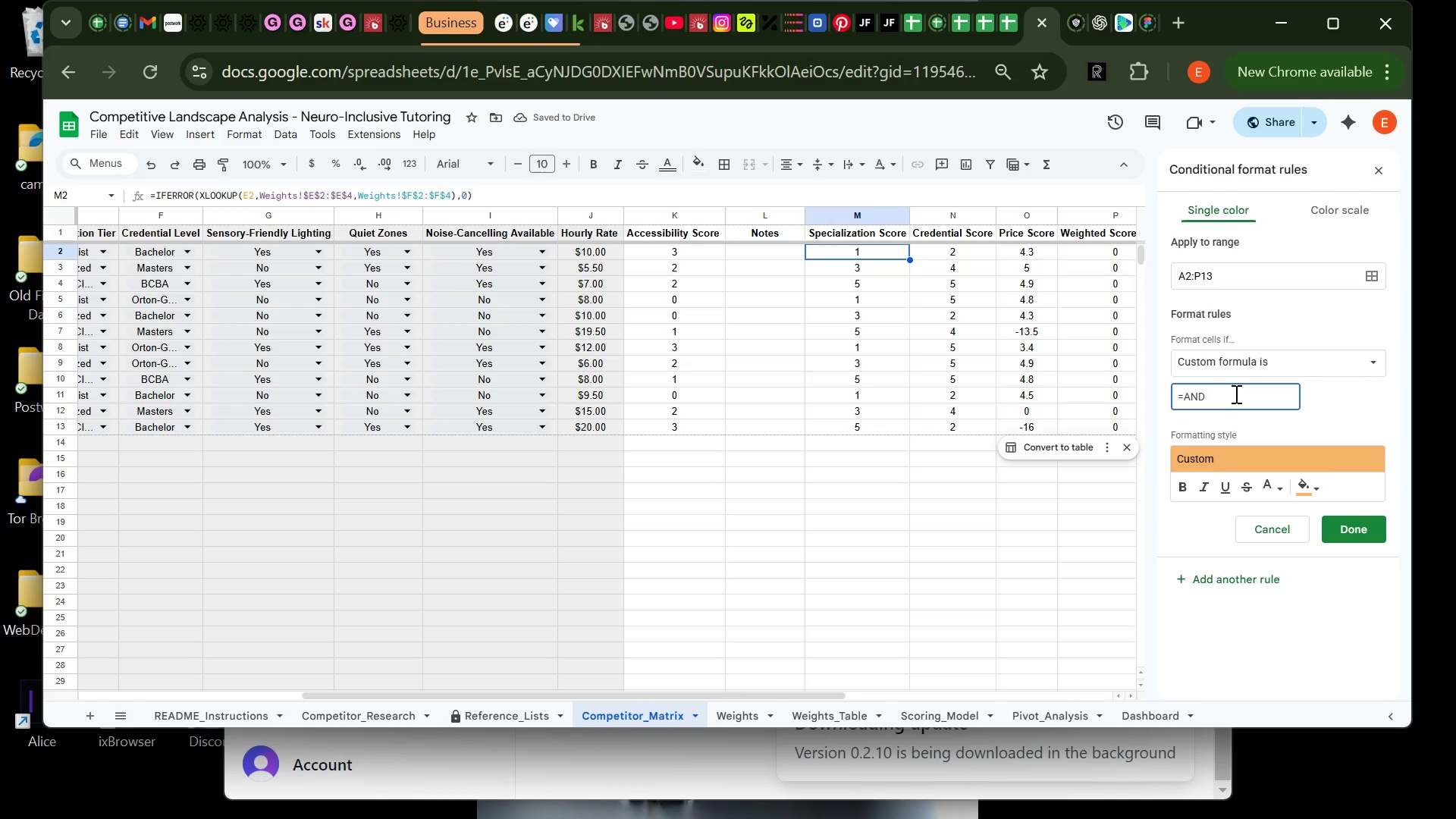 
type((E2=)
 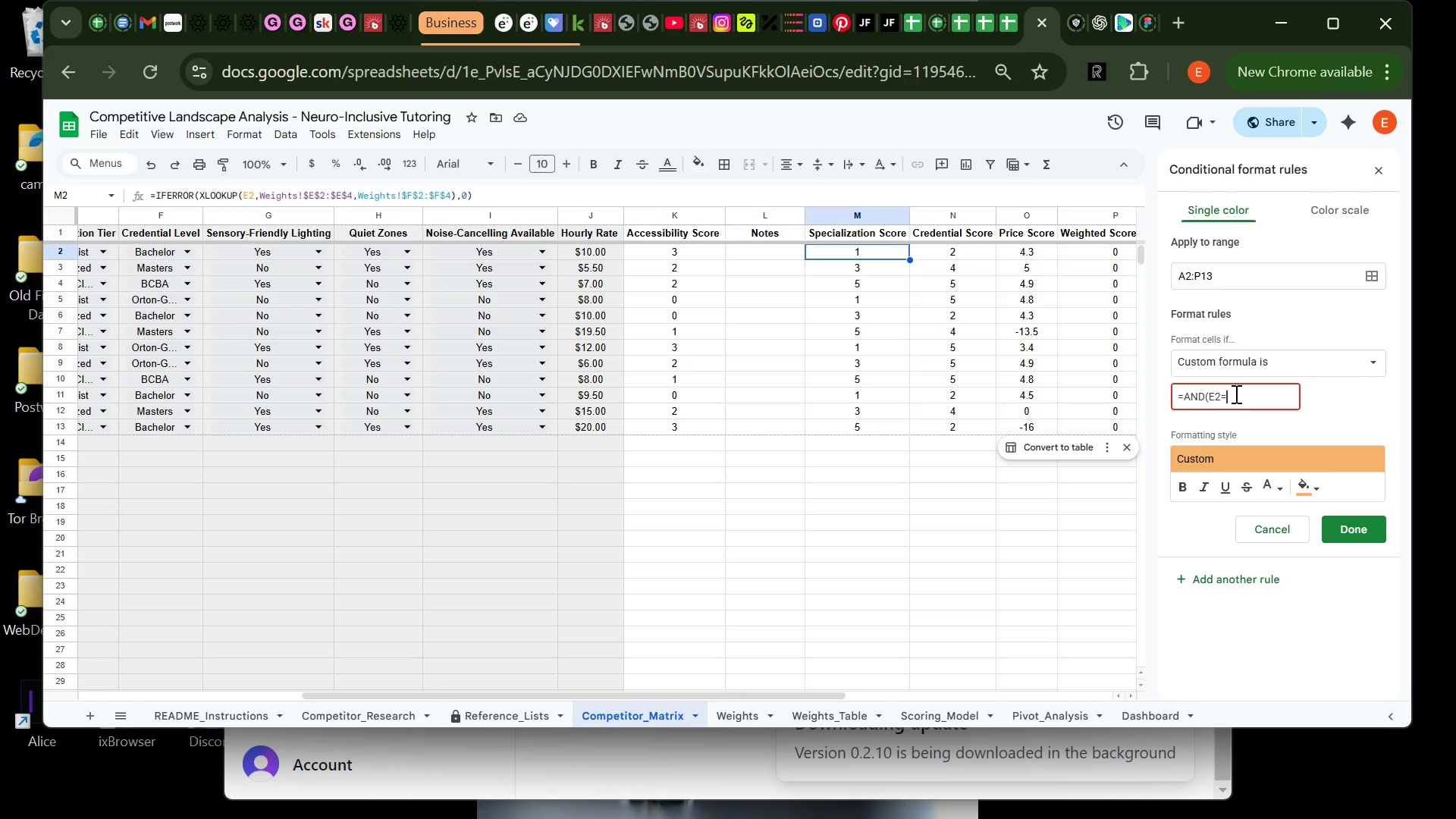 
type("MedicL)
key(Backspace)
type(AL)
key(Backspace)
key(Backspace)
type(al/Clinincl)
key(Backspace)
key(Backspace)
key(Backspace)
type(cal)
 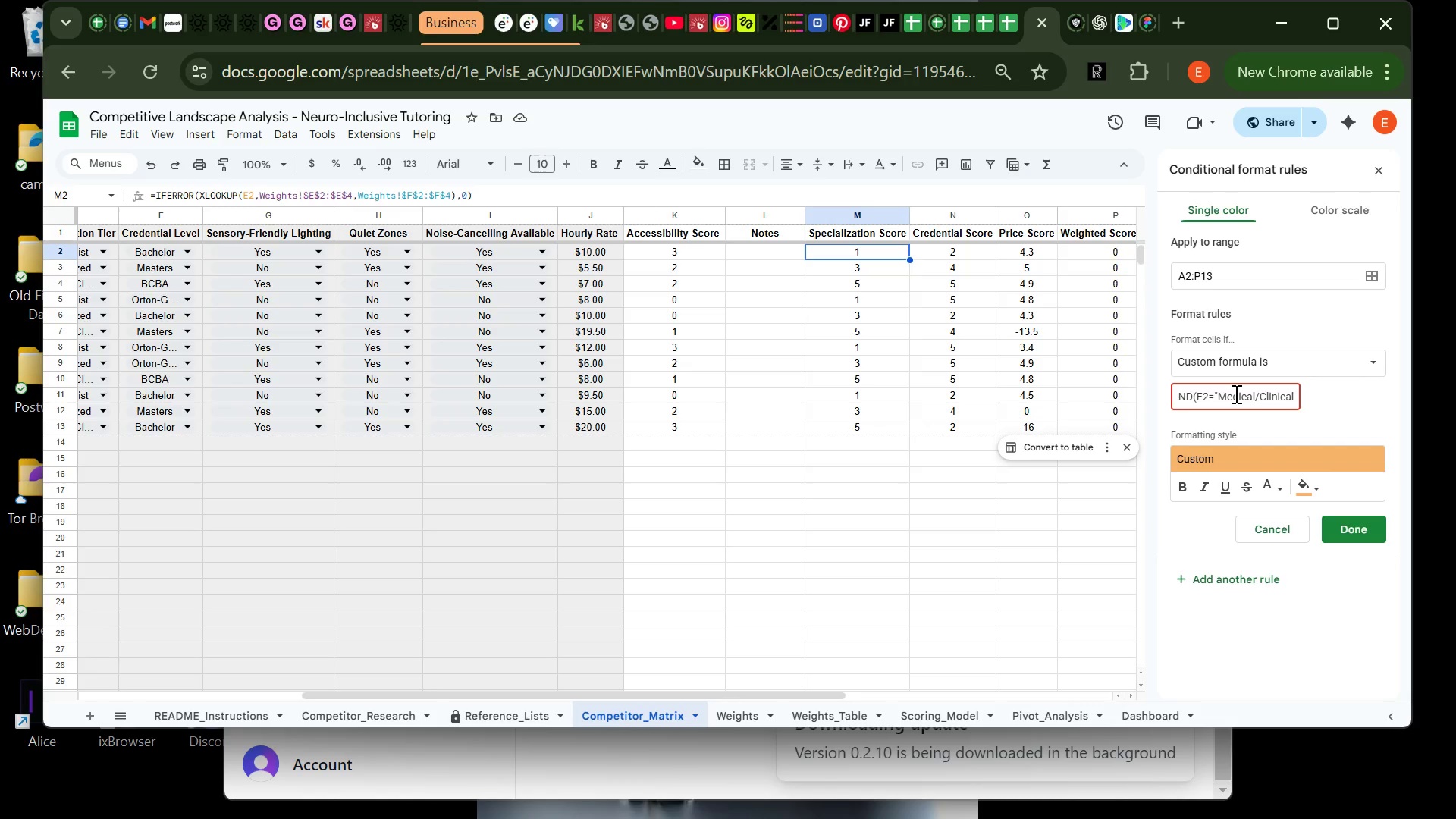 
key(Shift+Quote)
 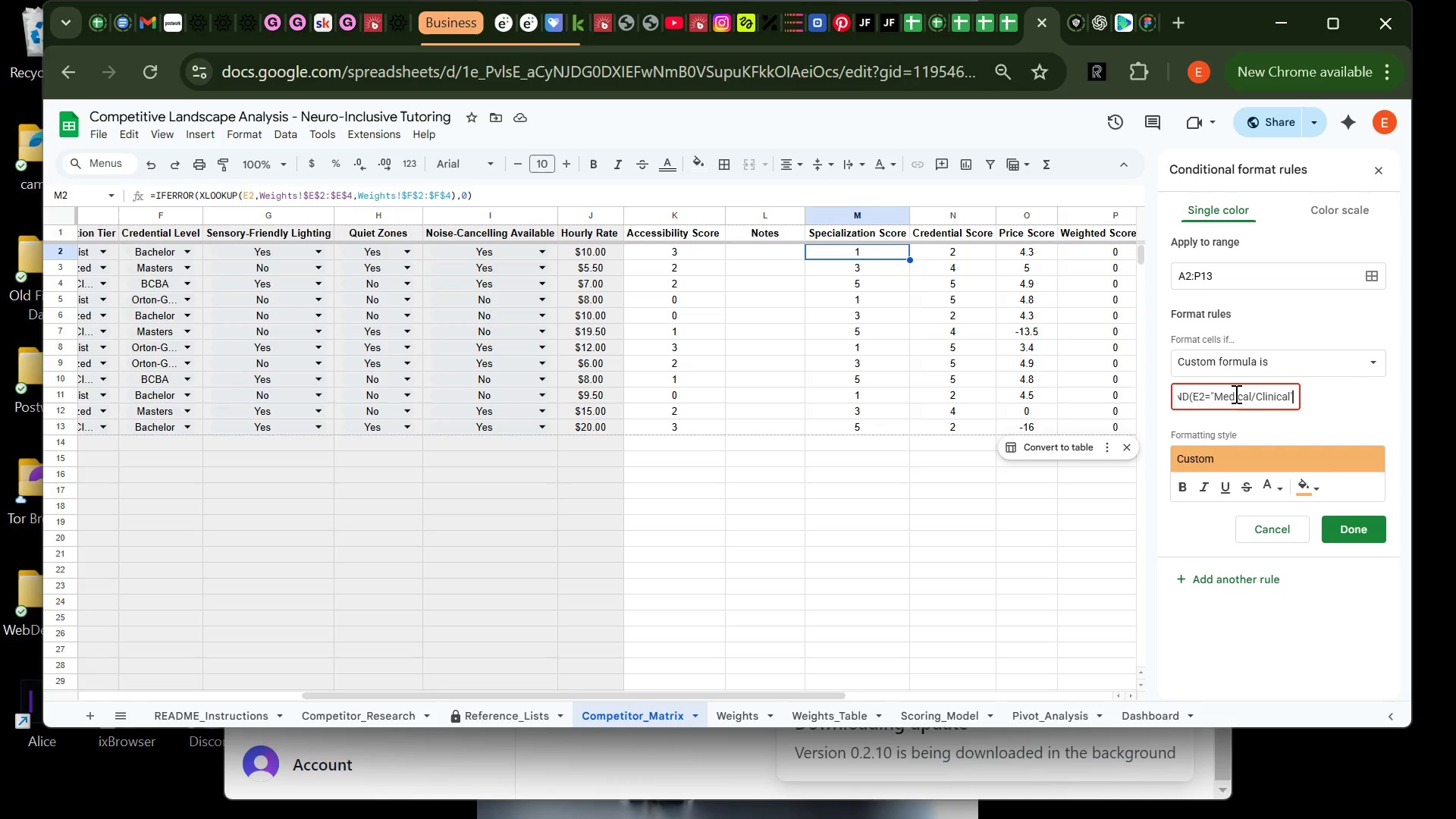 
type(,J2)
 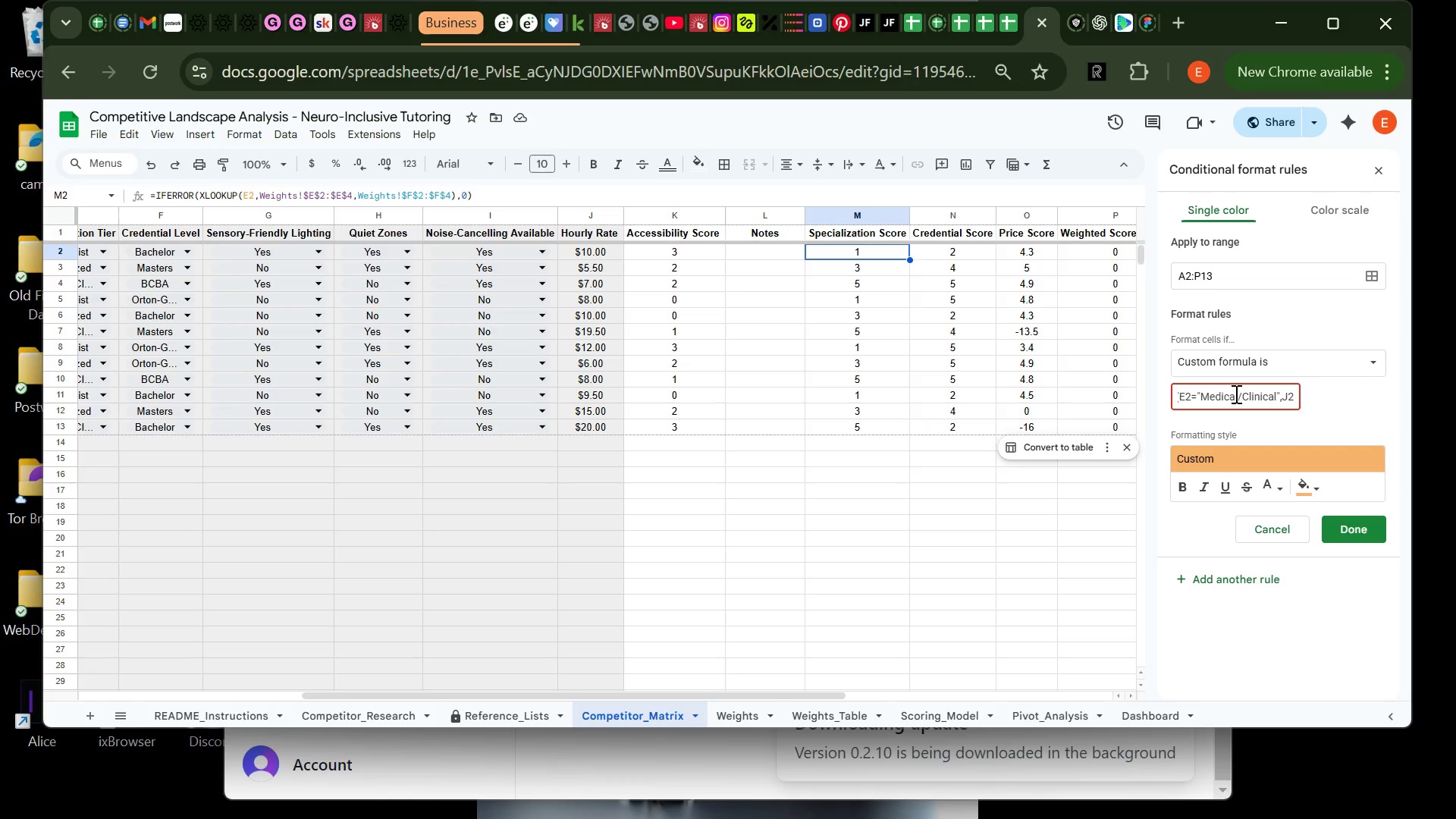 
type(<AVERAGE)
 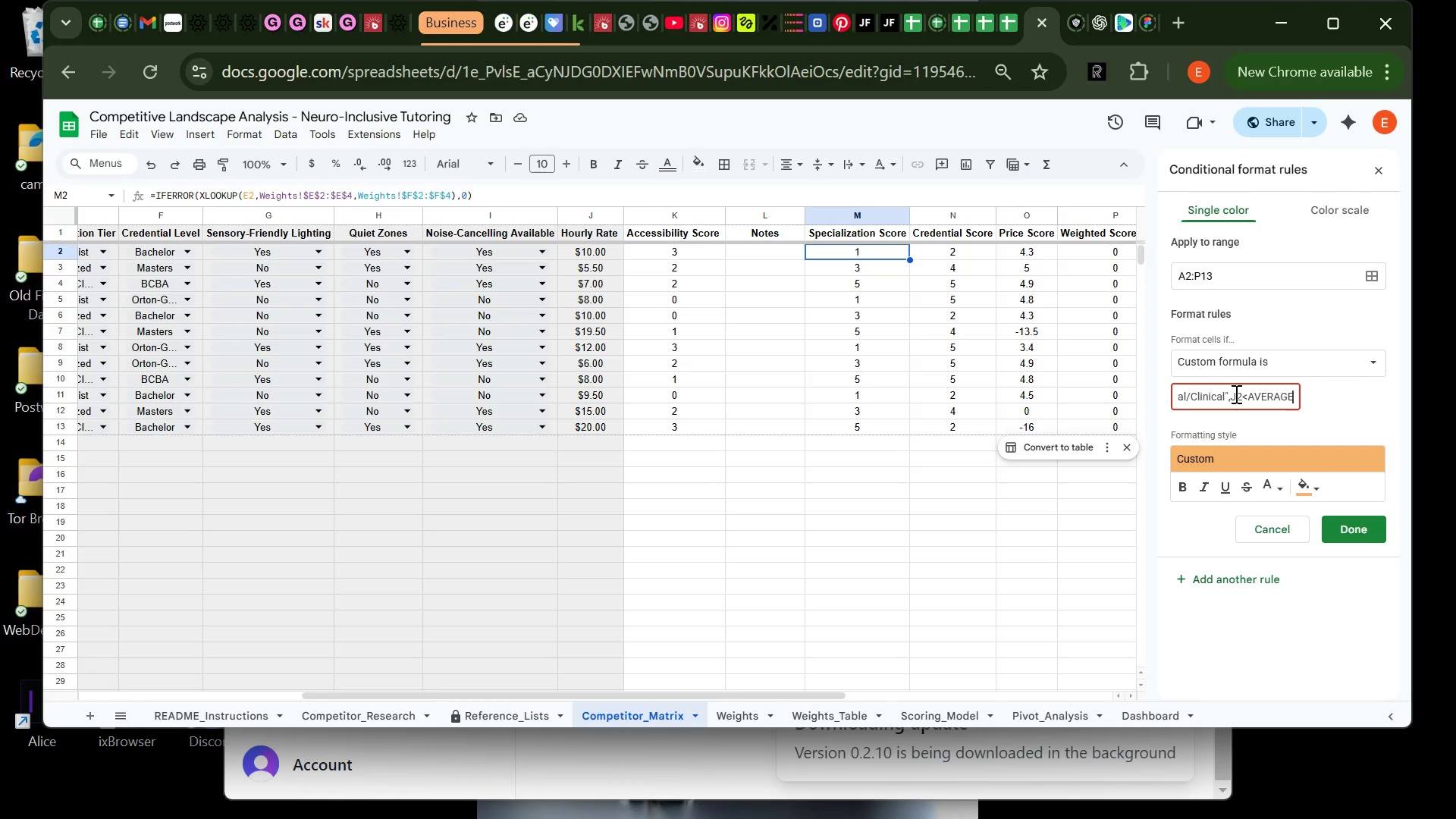 
type(($J)
 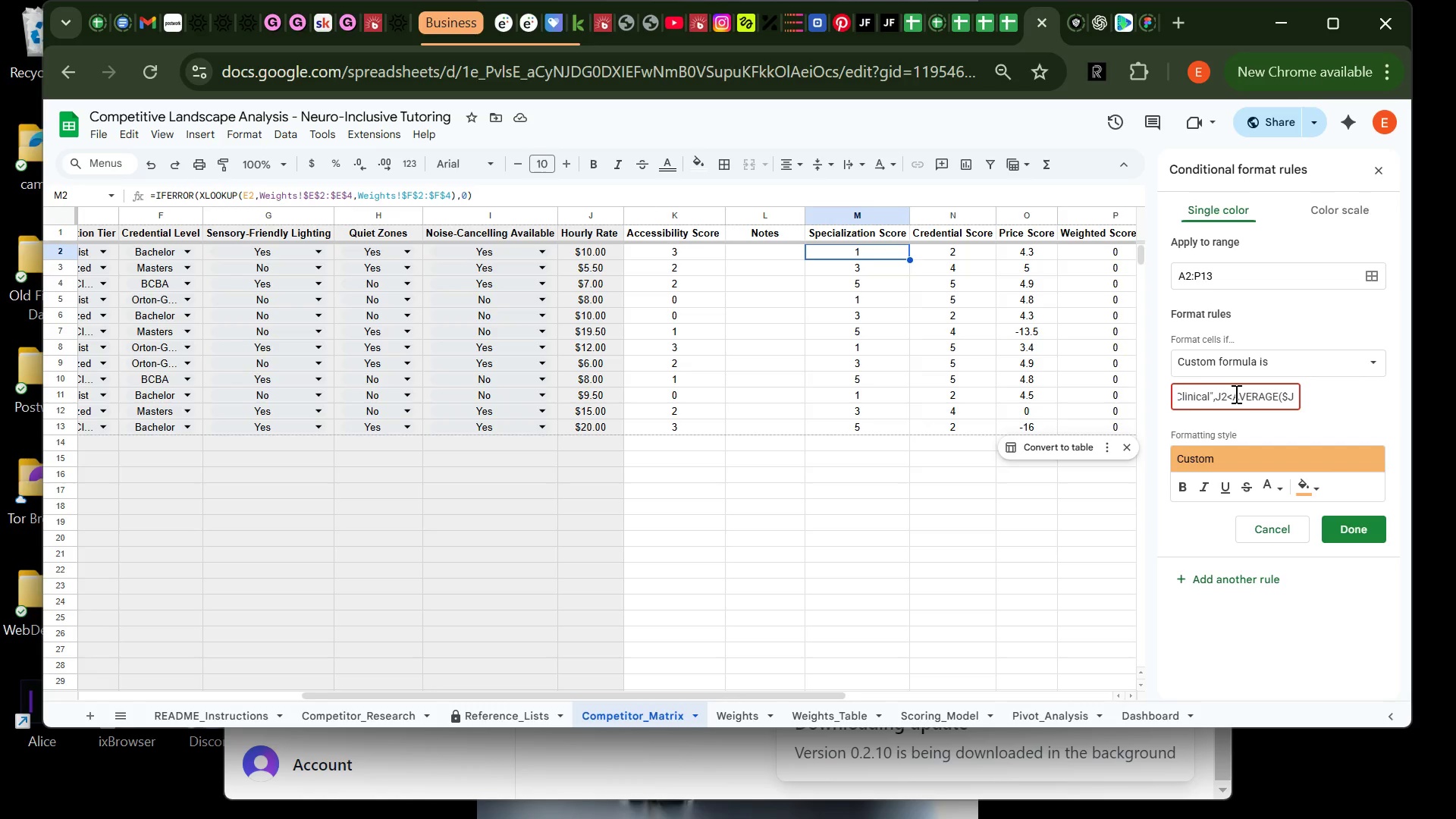 
type($1)
 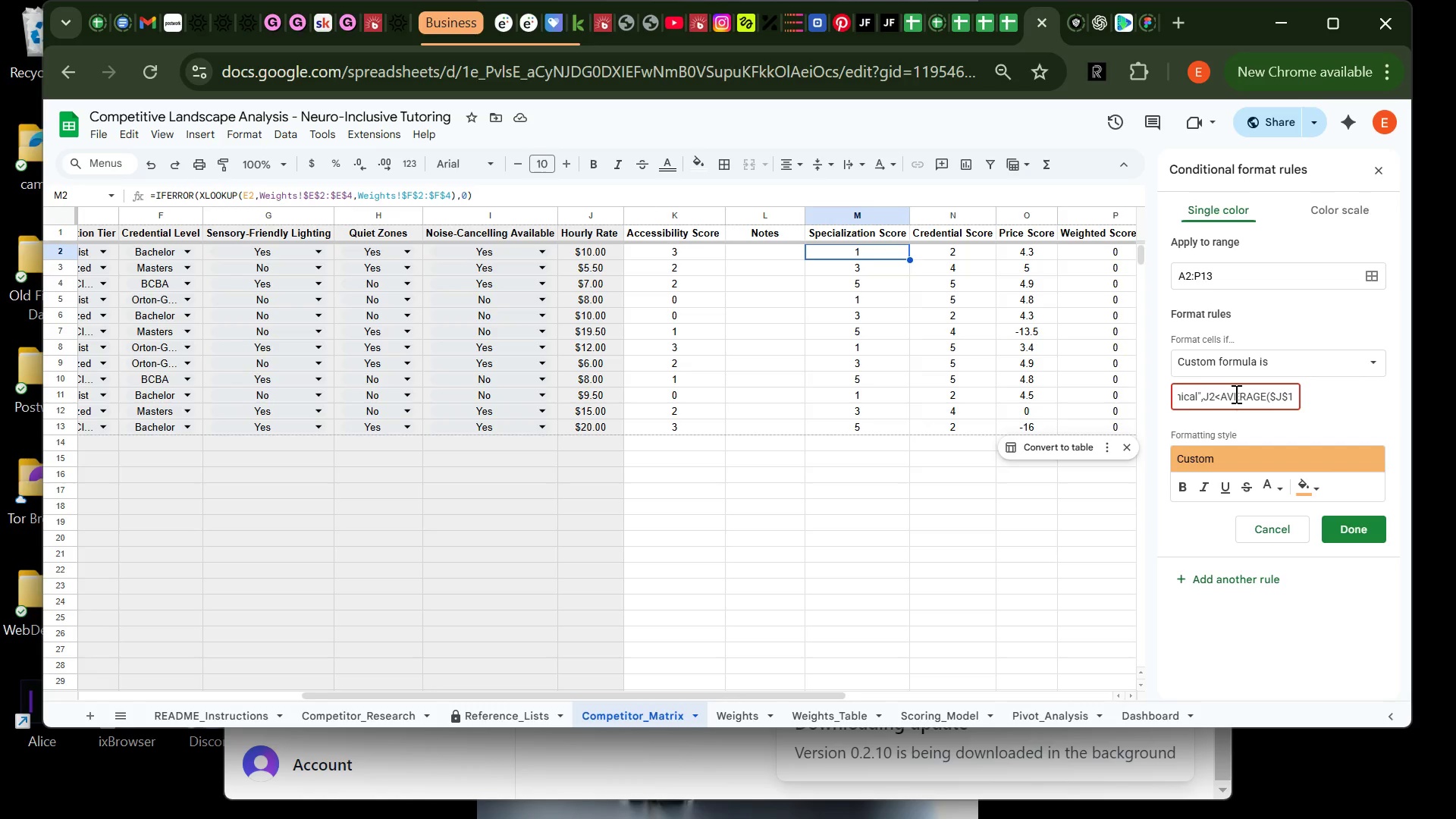 
key(Backspace)
 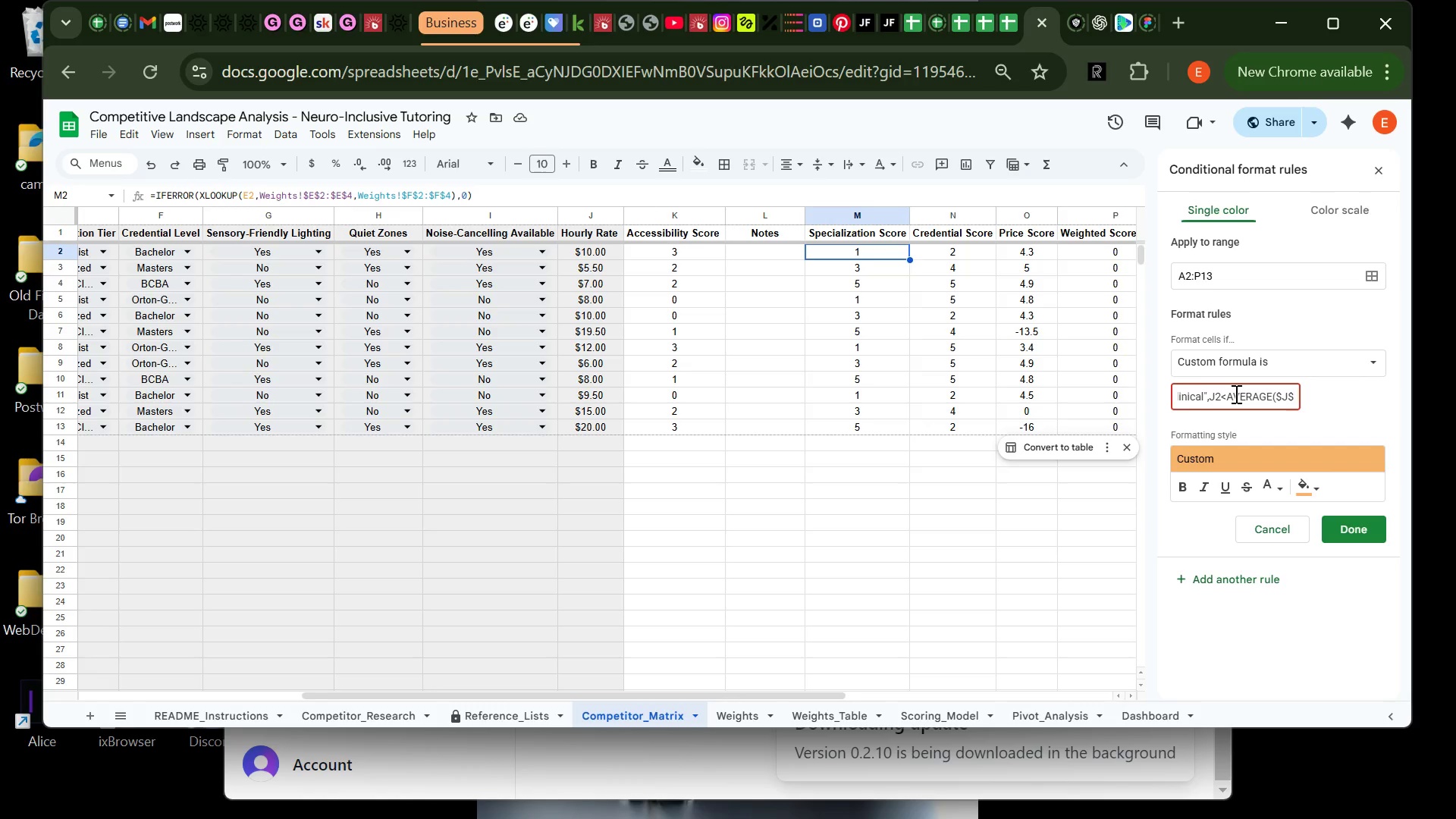 
key(2)
 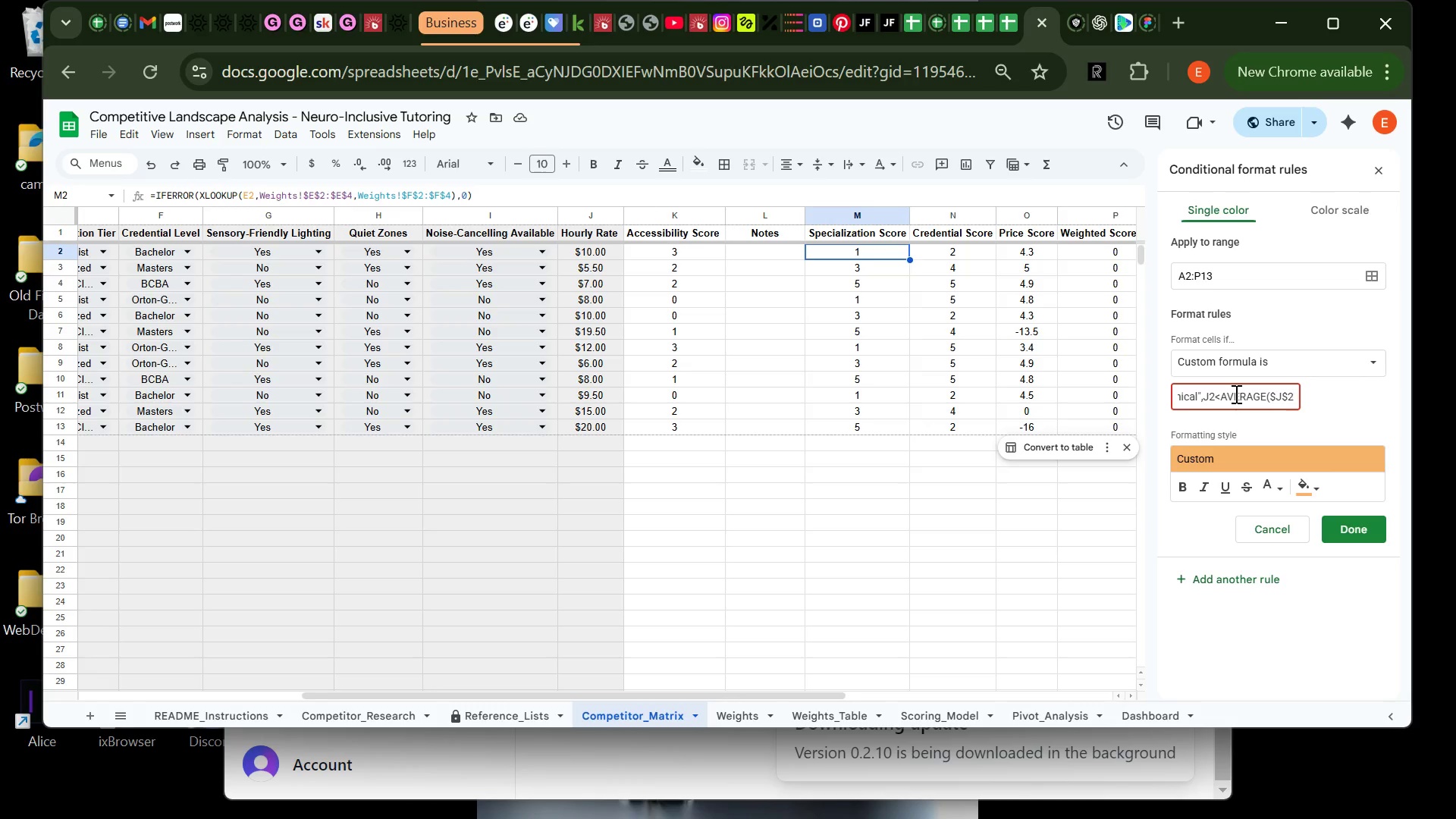 
type(:$J)
 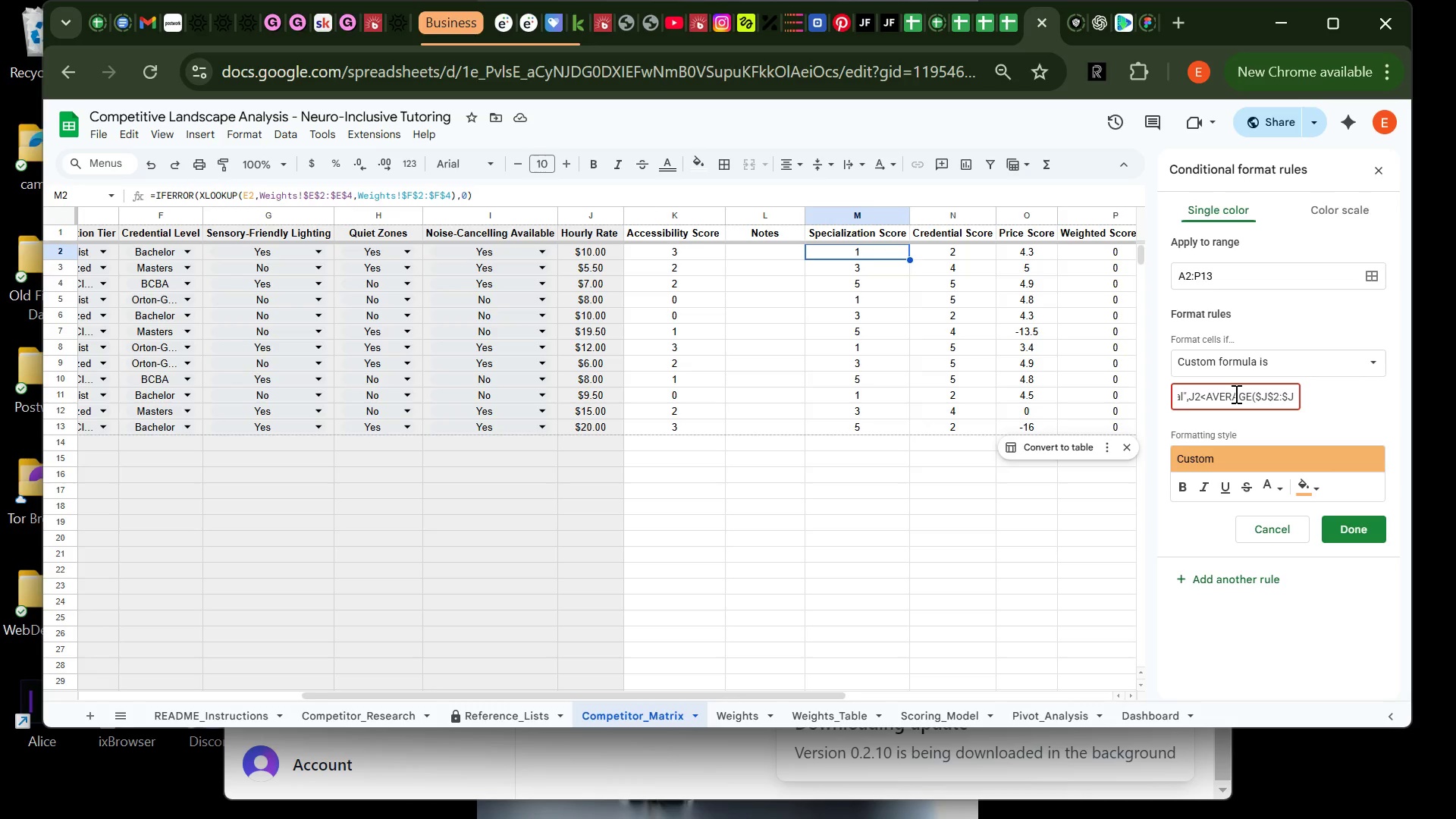 
hold_key(key=ShiftRight, duration=1.52)
 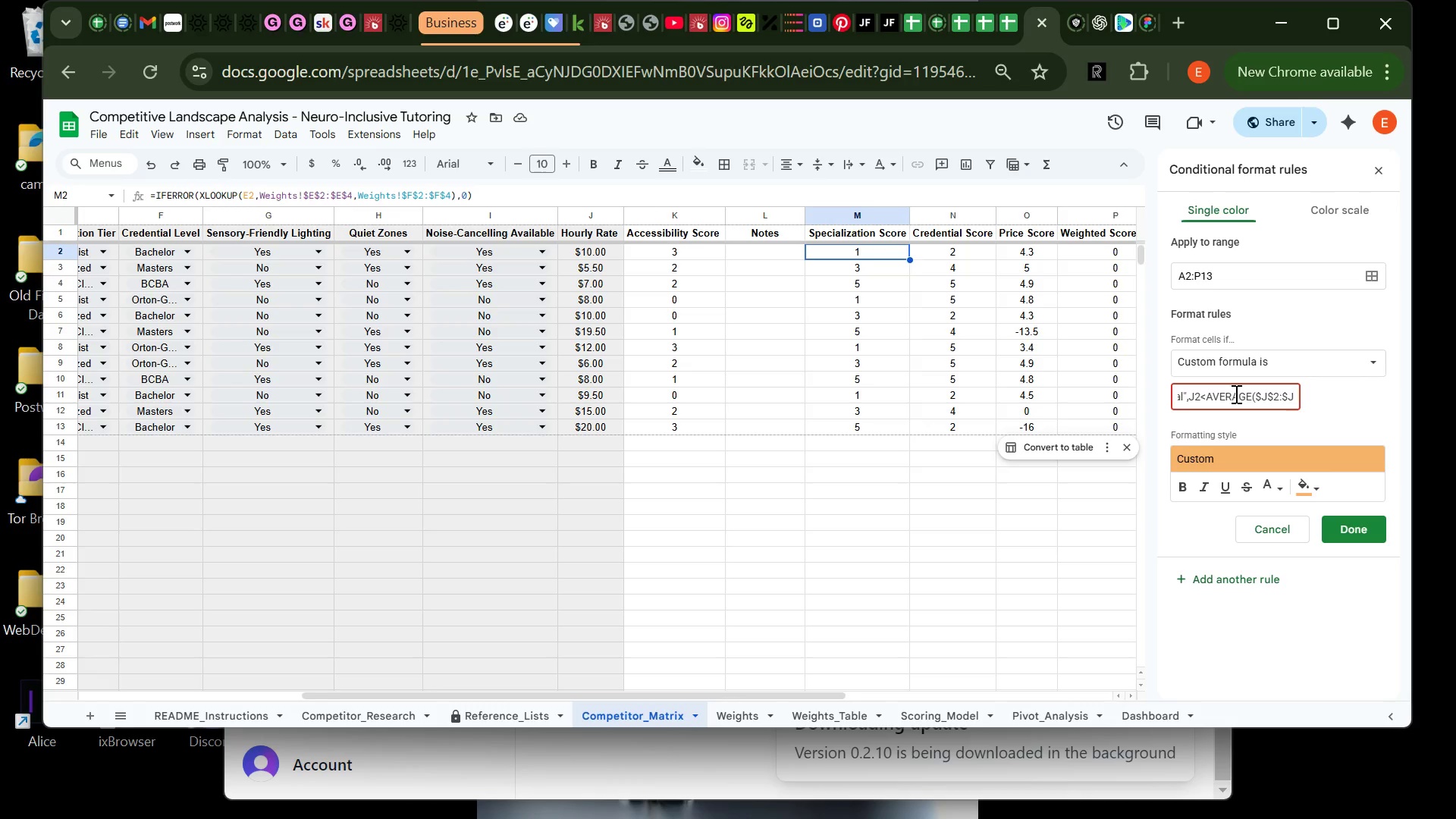 
type($13))
 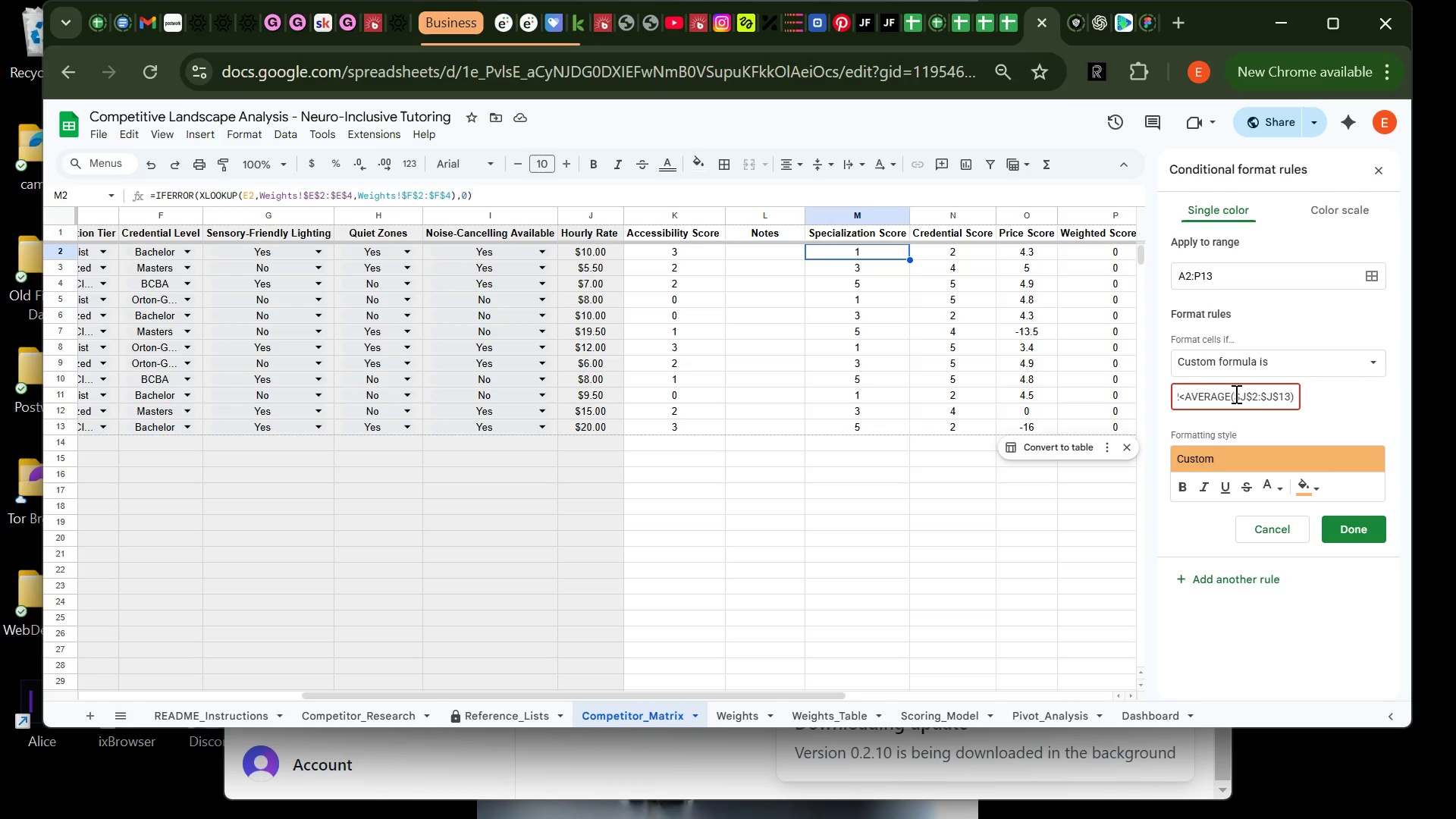 
key(Shift+0)
 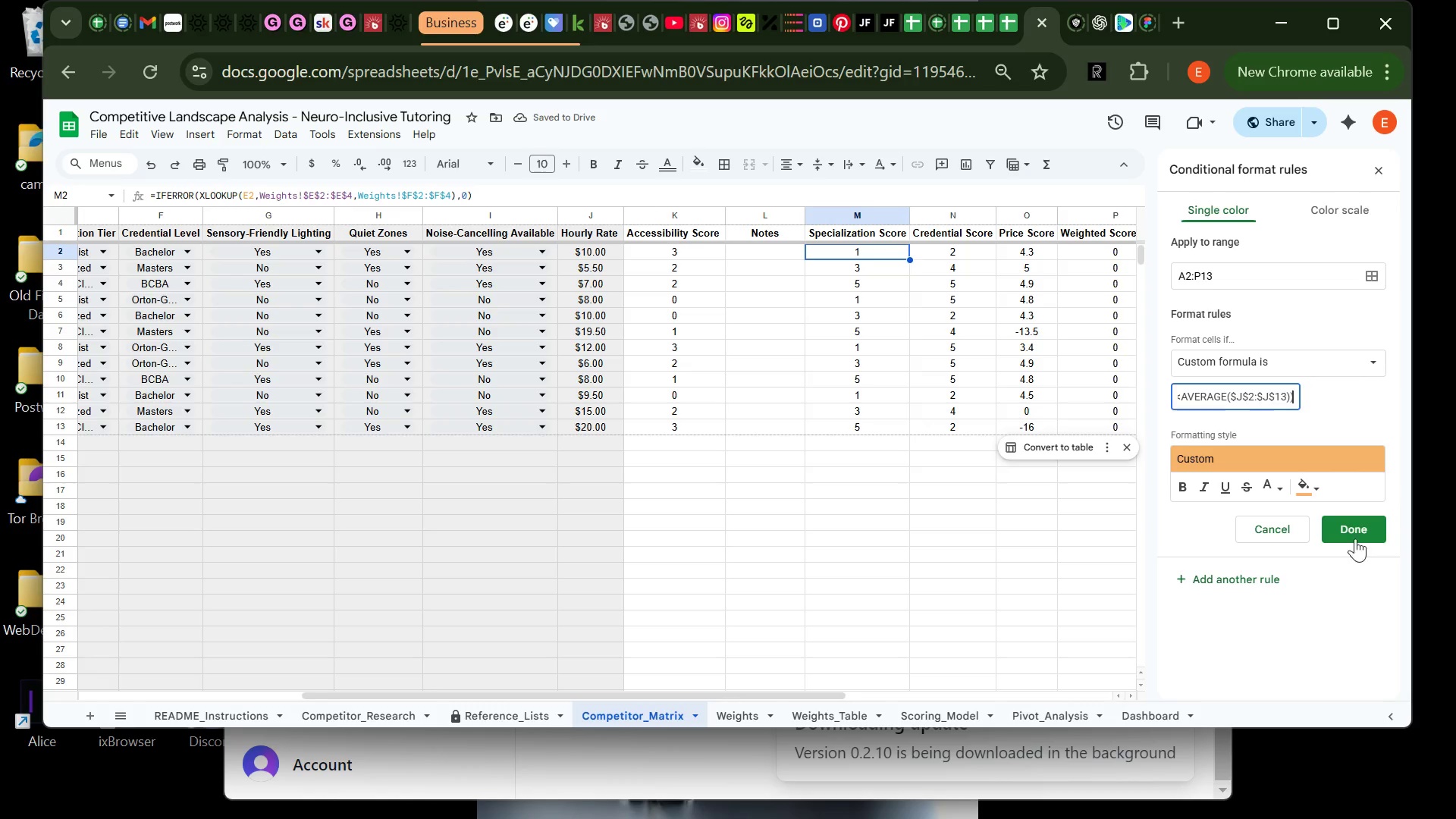 
wait(7.44)
 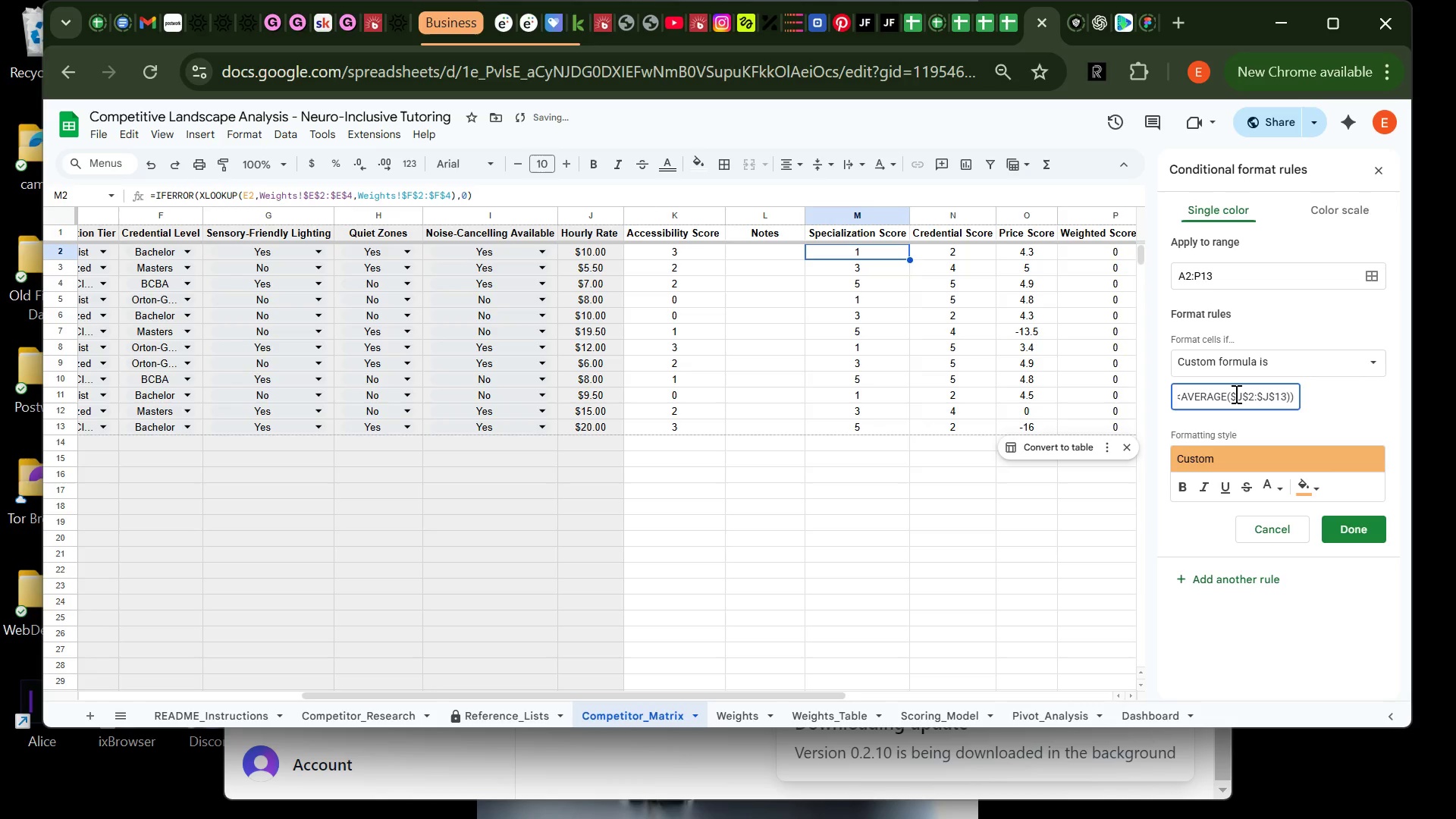 
left_click([1354, 530])
 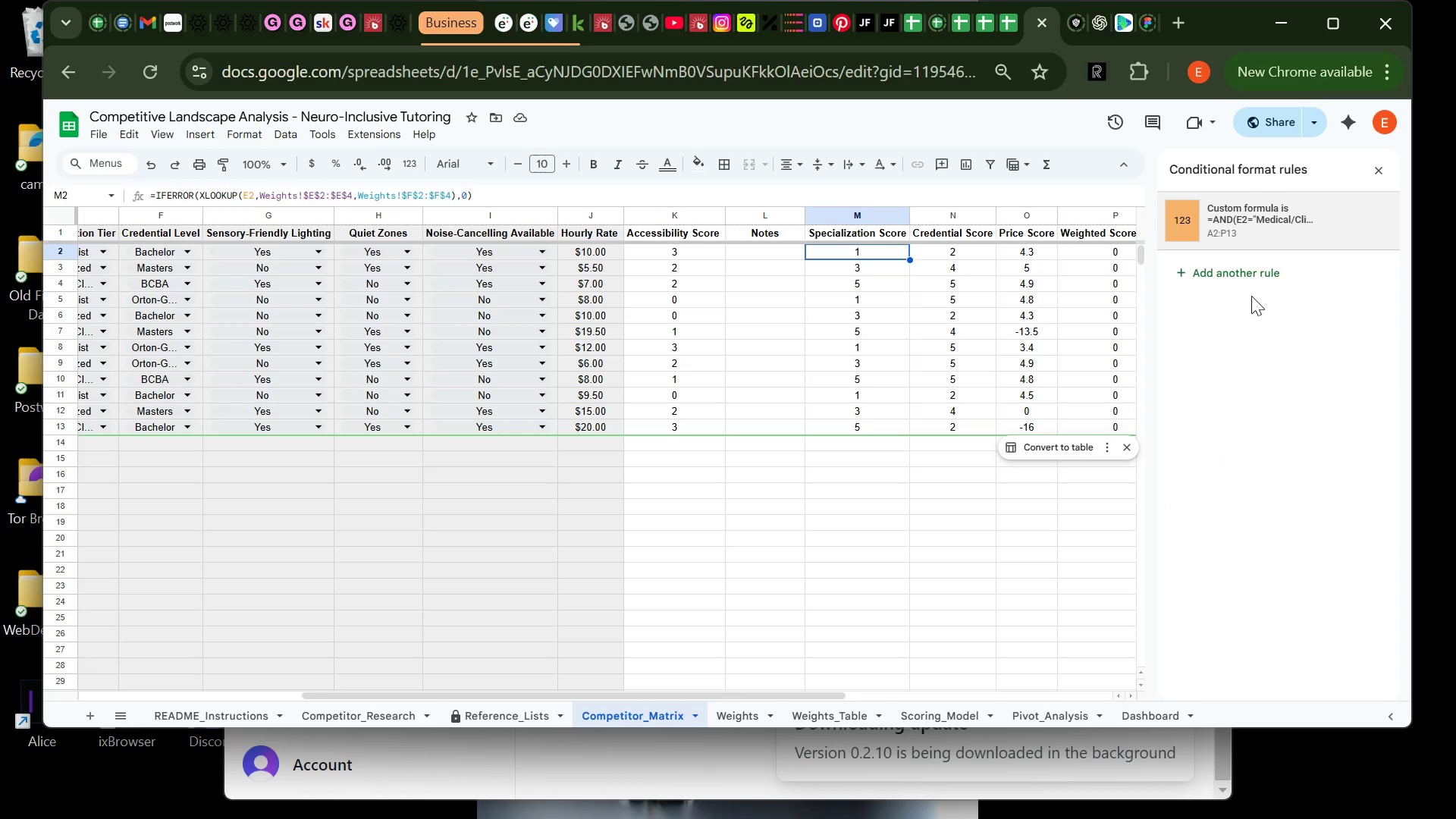 
left_click([1242, 224])
 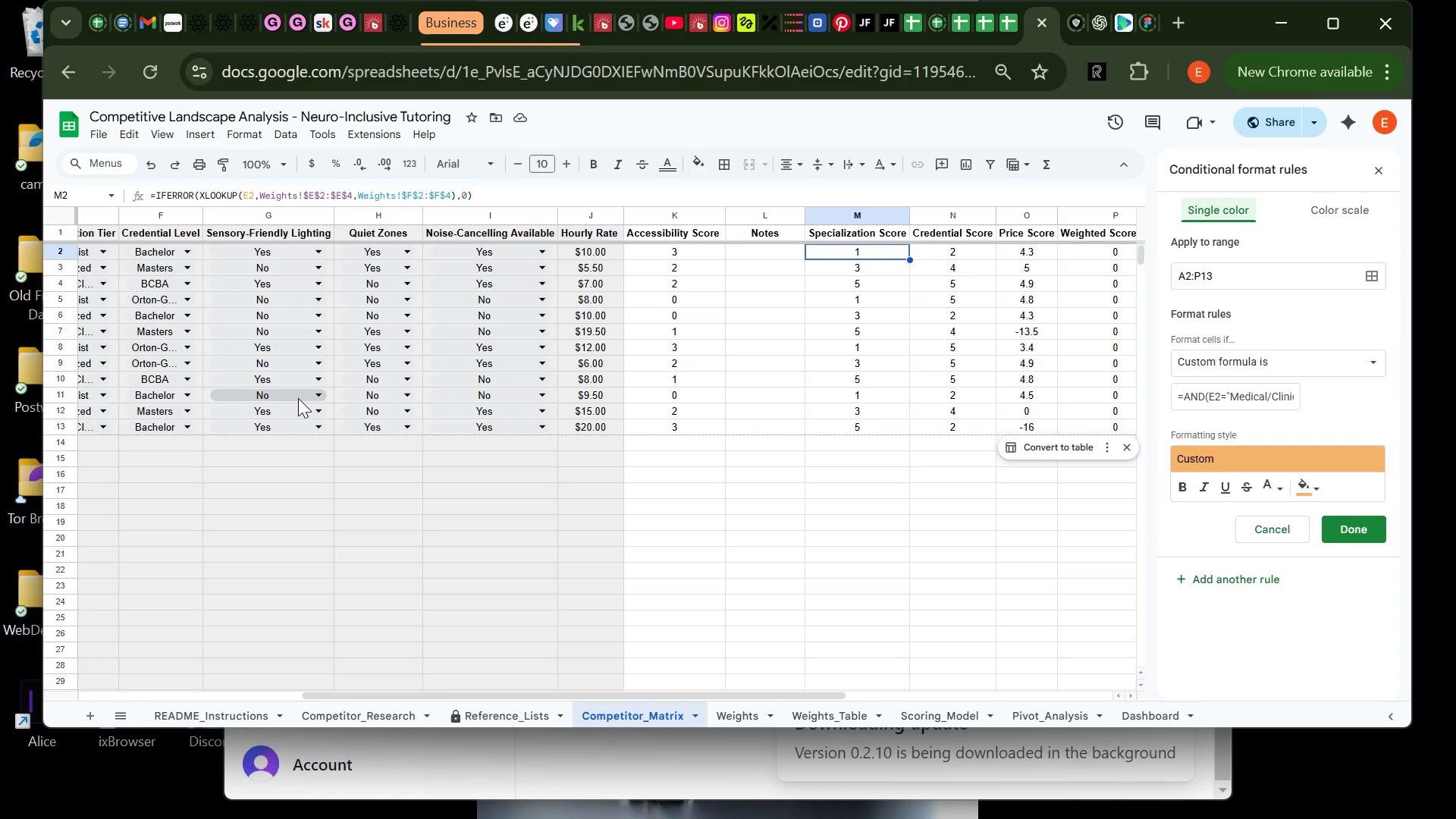 
mouse_move([409, 408])
 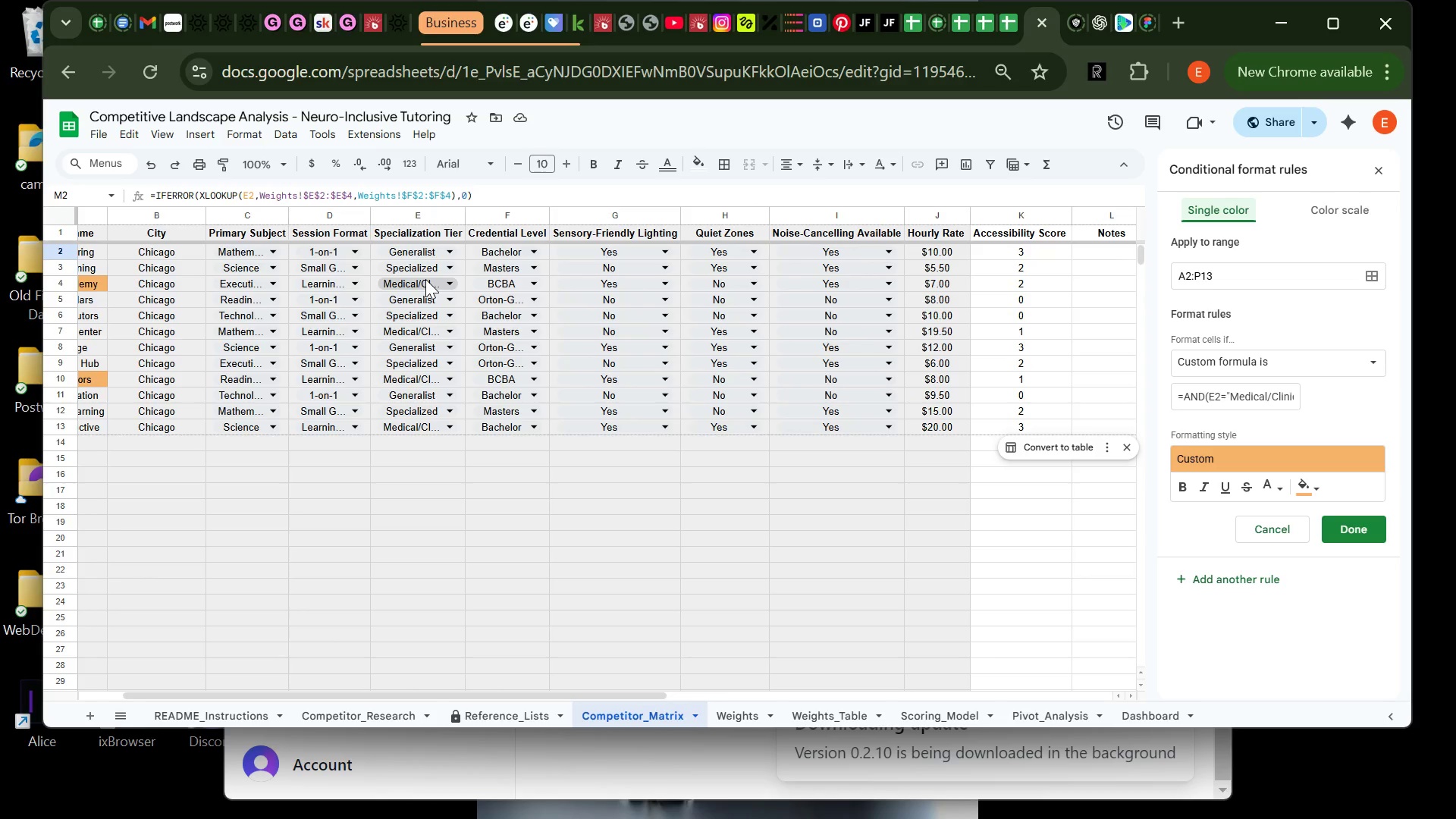 
left_click([425, 279])
 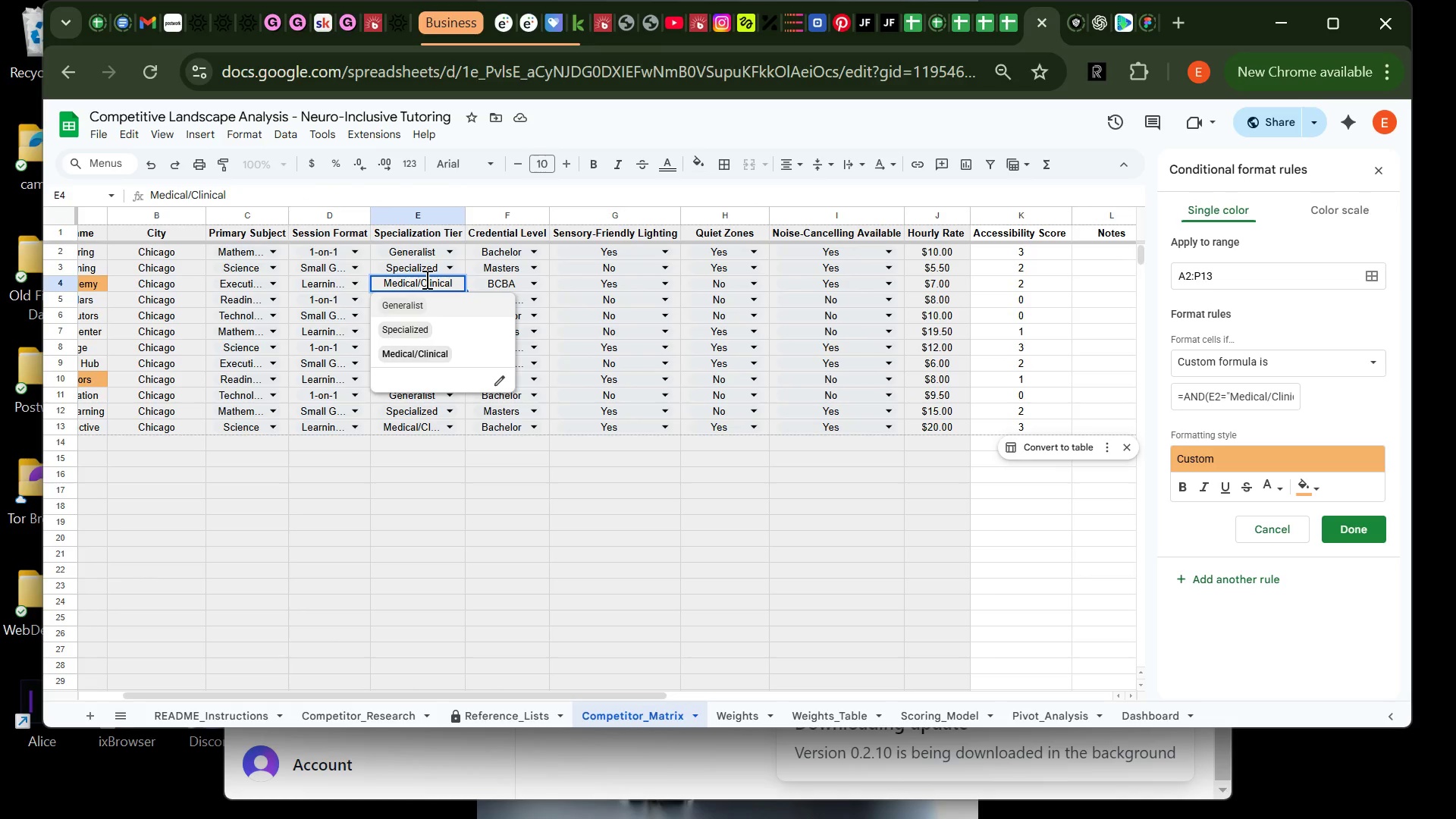 
key(Control+A)
 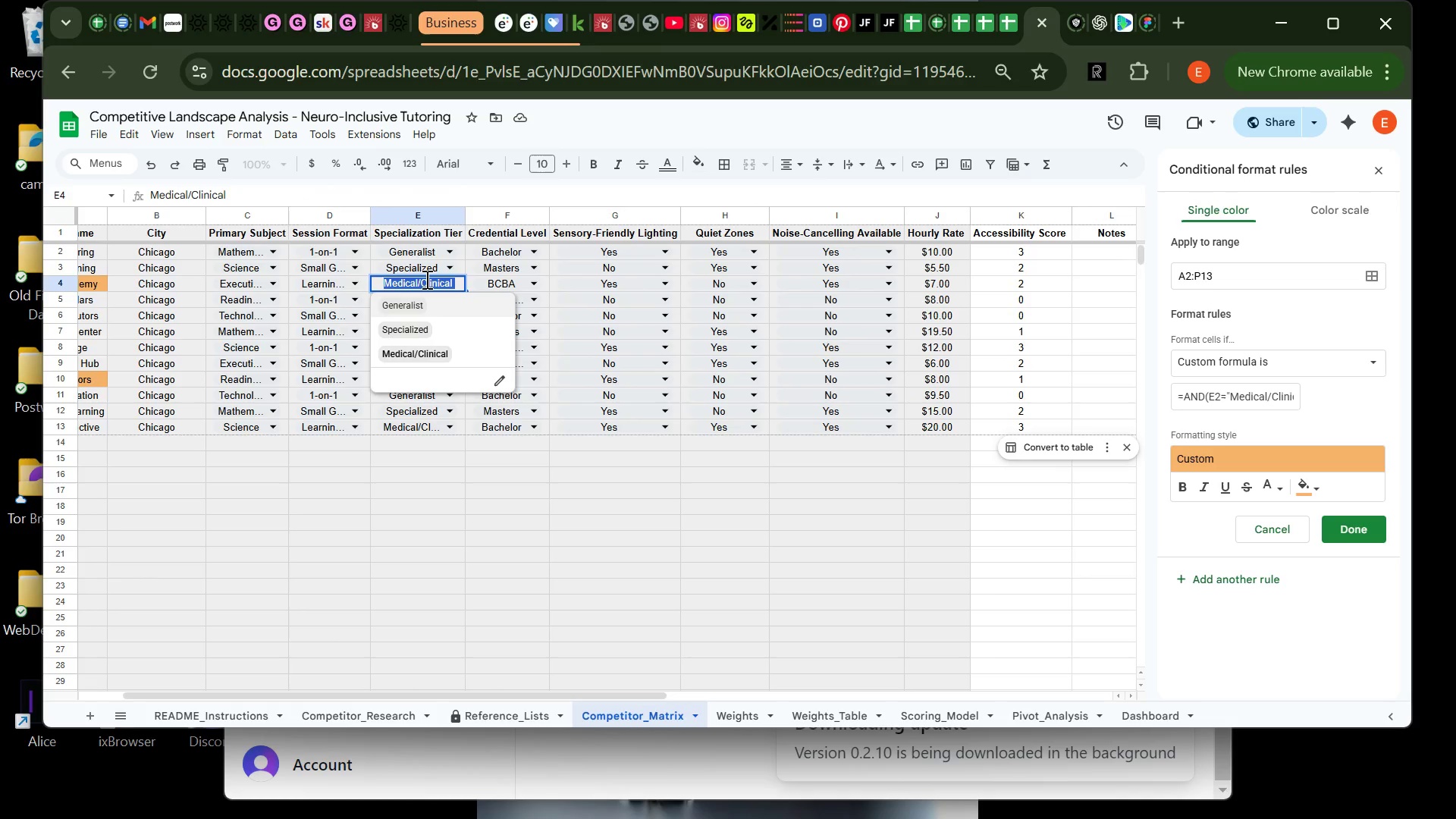 
hold_key(key=C, duration=0.38)
 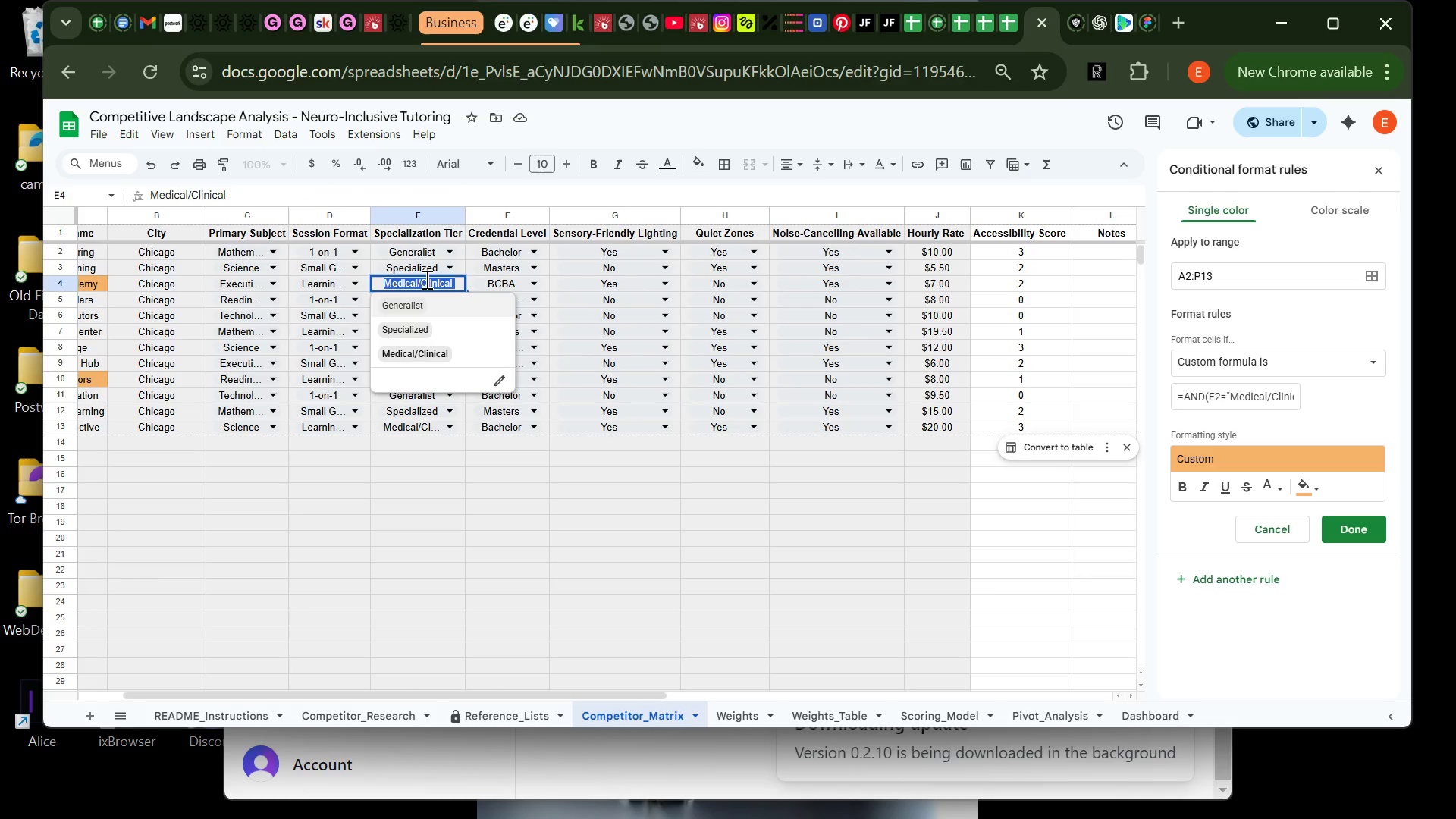 
hold_key(key=C, duration=0.33)
 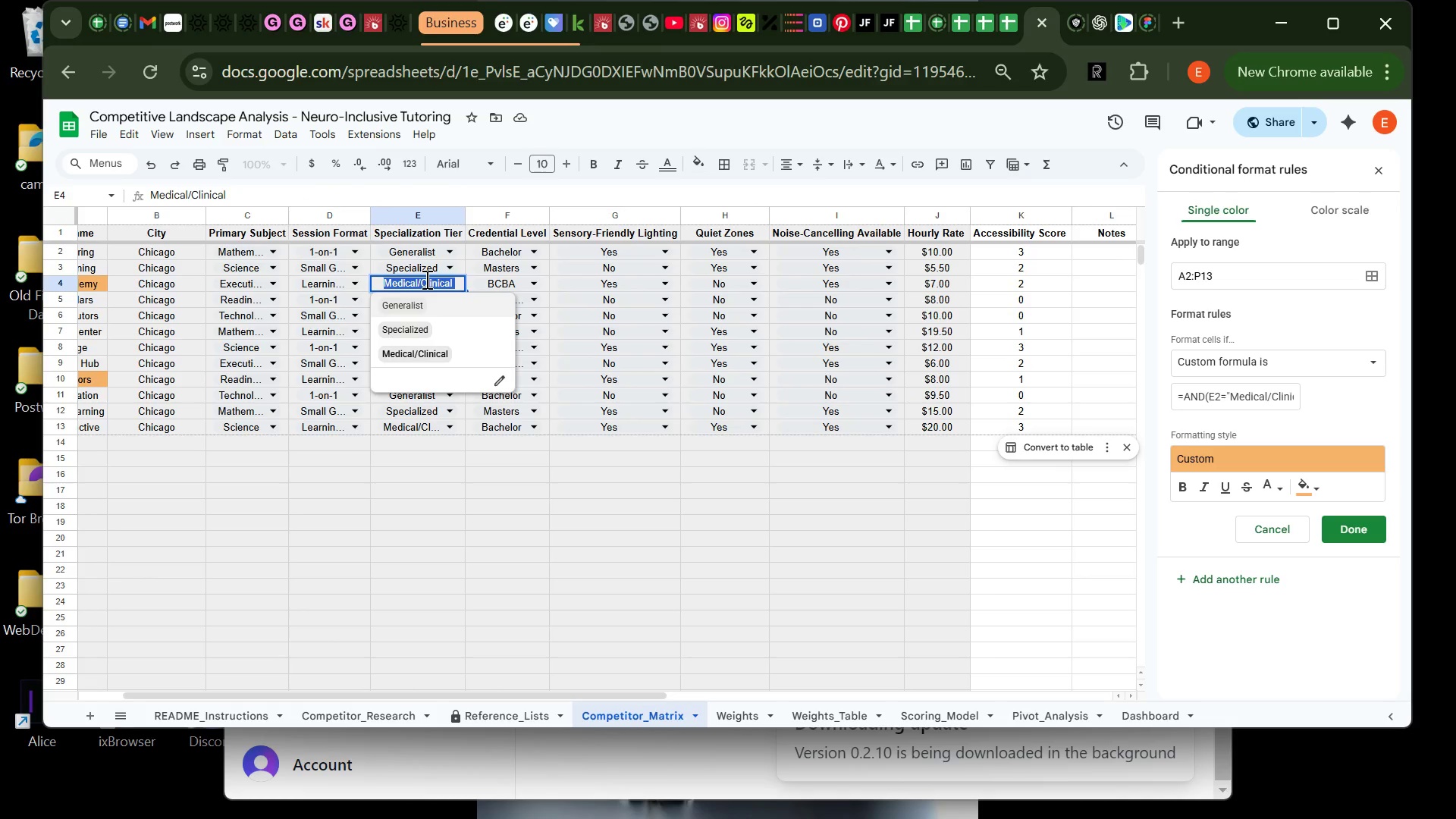 
key(Control+C)
 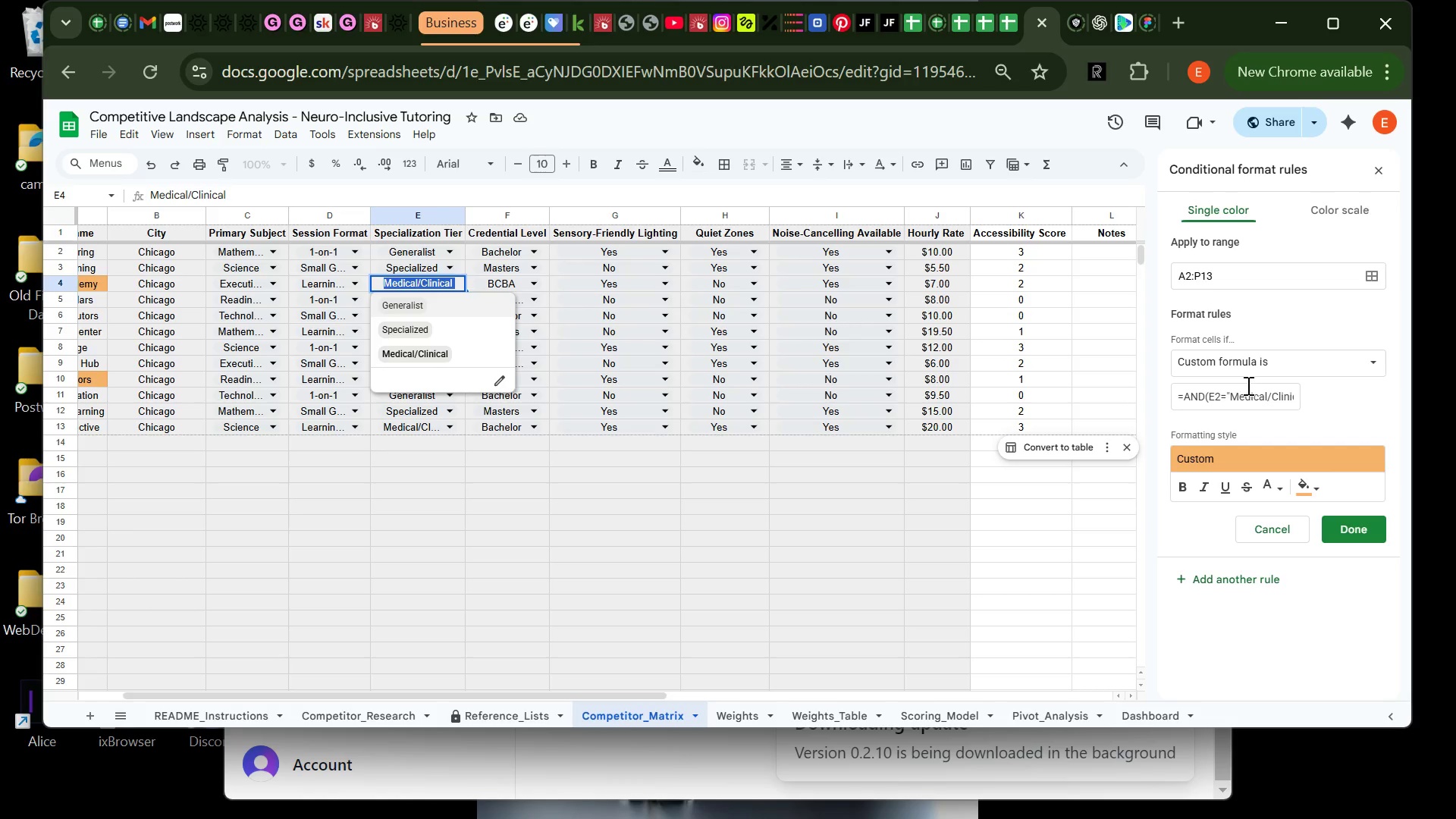 
left_click([1238, 393])
 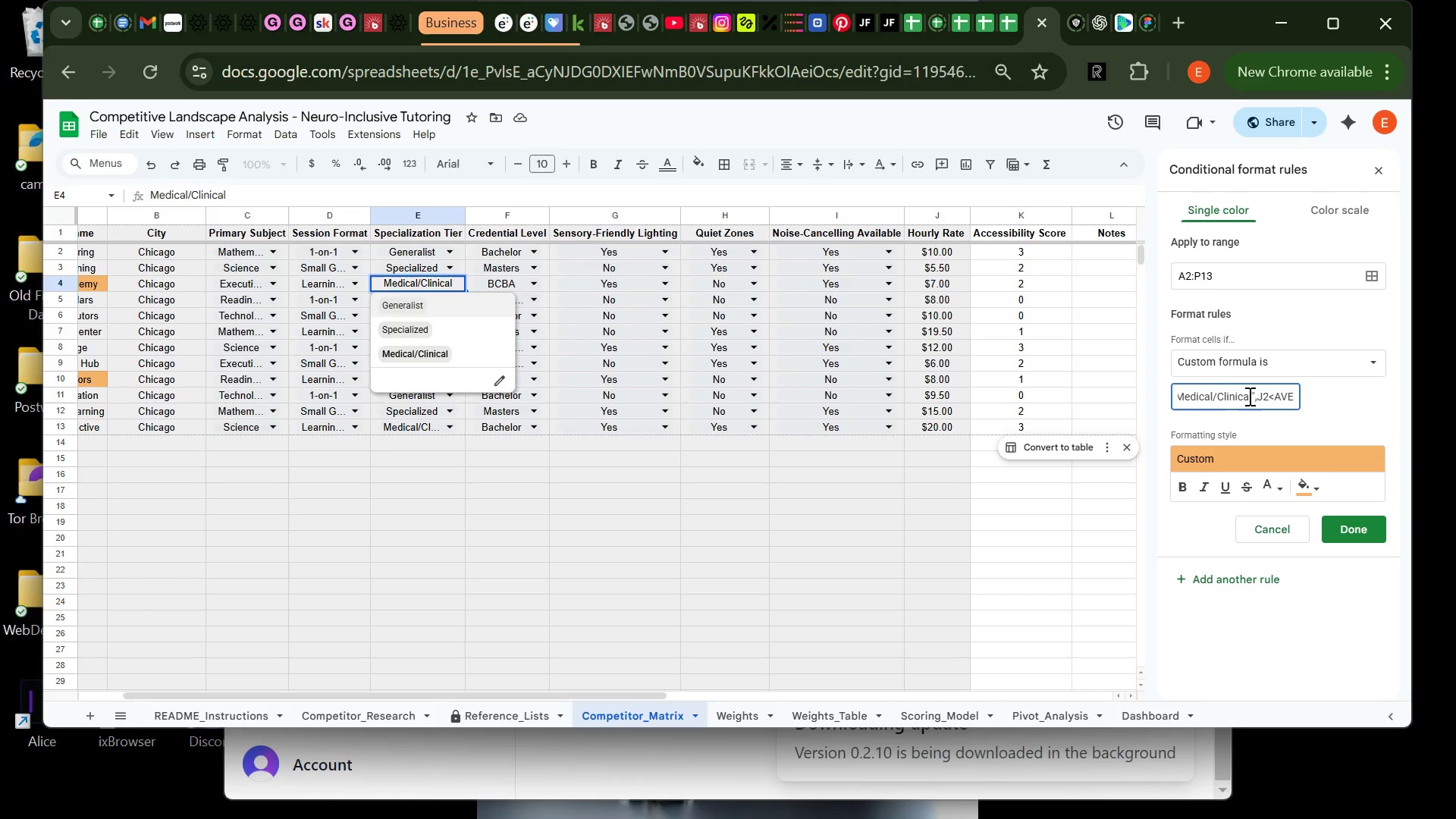 
left_click([1251, 396])
 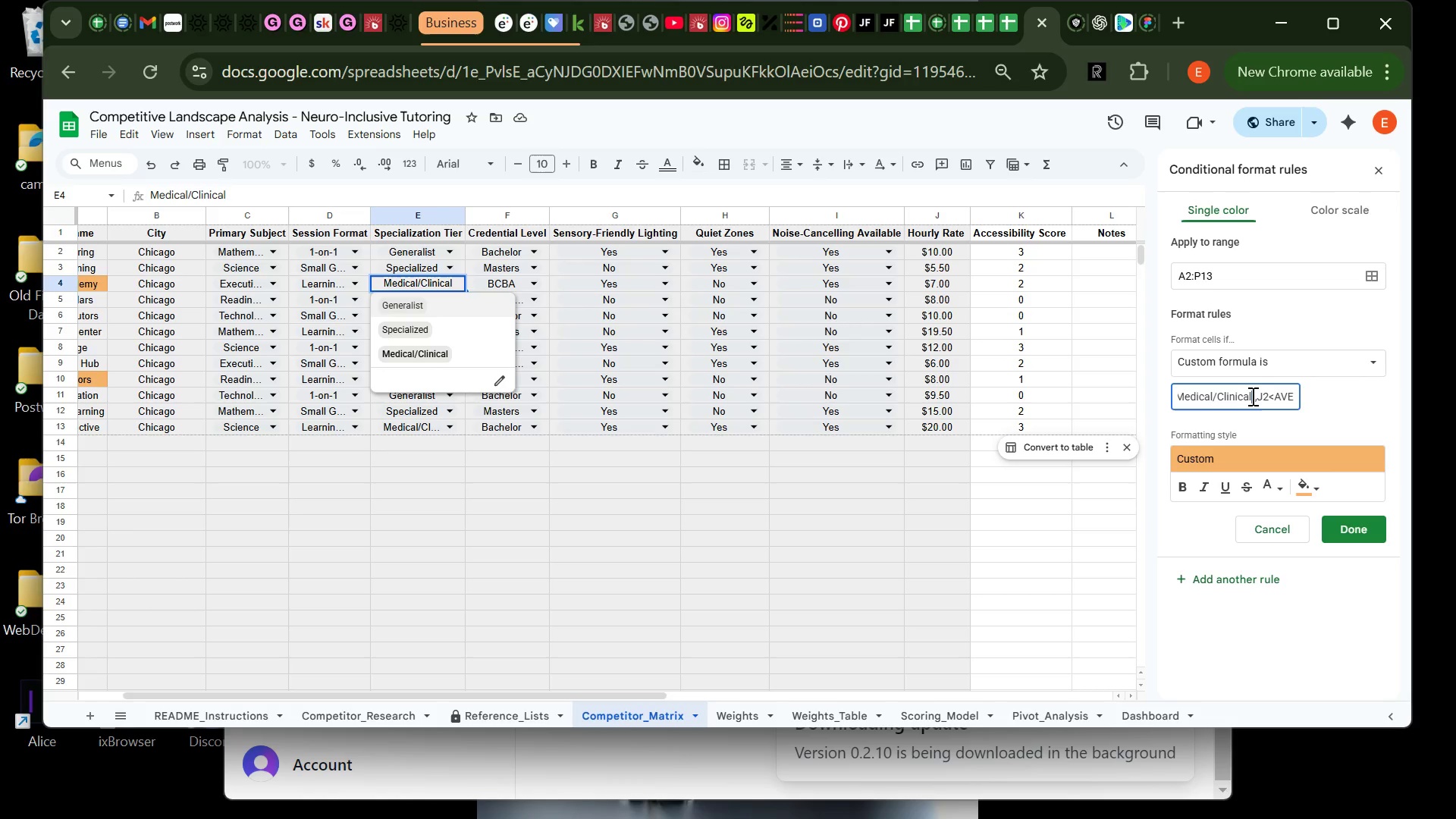 
left_click_drag(start_coordinate=[1251, 396], to_coordinate=[1233, 400])
 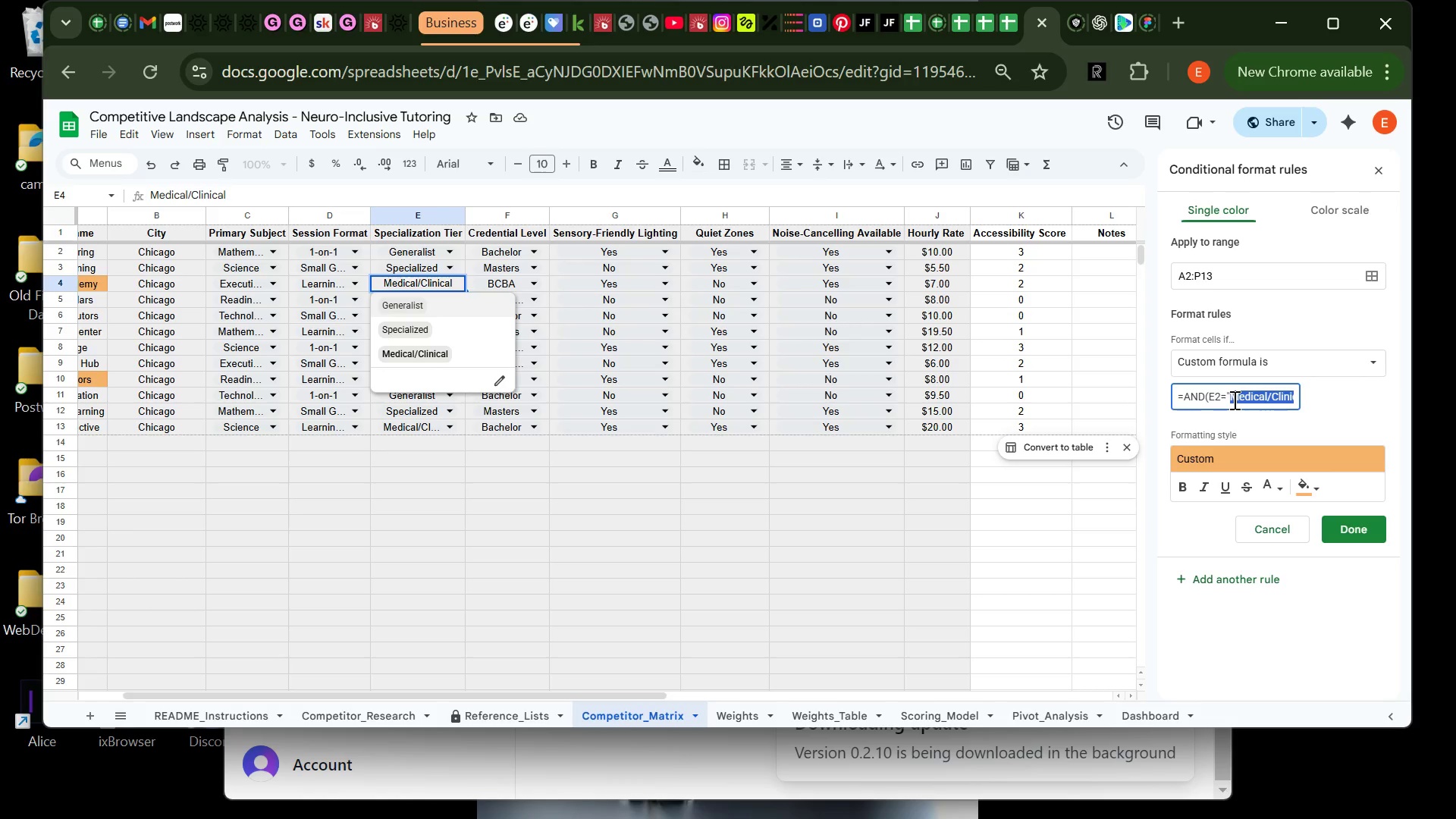 
key(Control+V)
 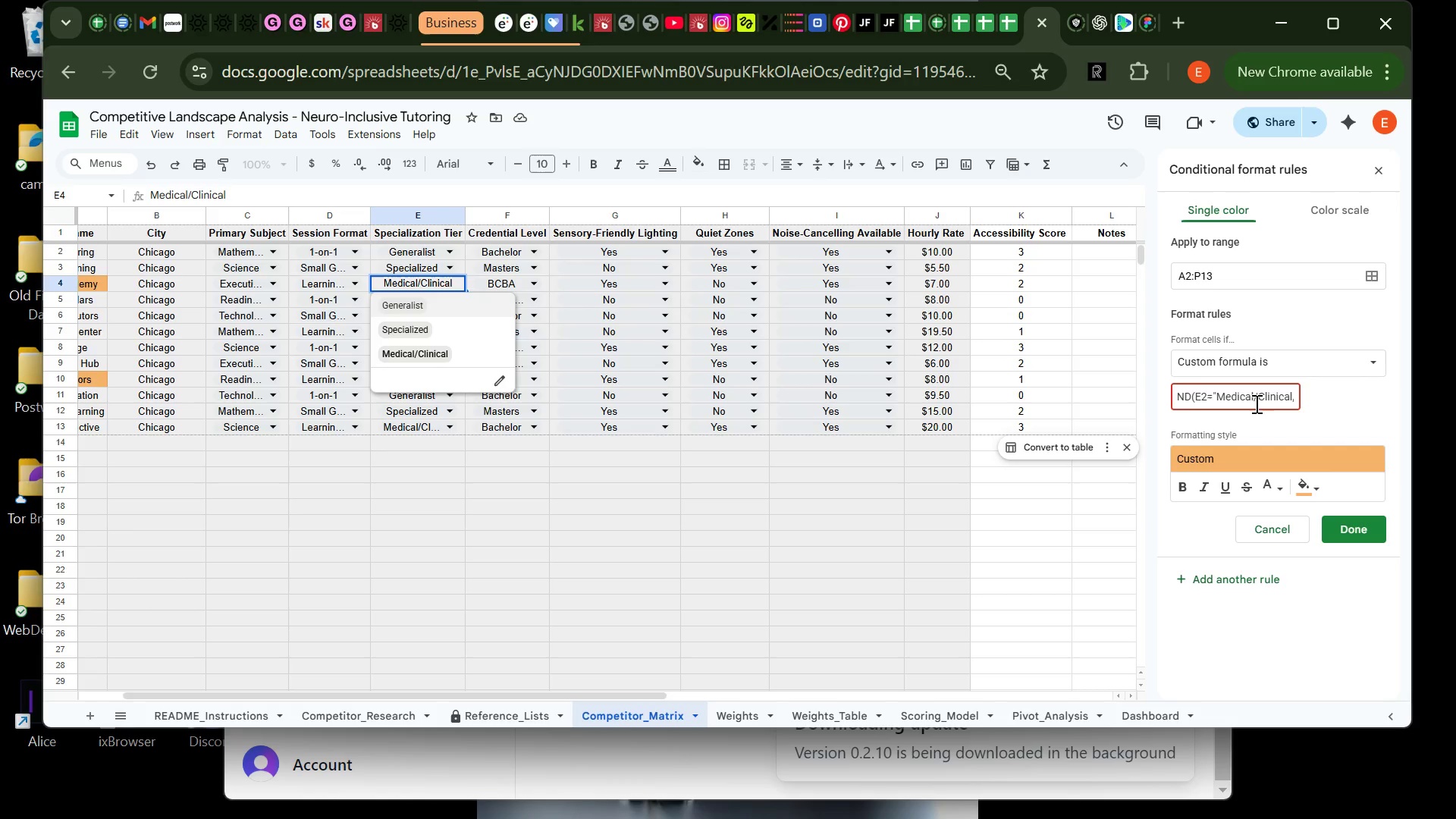 
wait(6.56)
 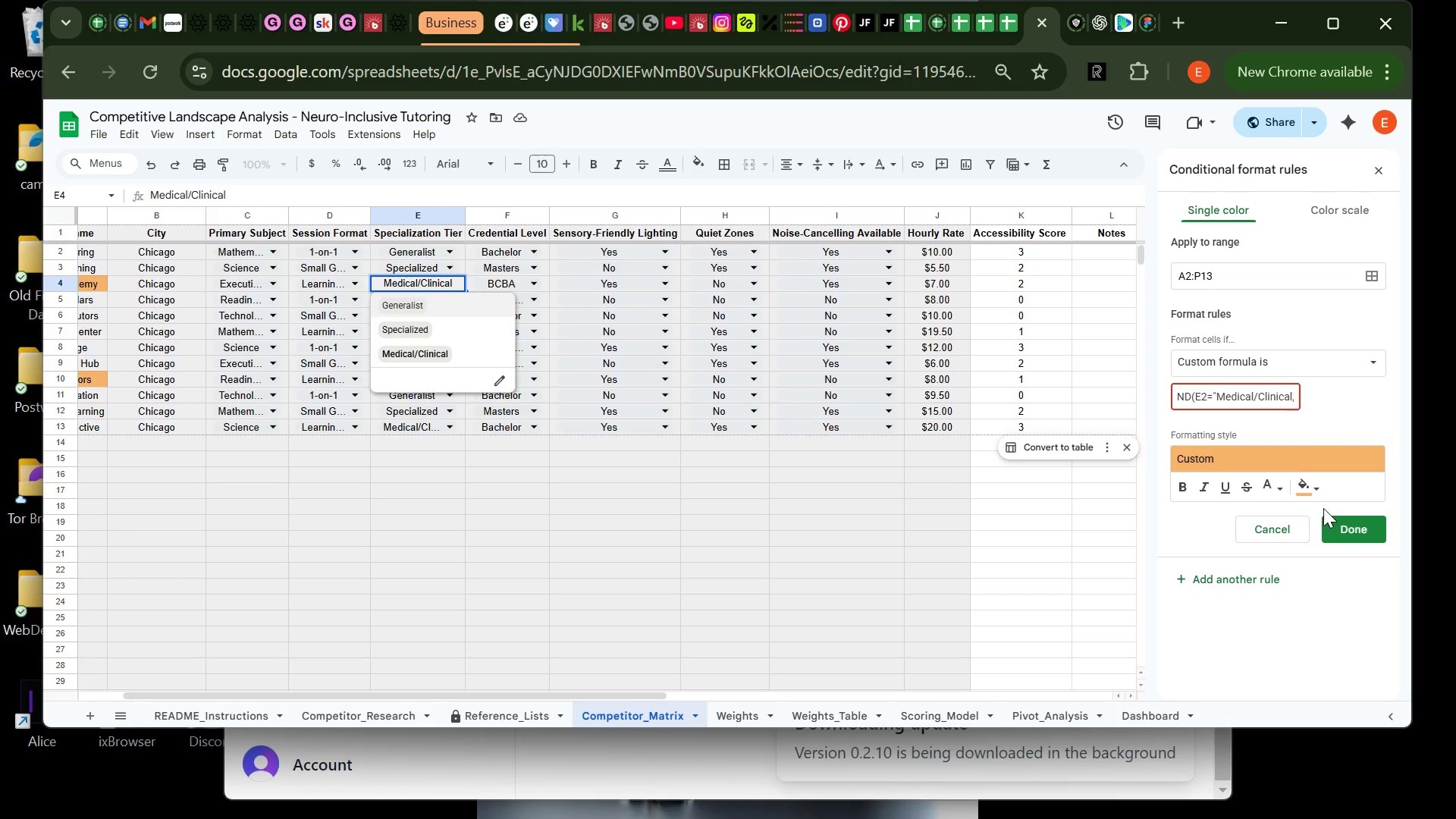 
key(Shift+Quote)
 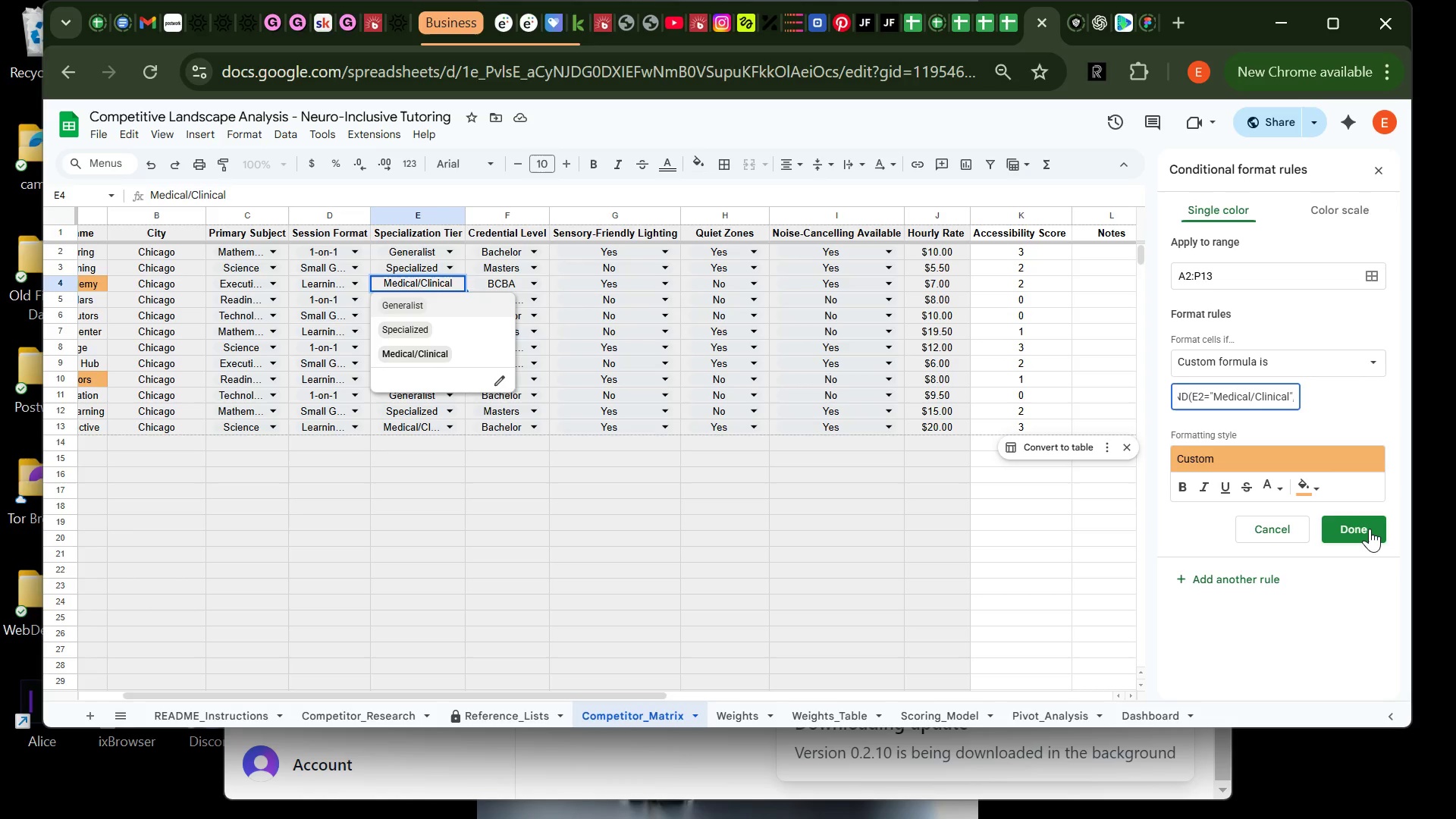 
wait(5.08)
 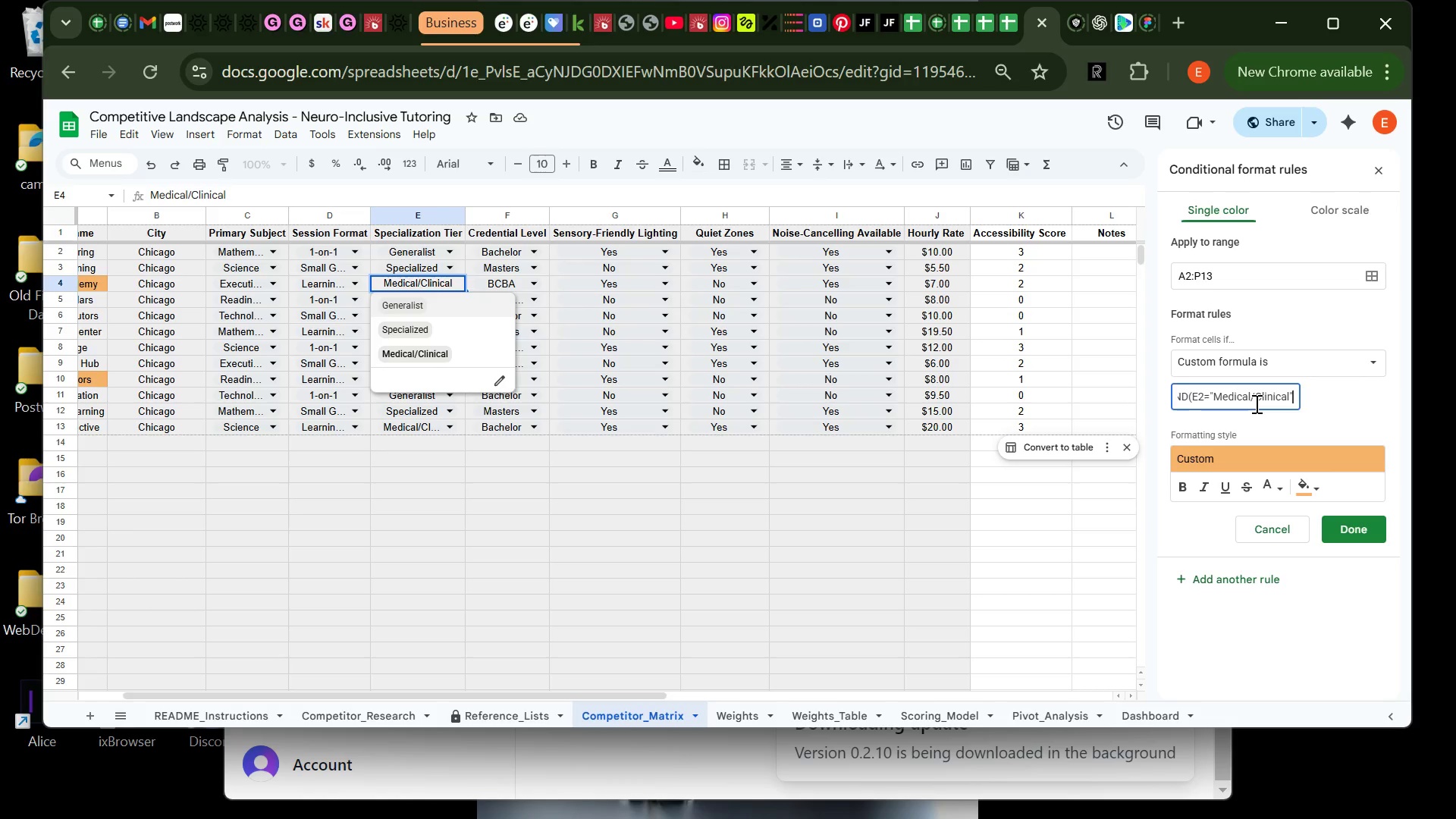 
left_click([1370, 529])
 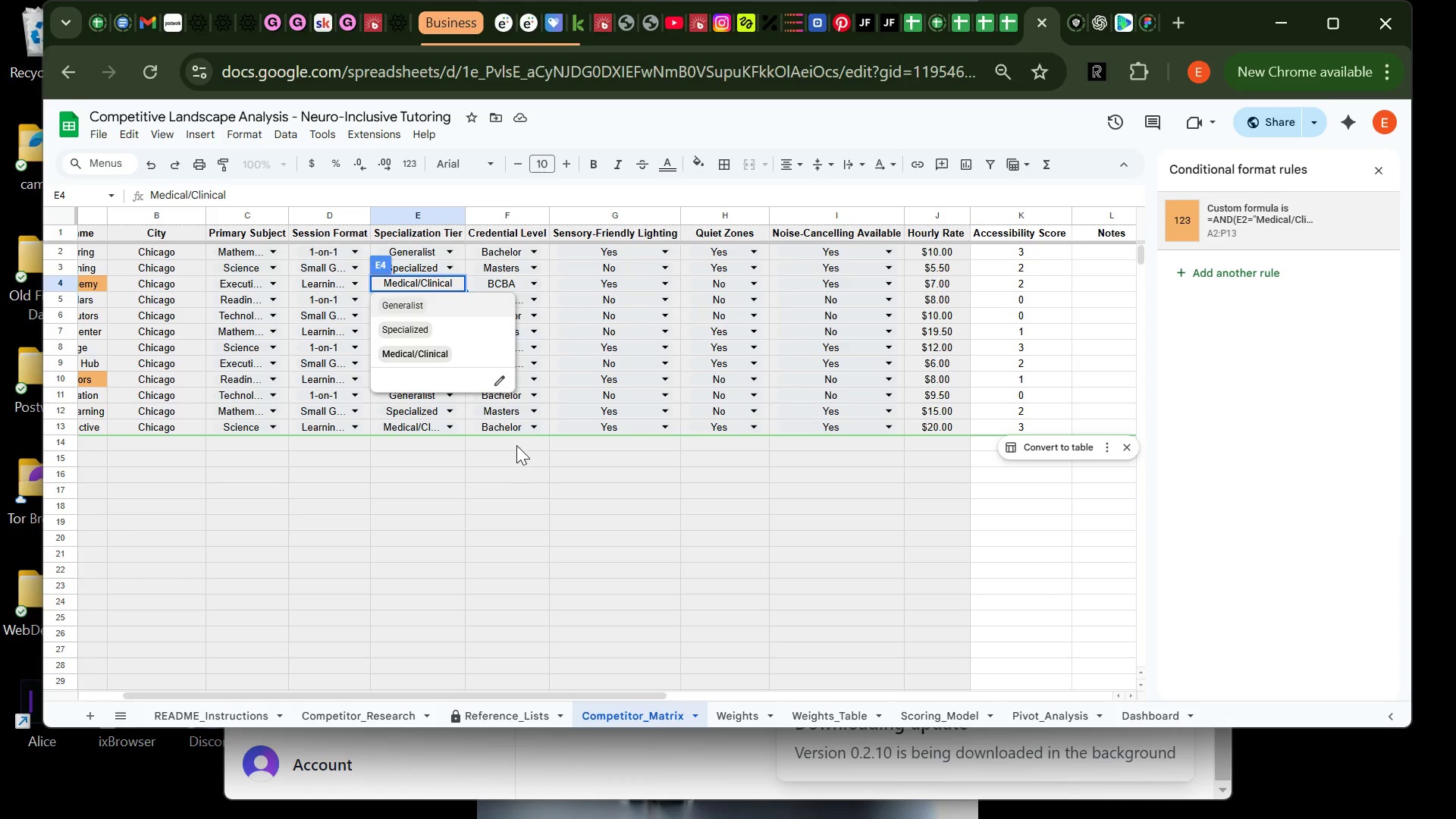 
left_click([517, 469])
 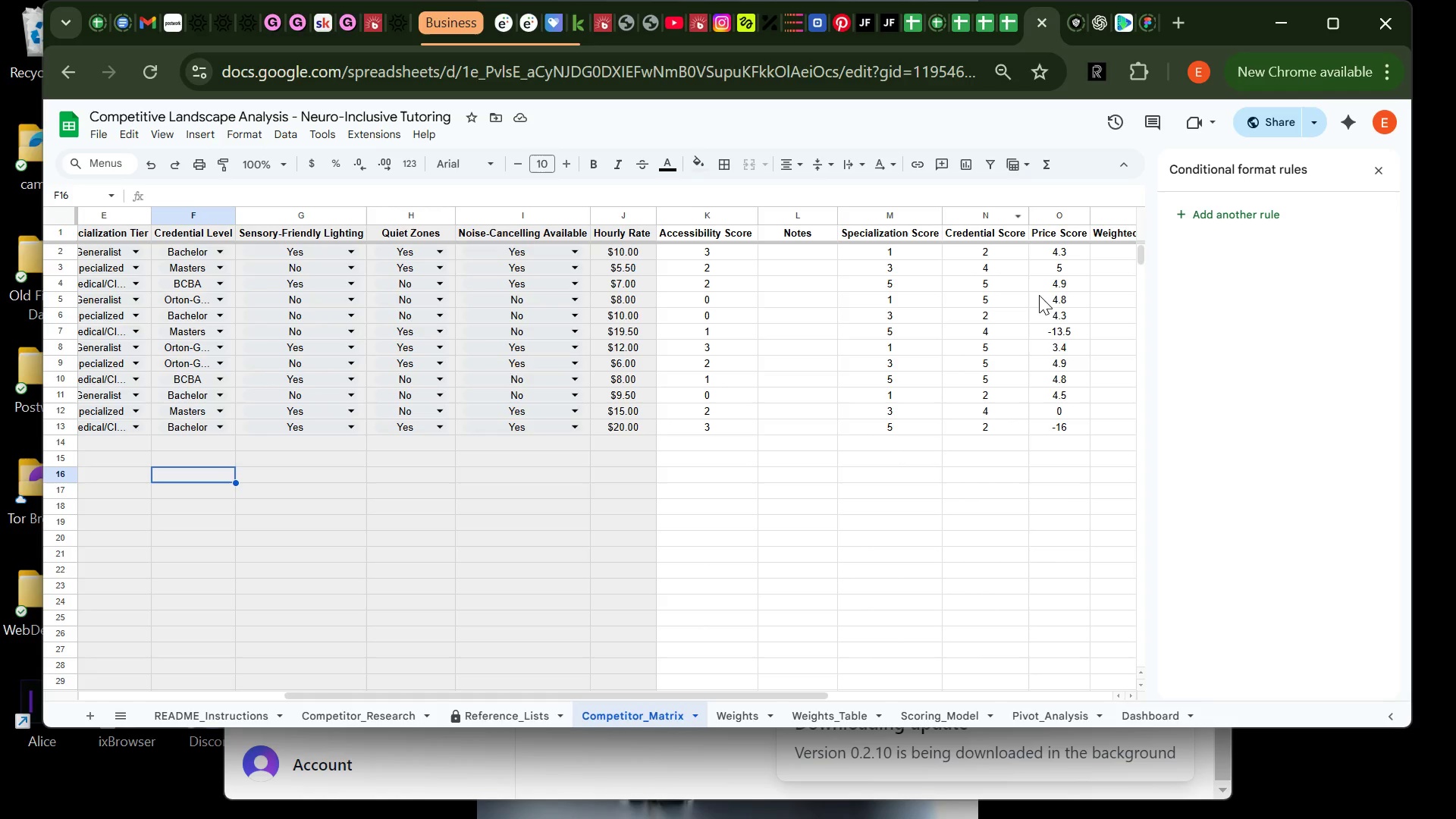 
wait(30.58)
 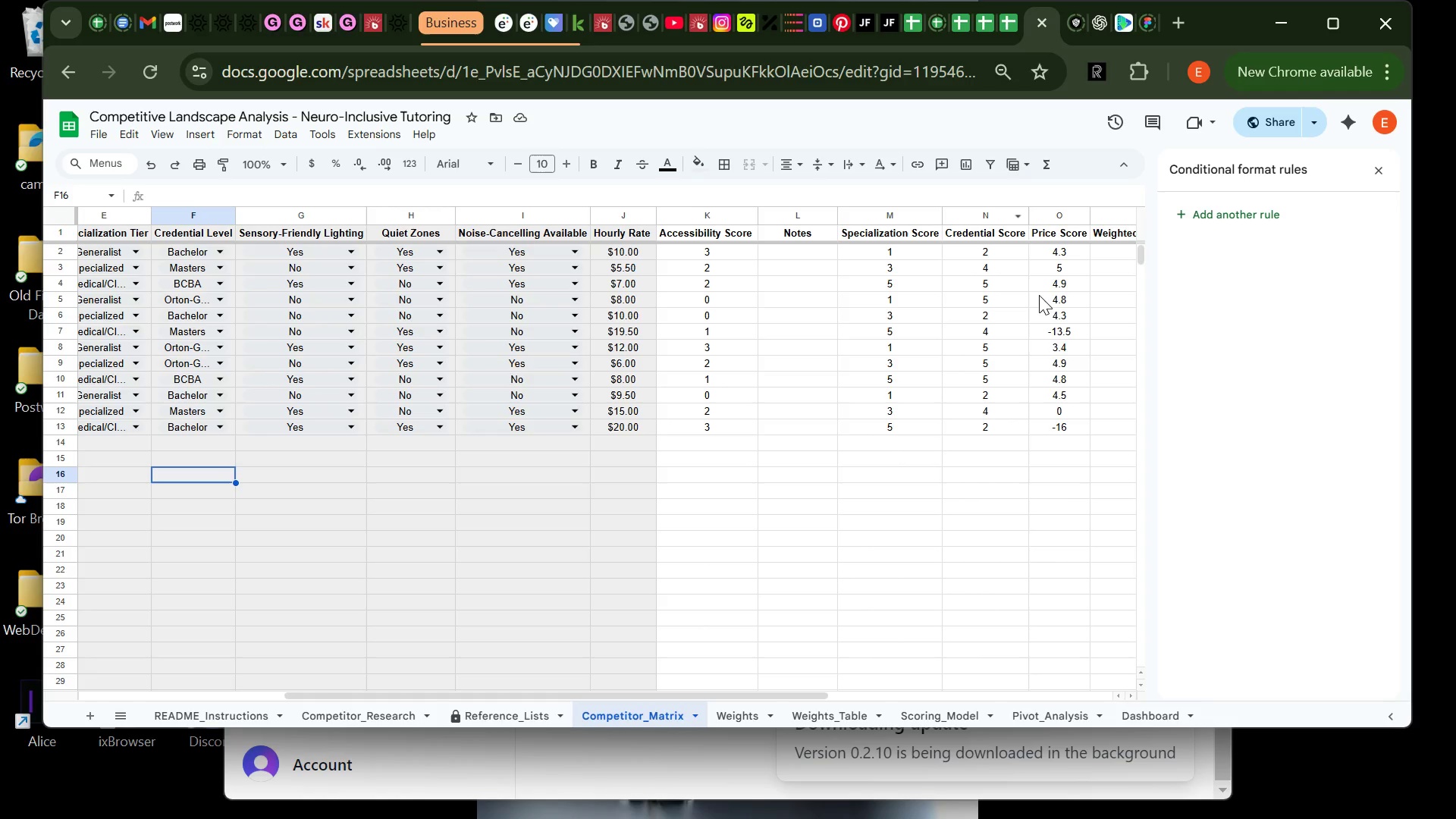 
left_click([932, 353])
 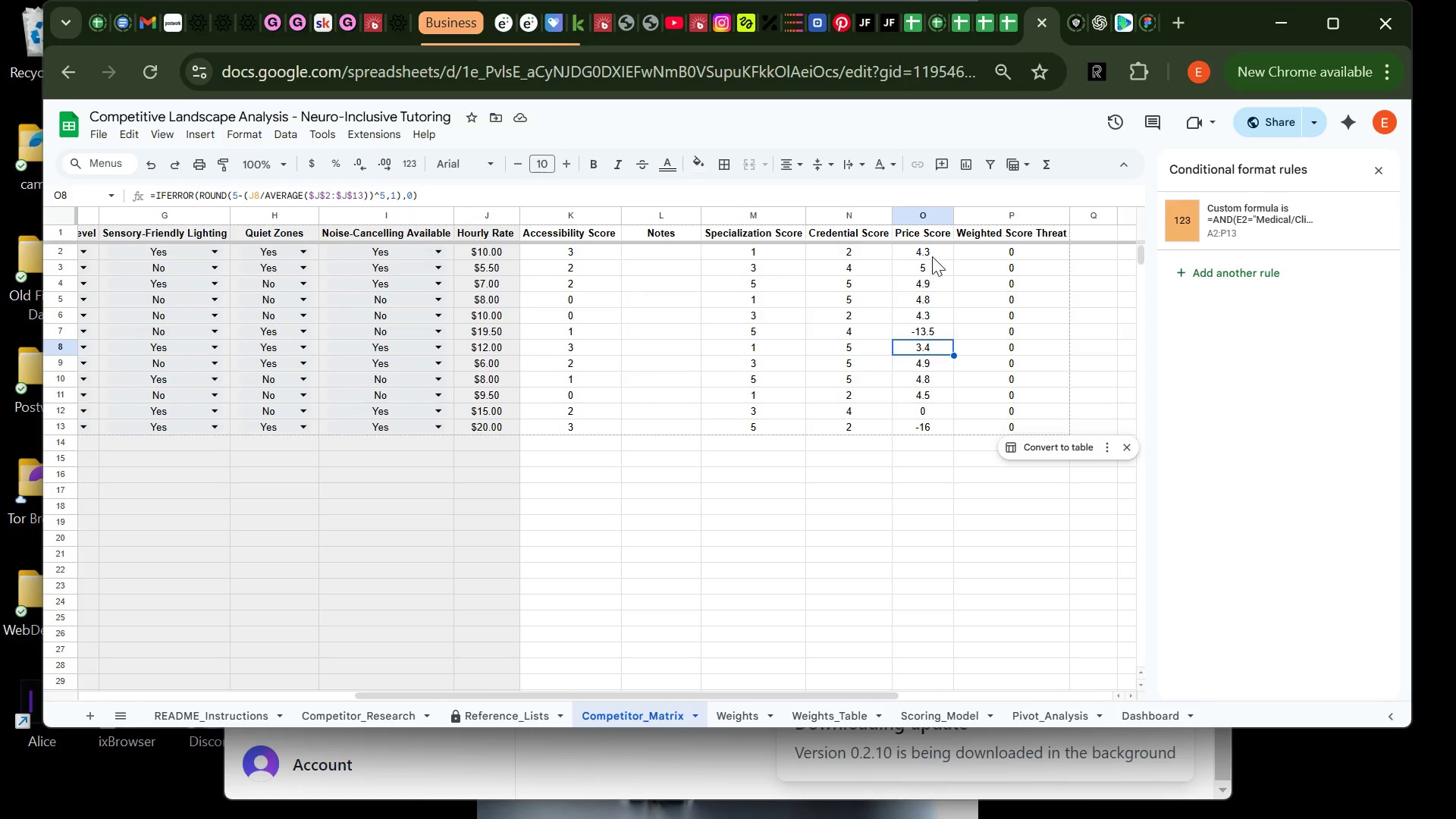 
left_click([932, 256])
 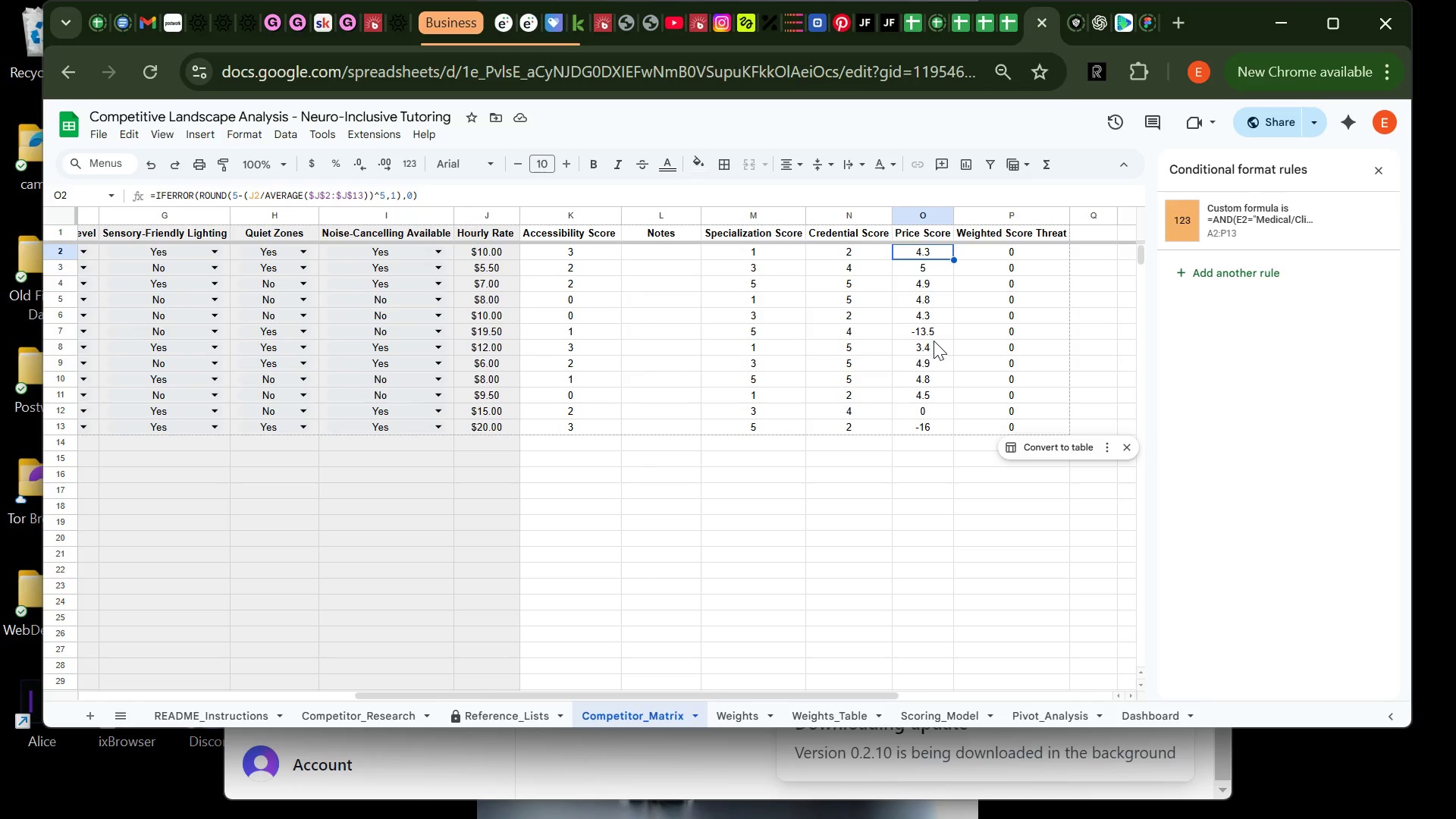 
left_click([935, 327])
 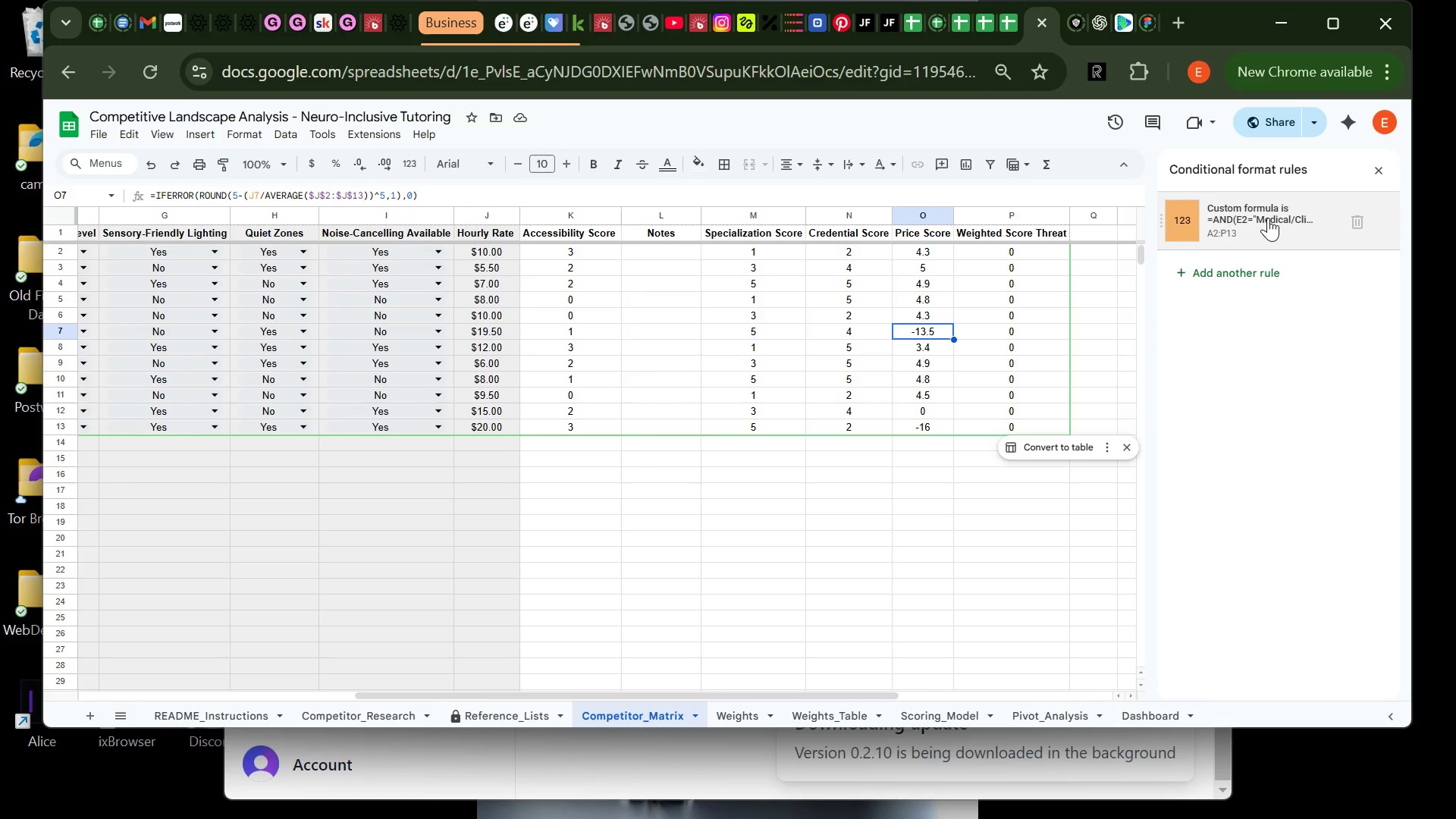 
left_click([1268, 218])
 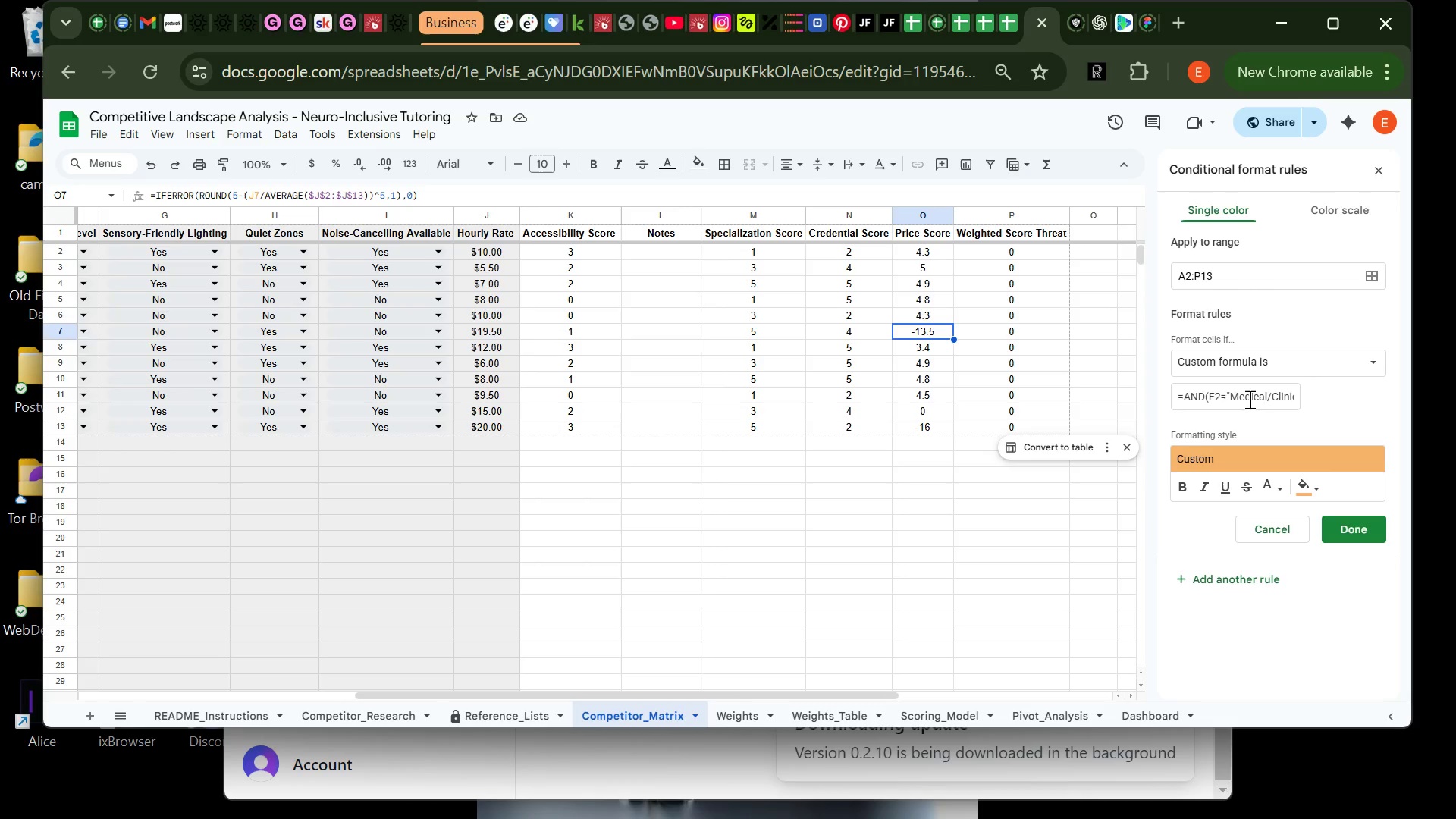 
wait(14.23)
 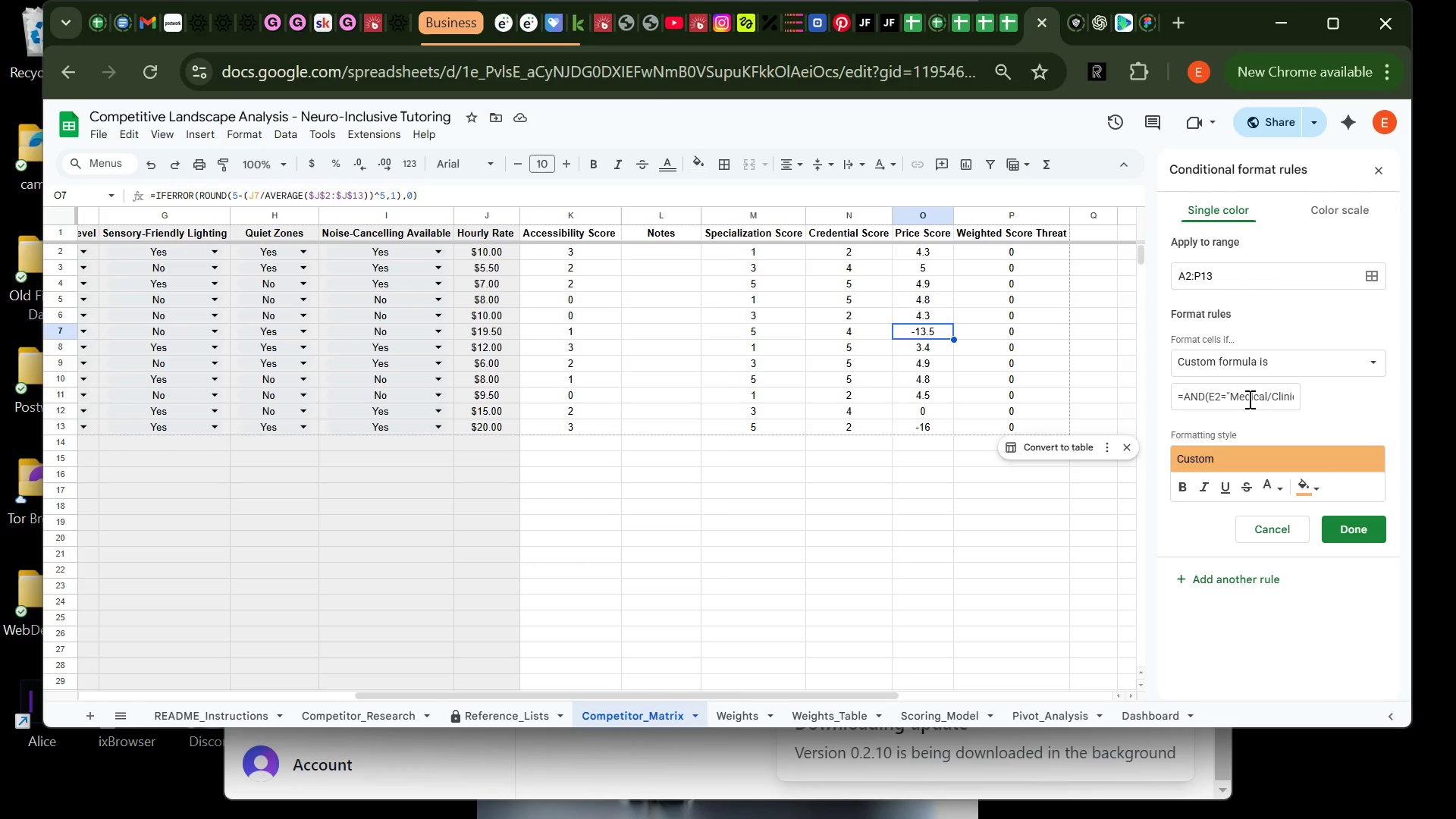 
left_click([928, 263])
 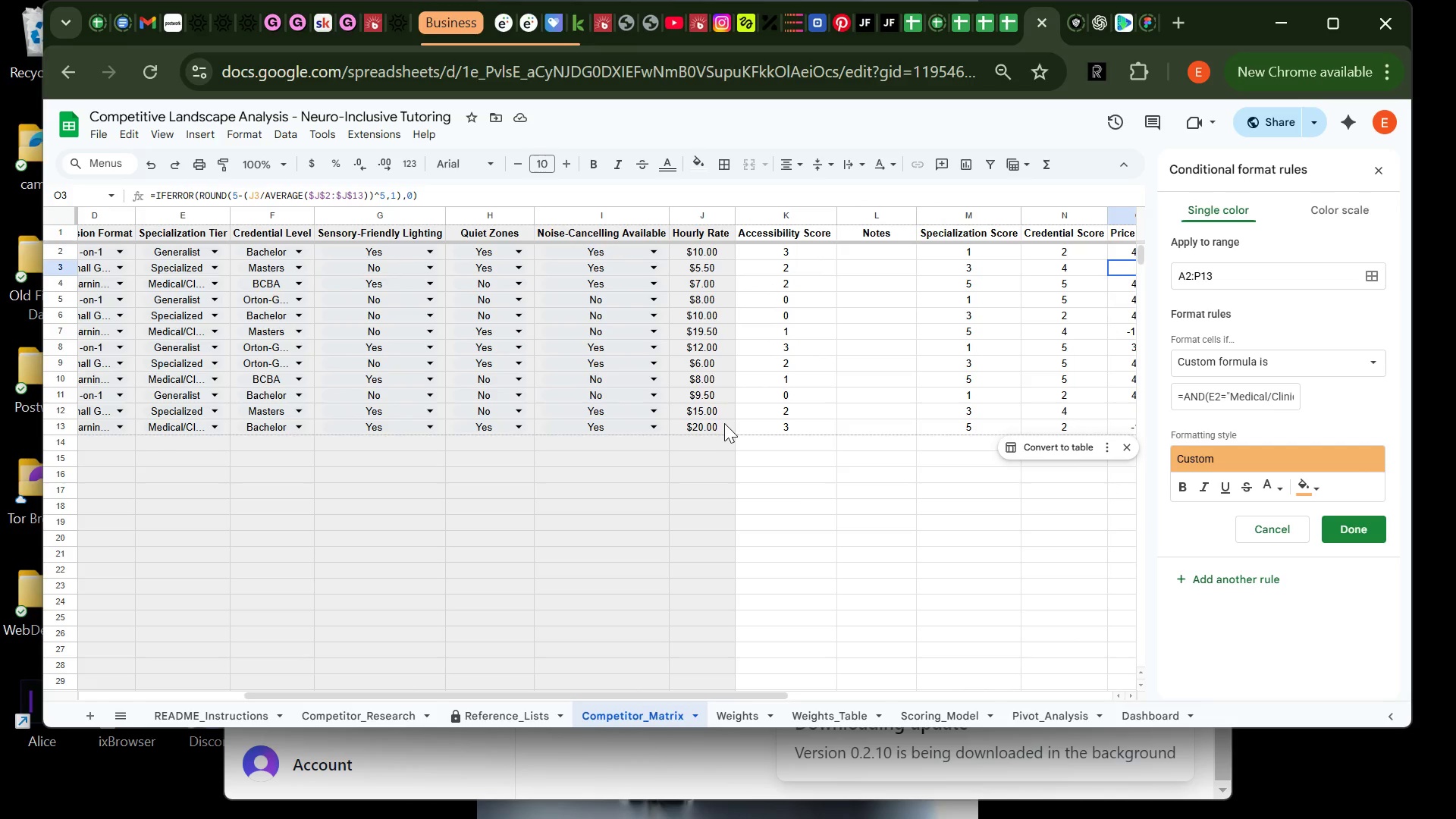 
wait(14.25)
 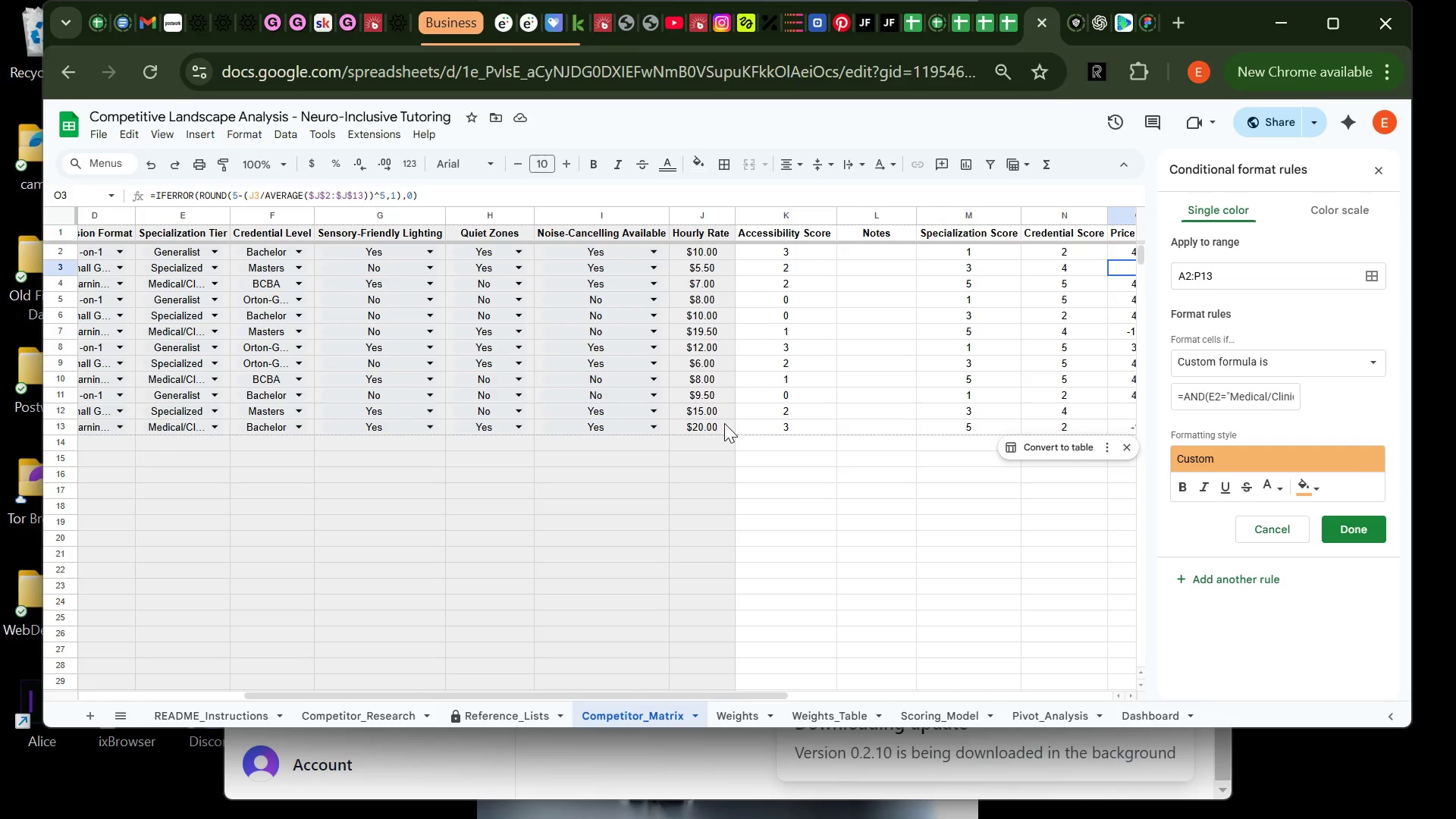 
left_click([295, 249])
 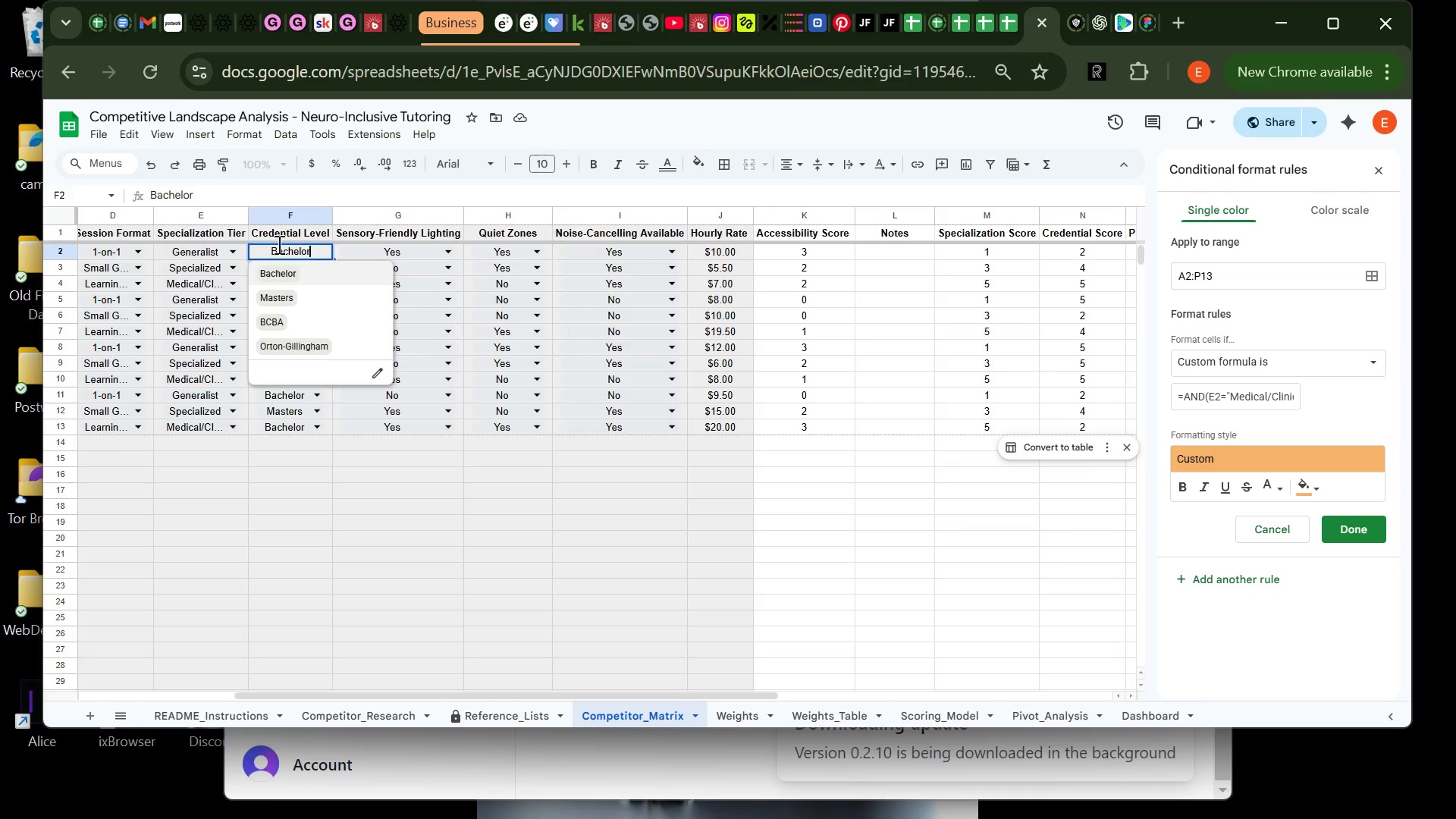 
left_click([263, 183])
 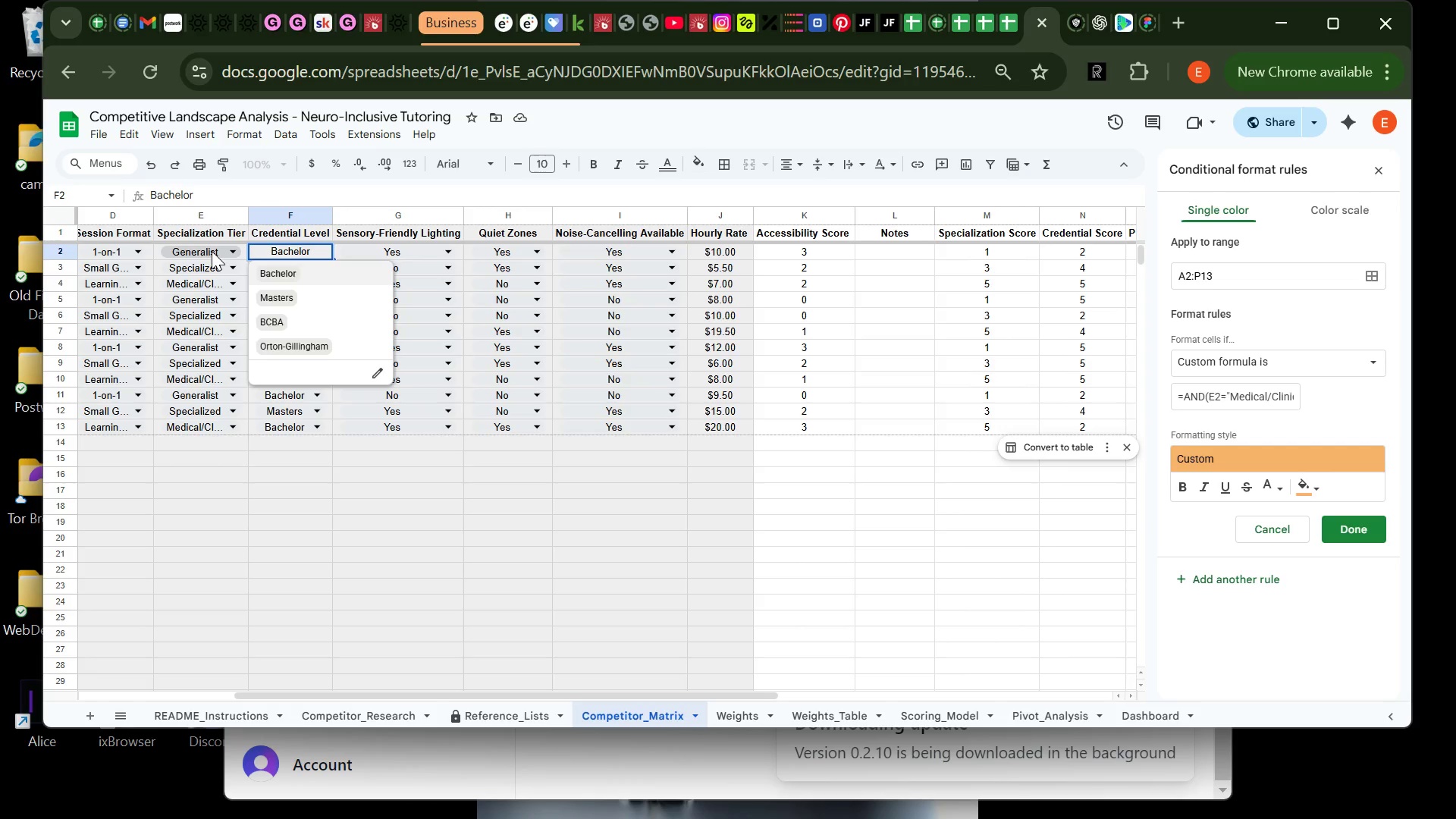 
left_click([212, 251])
 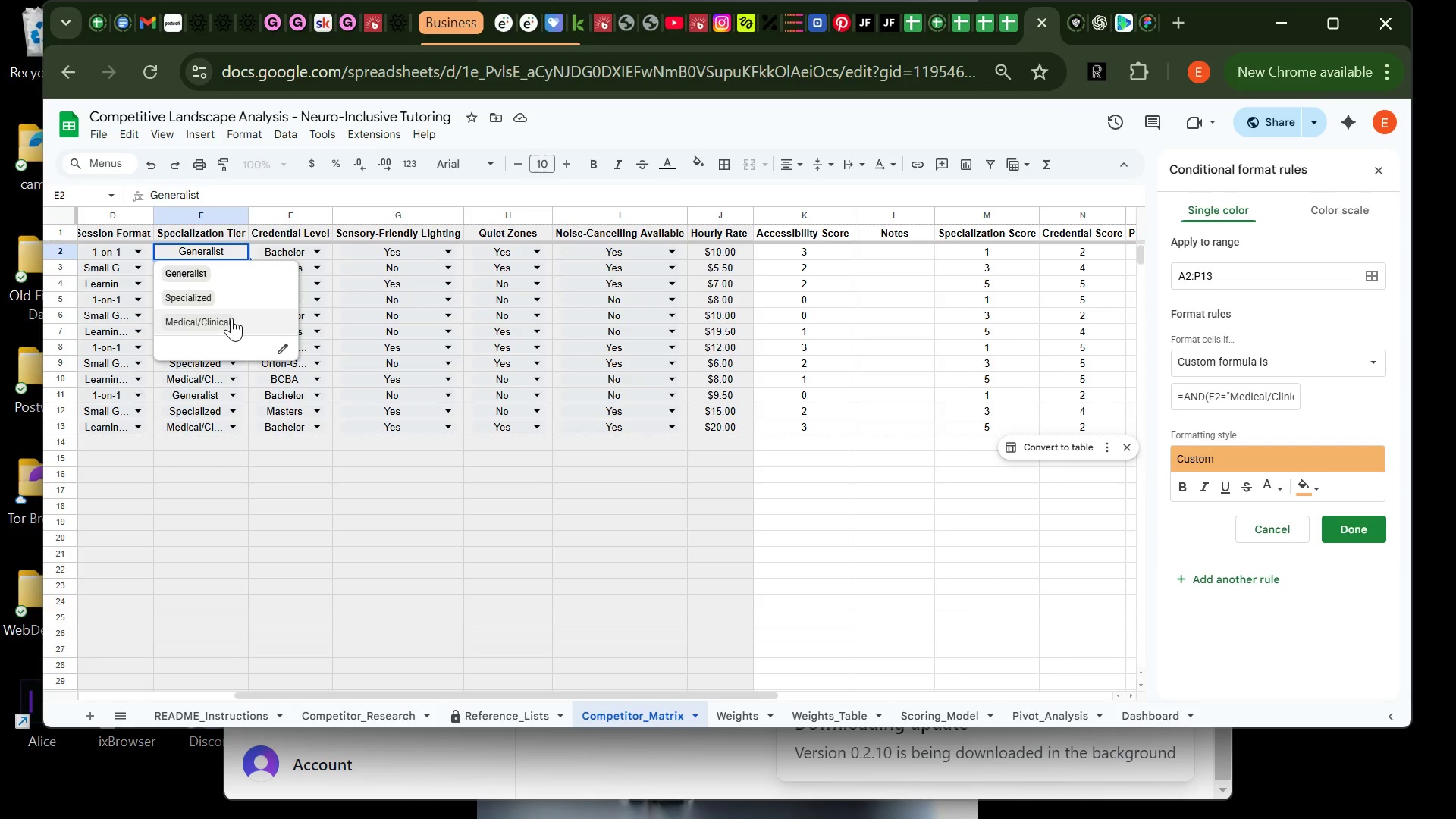 
left_click([231, 318])
 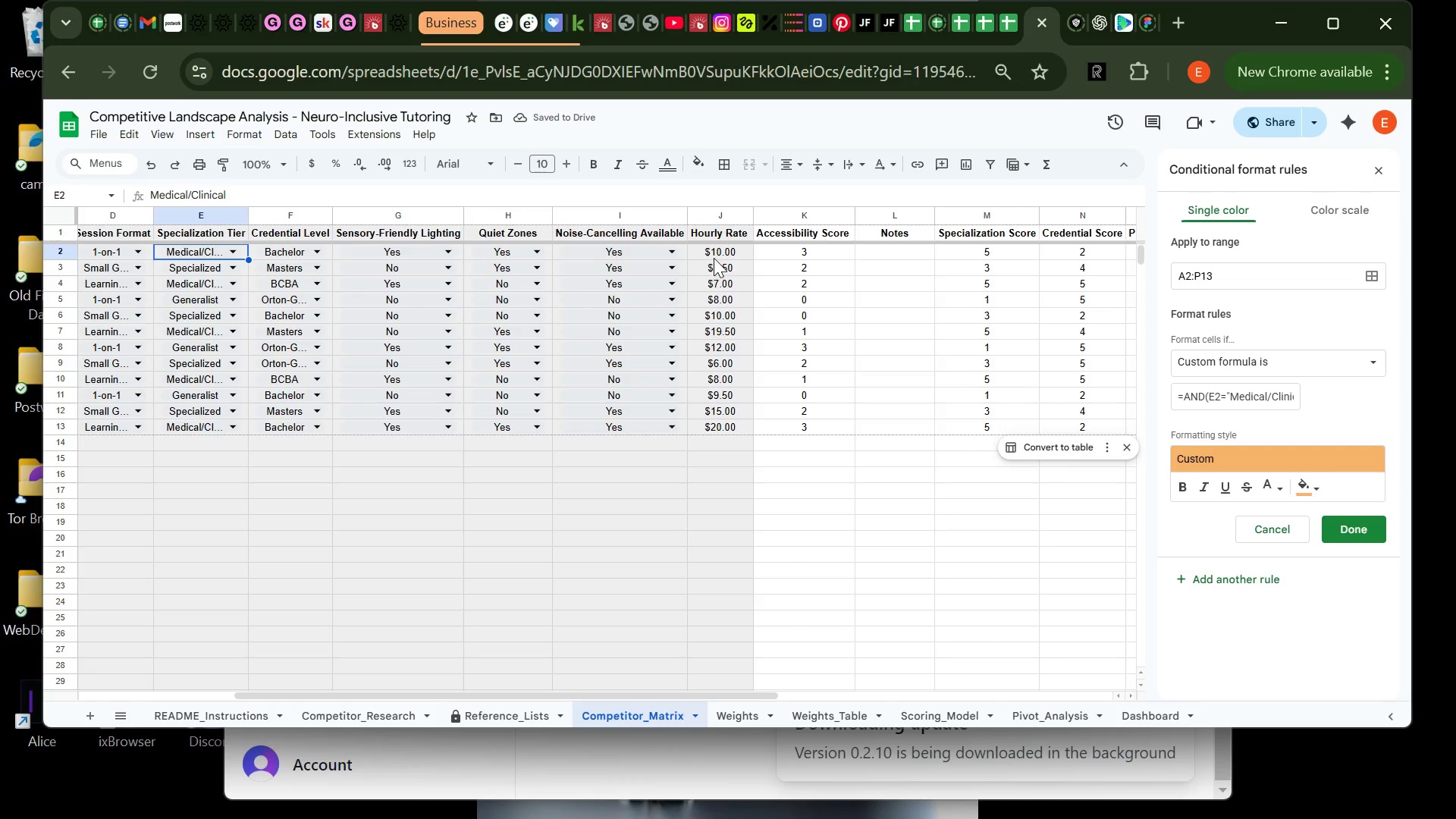 
left_click([718, 257])
 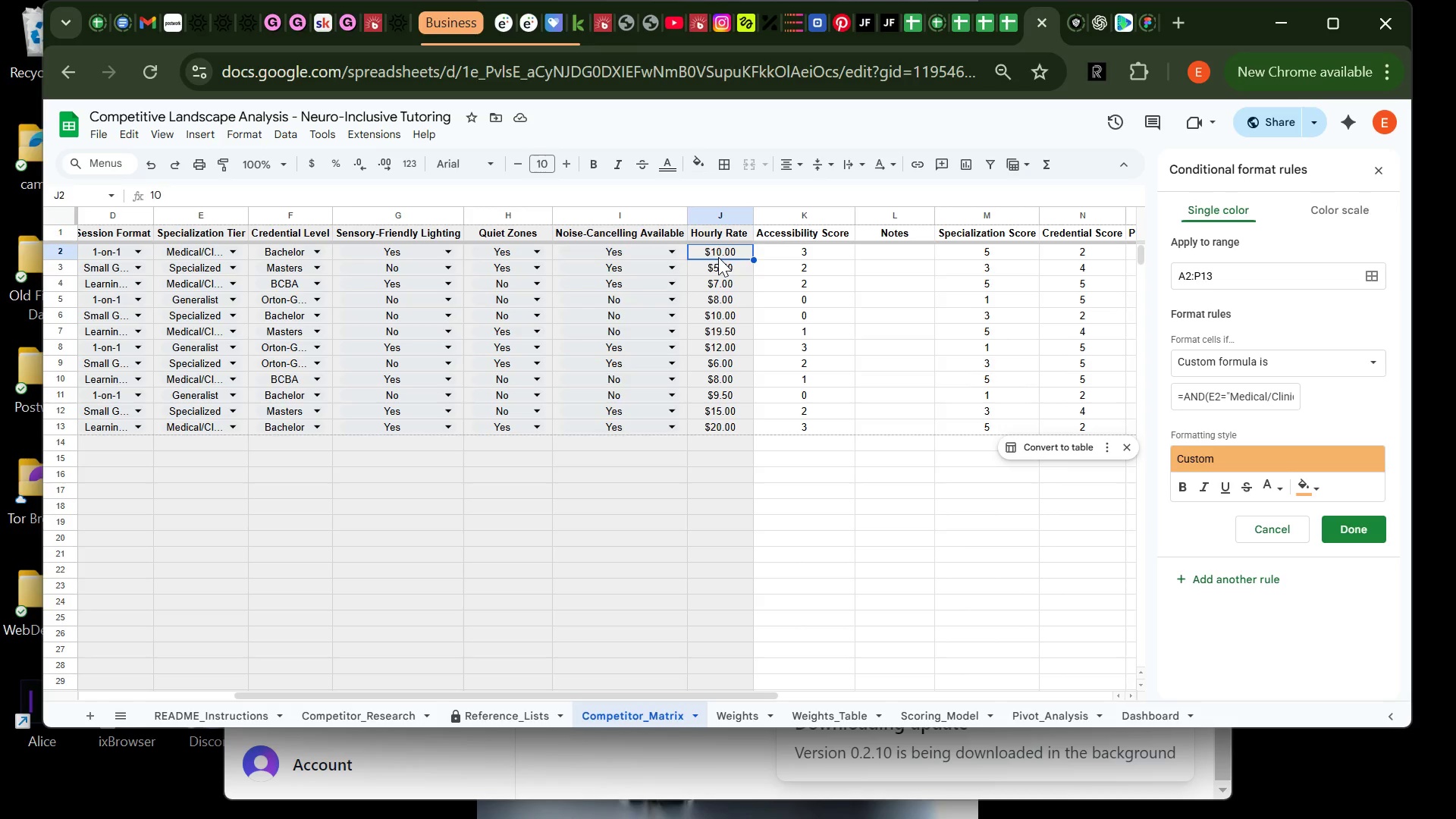 
key(4)
 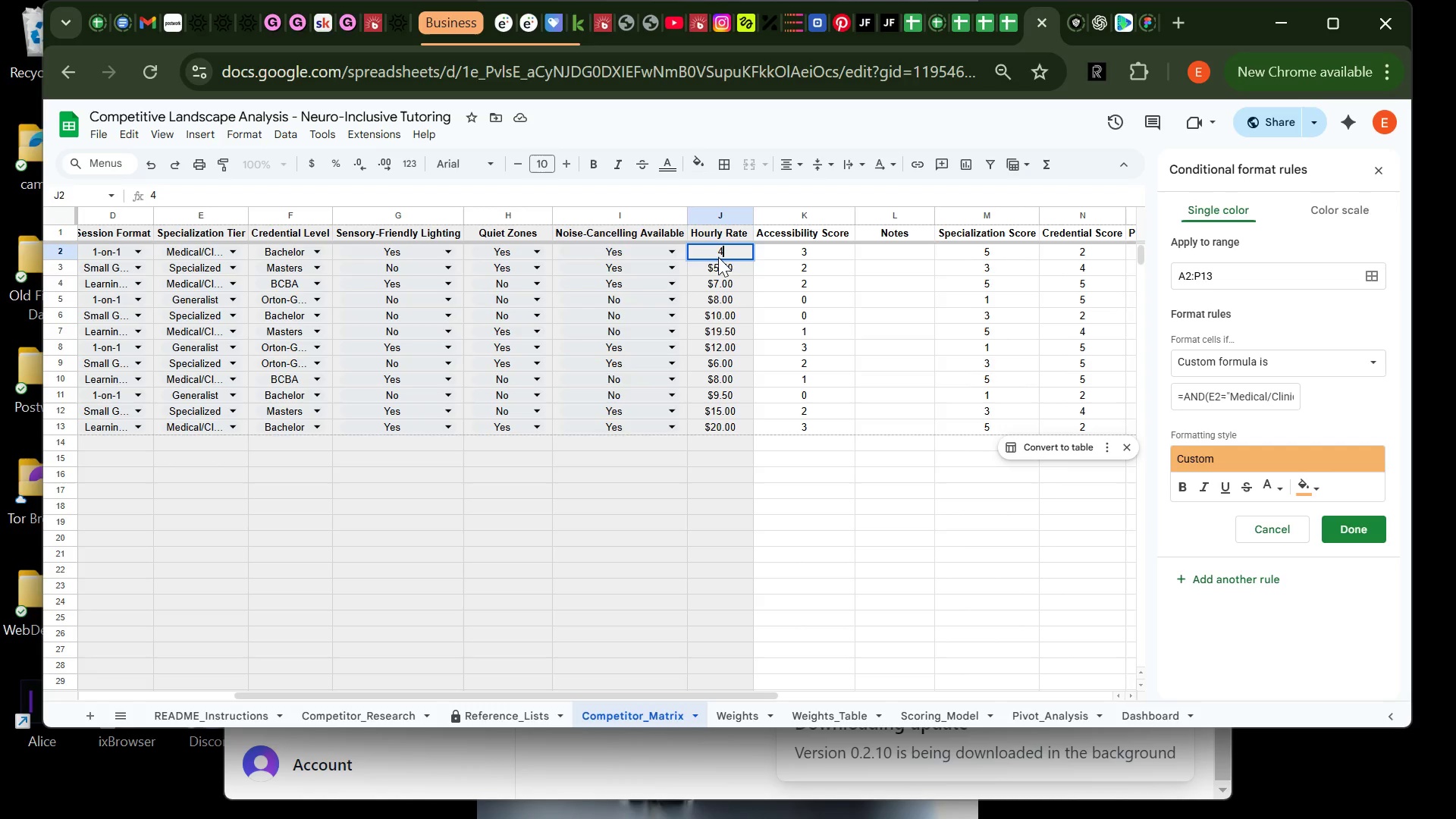 
key(Enter)
 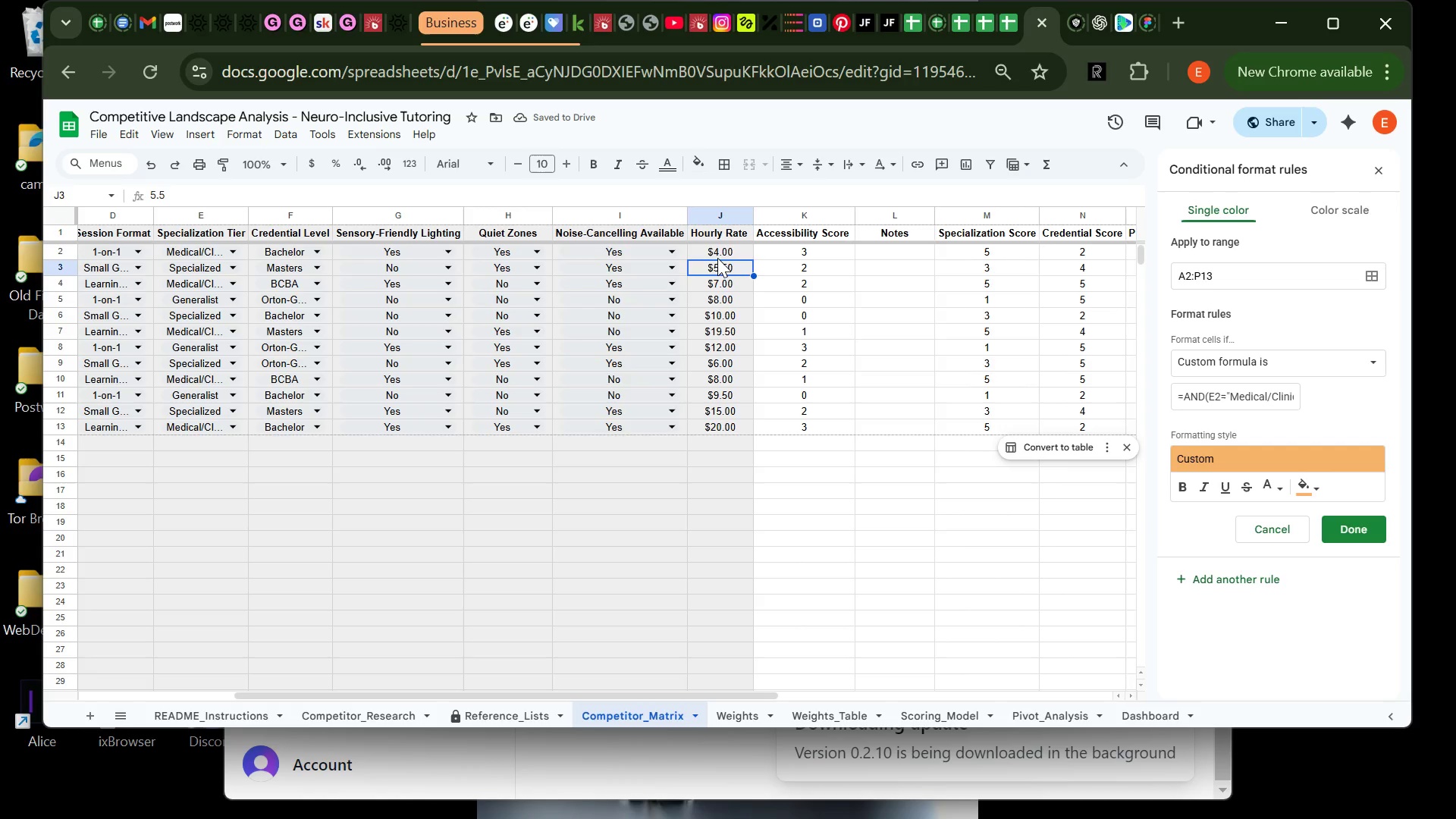 
mouse_move([654, 287])
 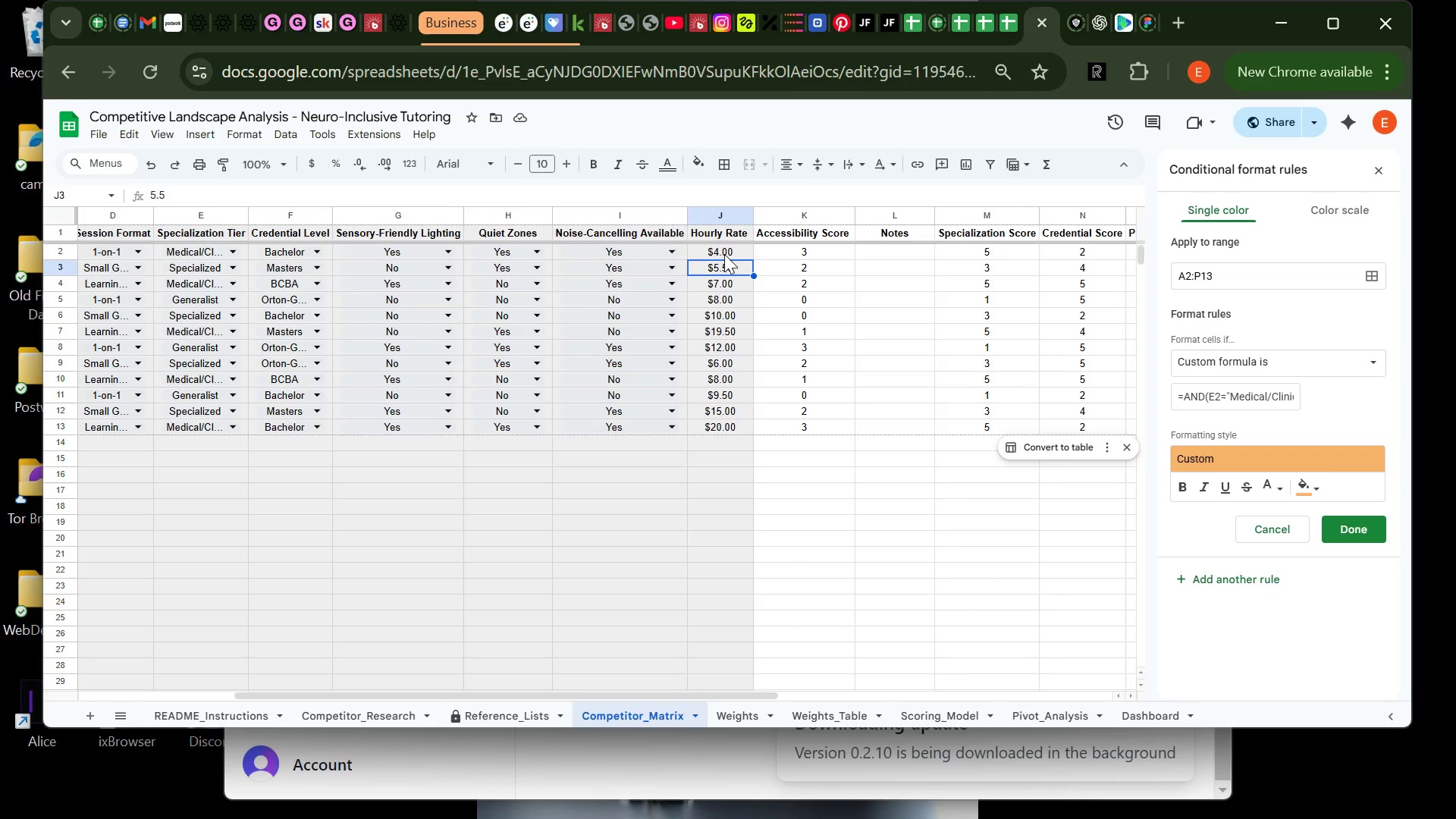 
left_click([724, 254])
 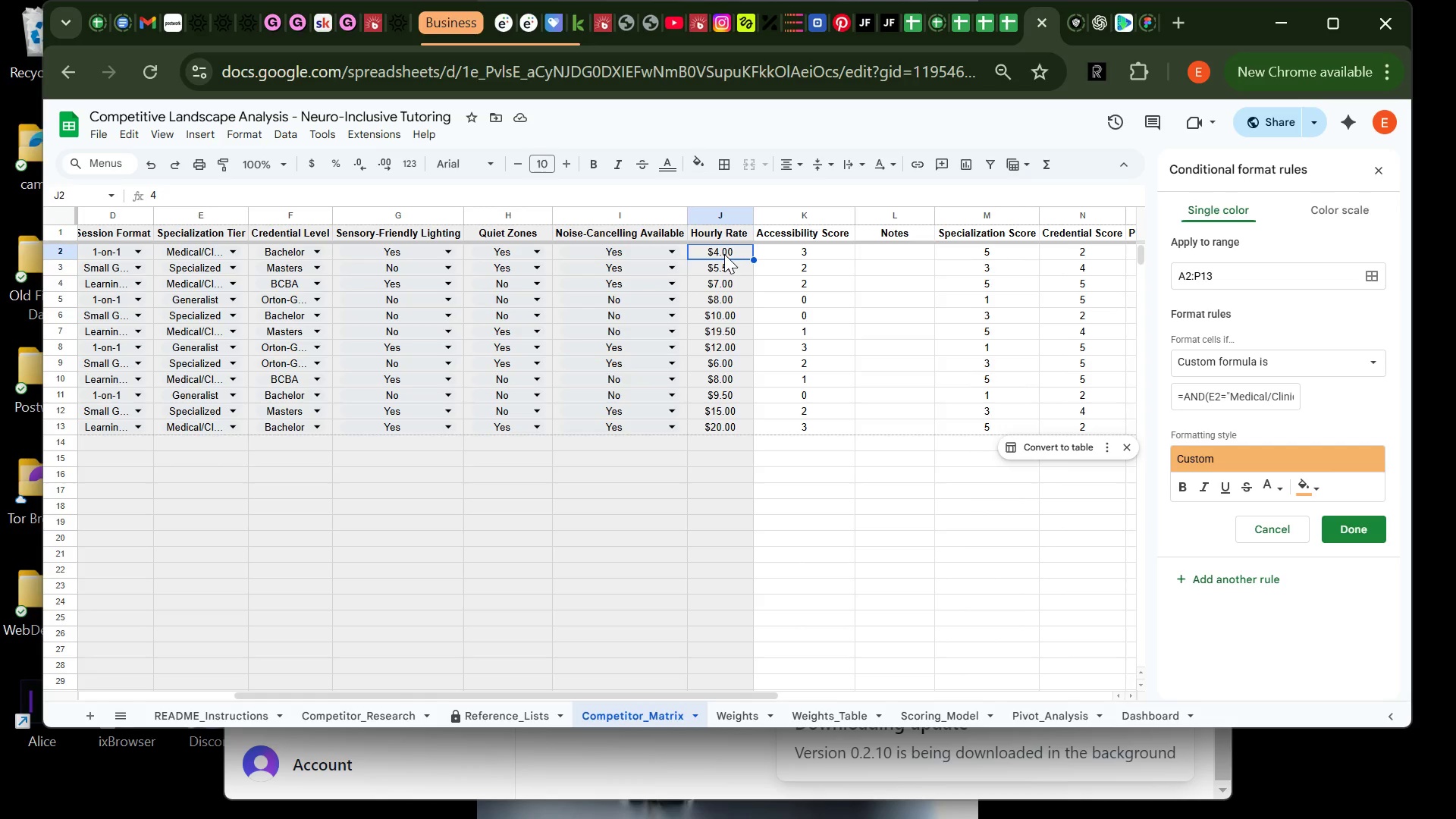 
key(2)
 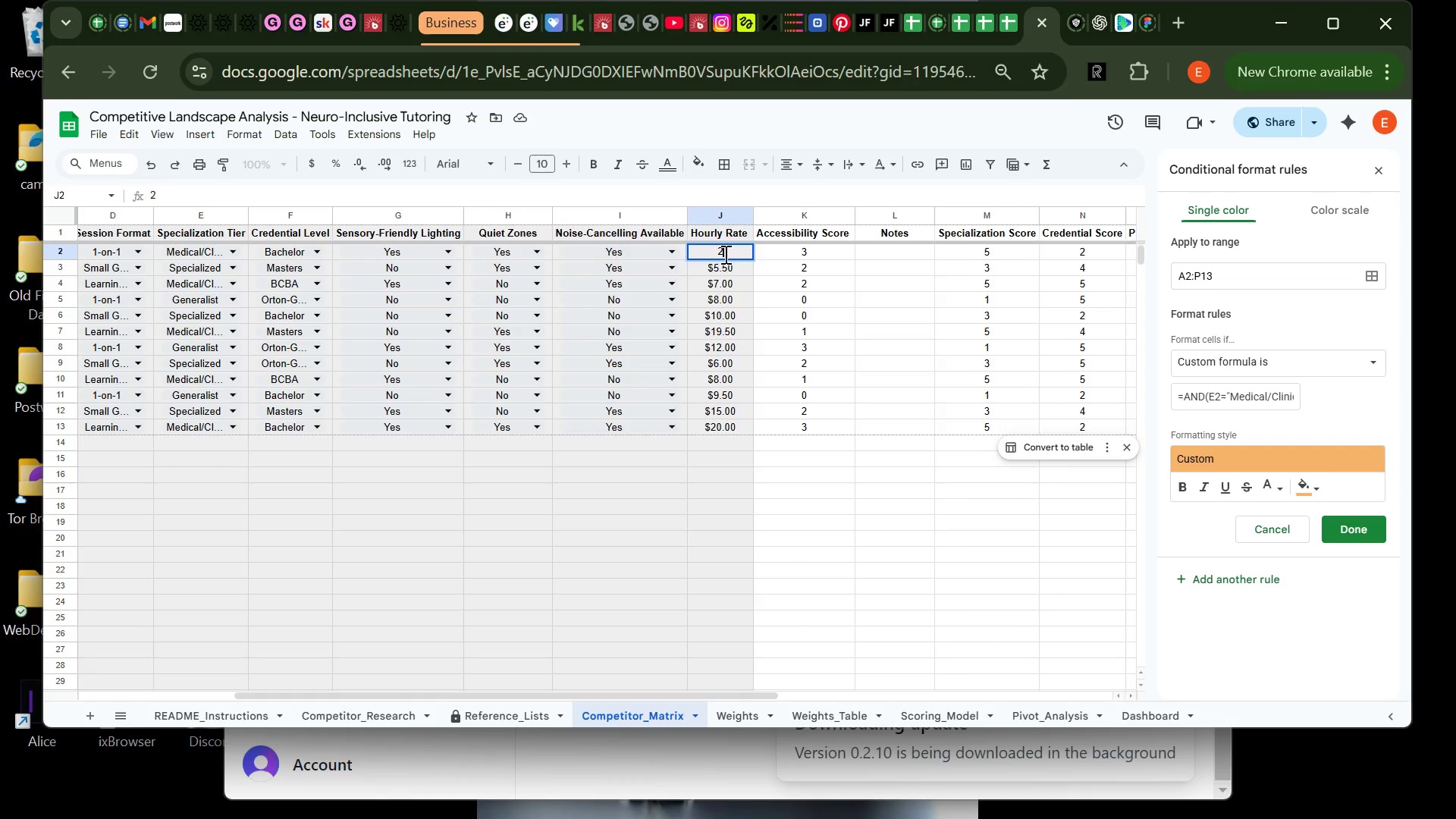 
key(Enter)
 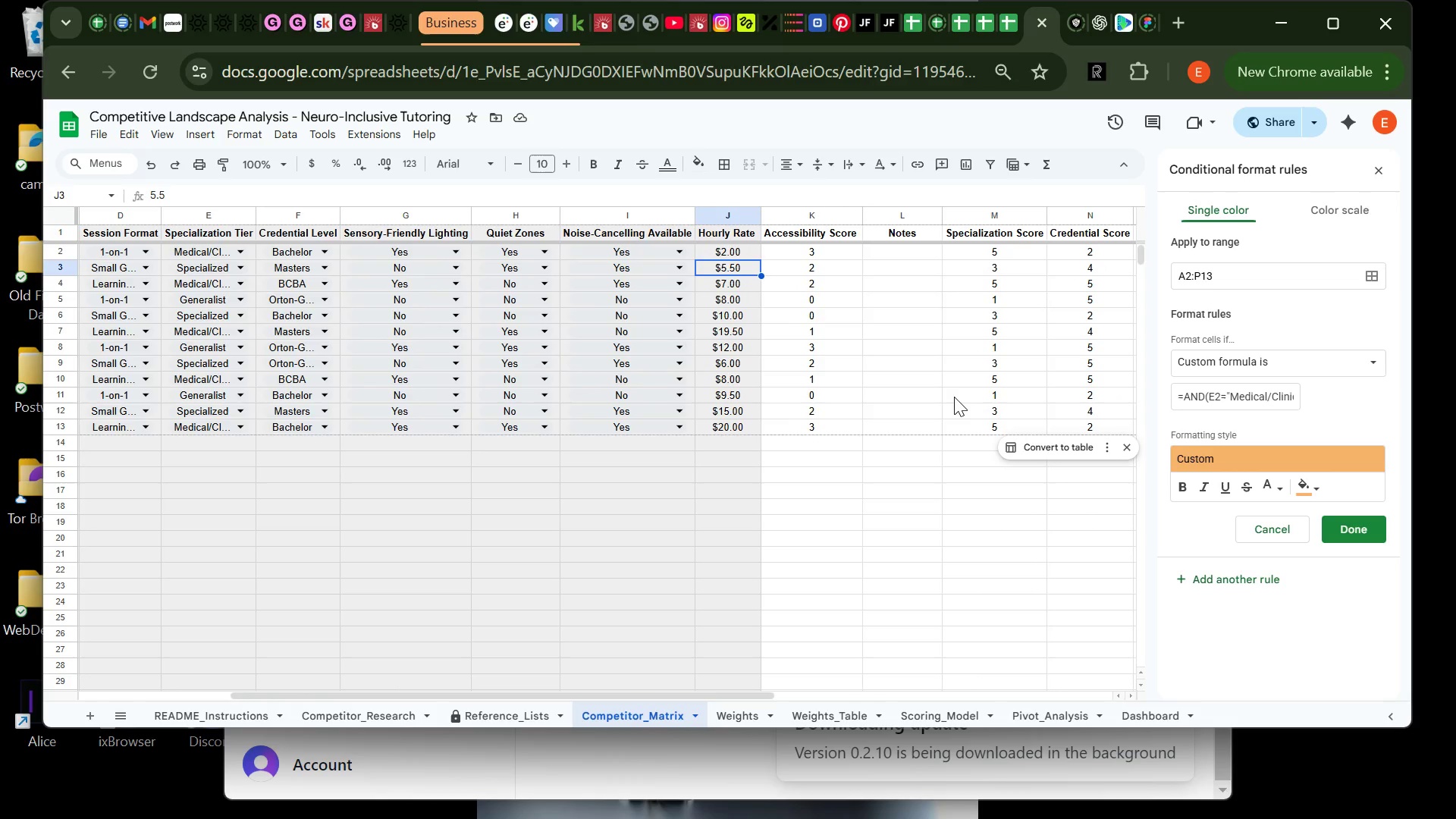 
wait(46.02)
 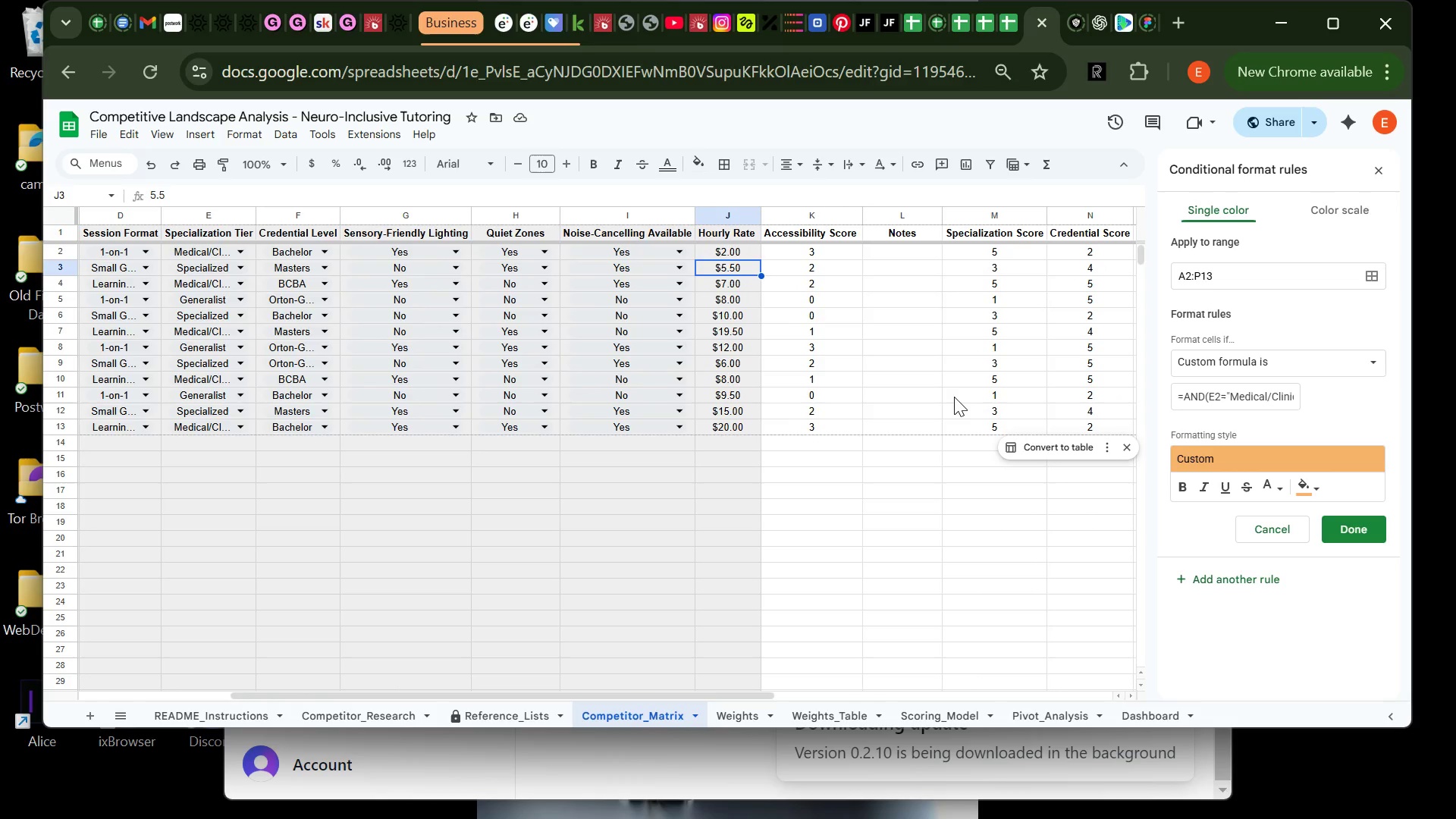 
left_click([221, 252])
 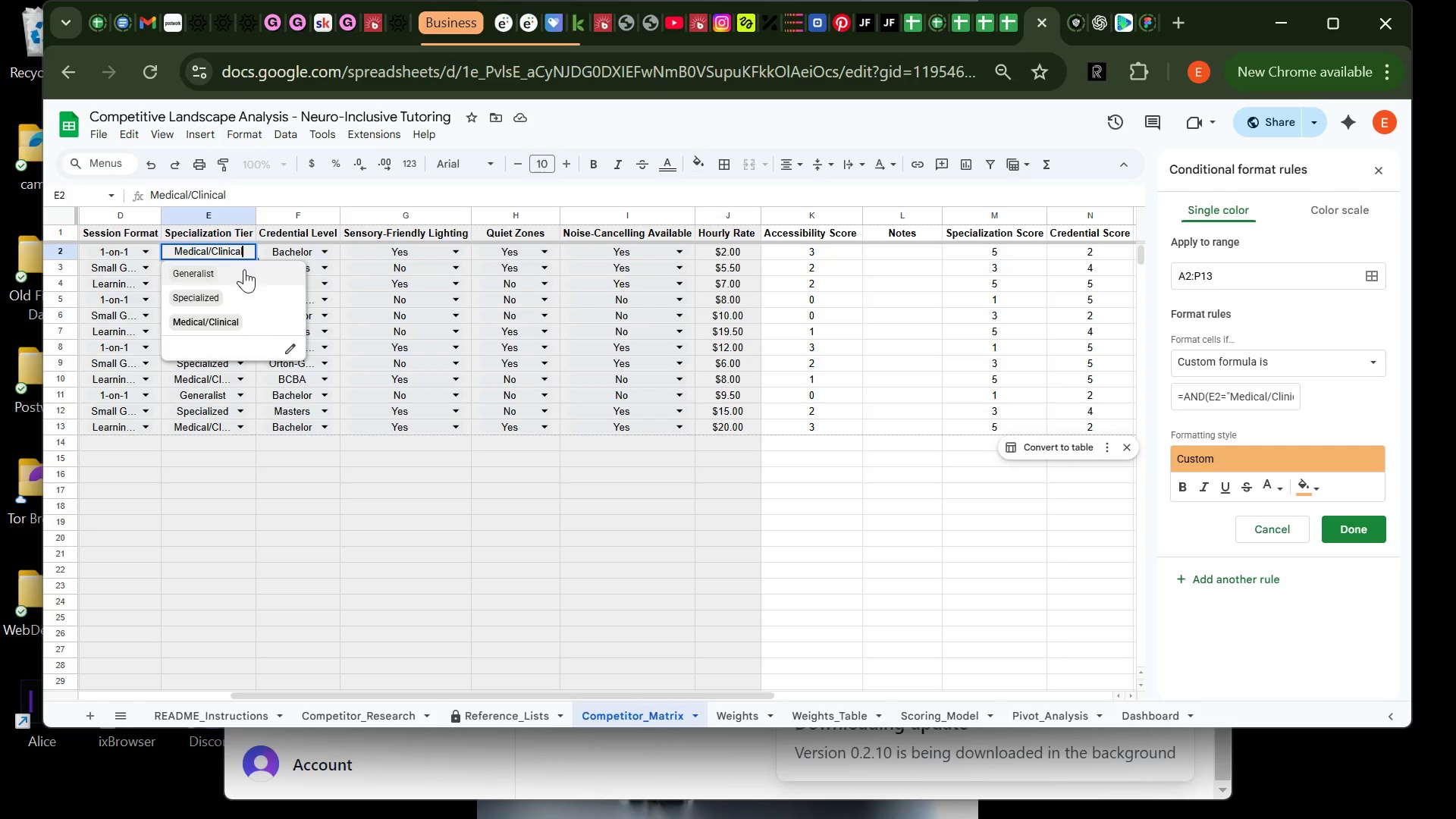 
left_click([246, 268])
 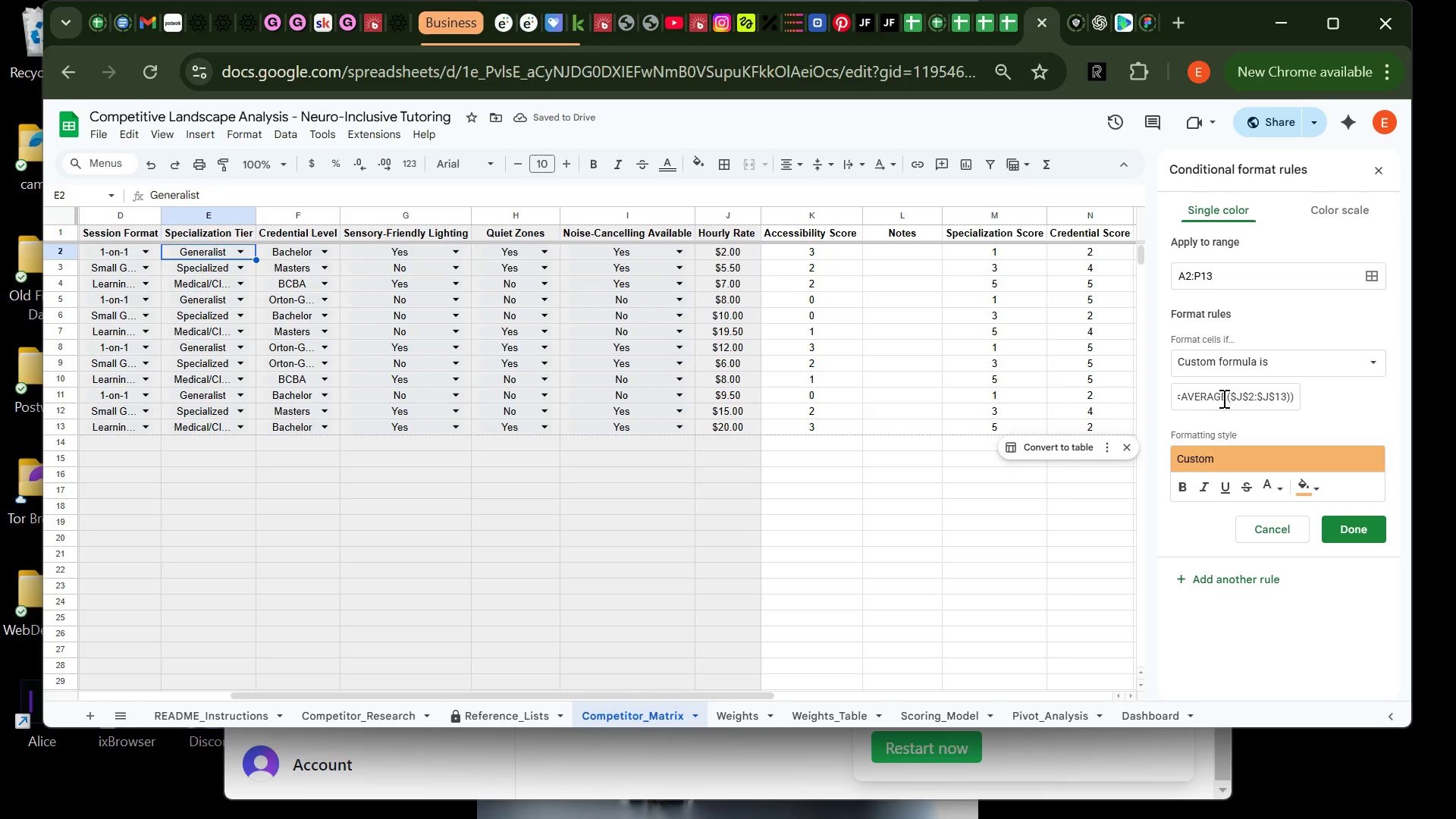 
wait(5.83)
 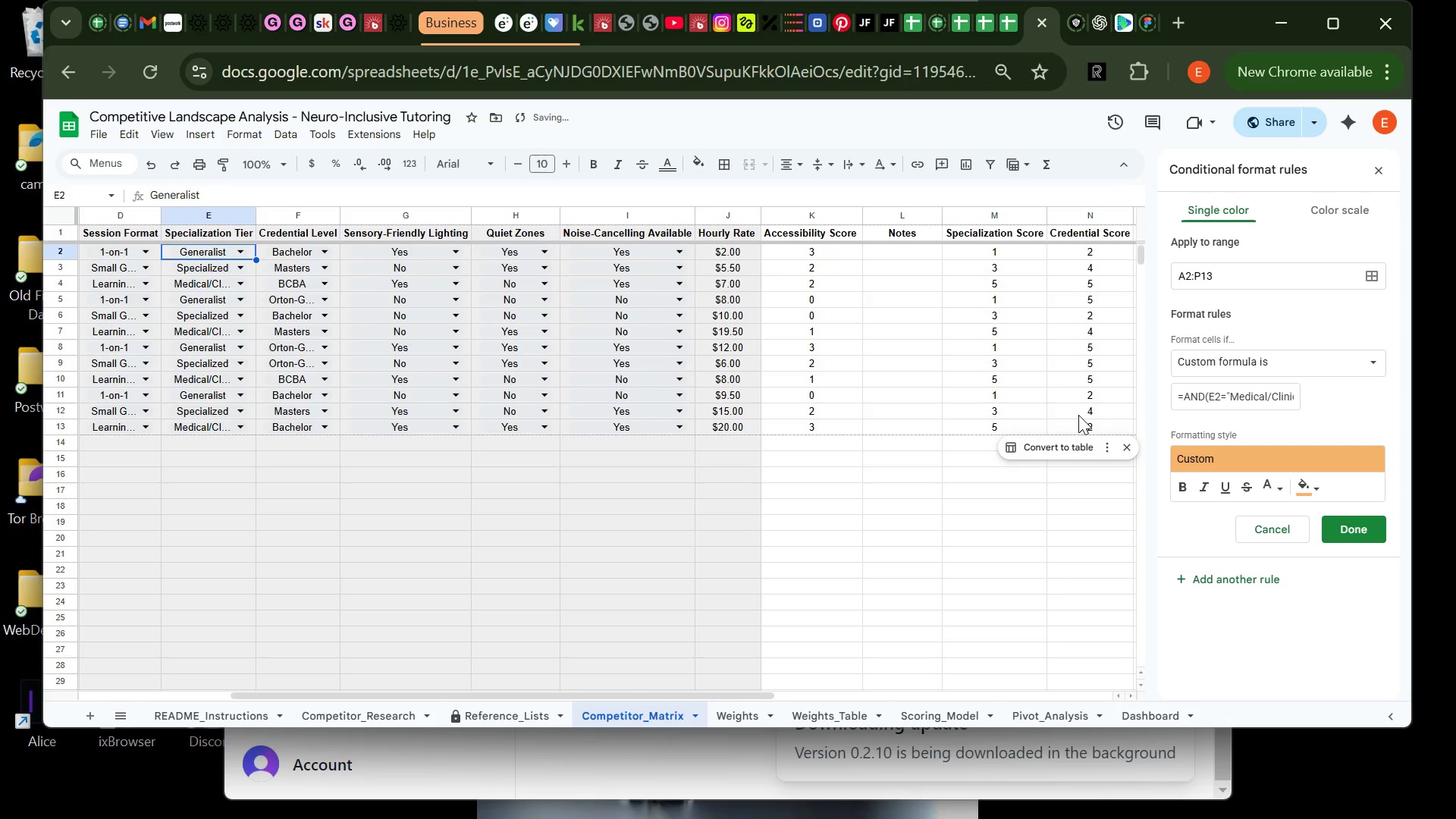 
left_click([1249, 397])
 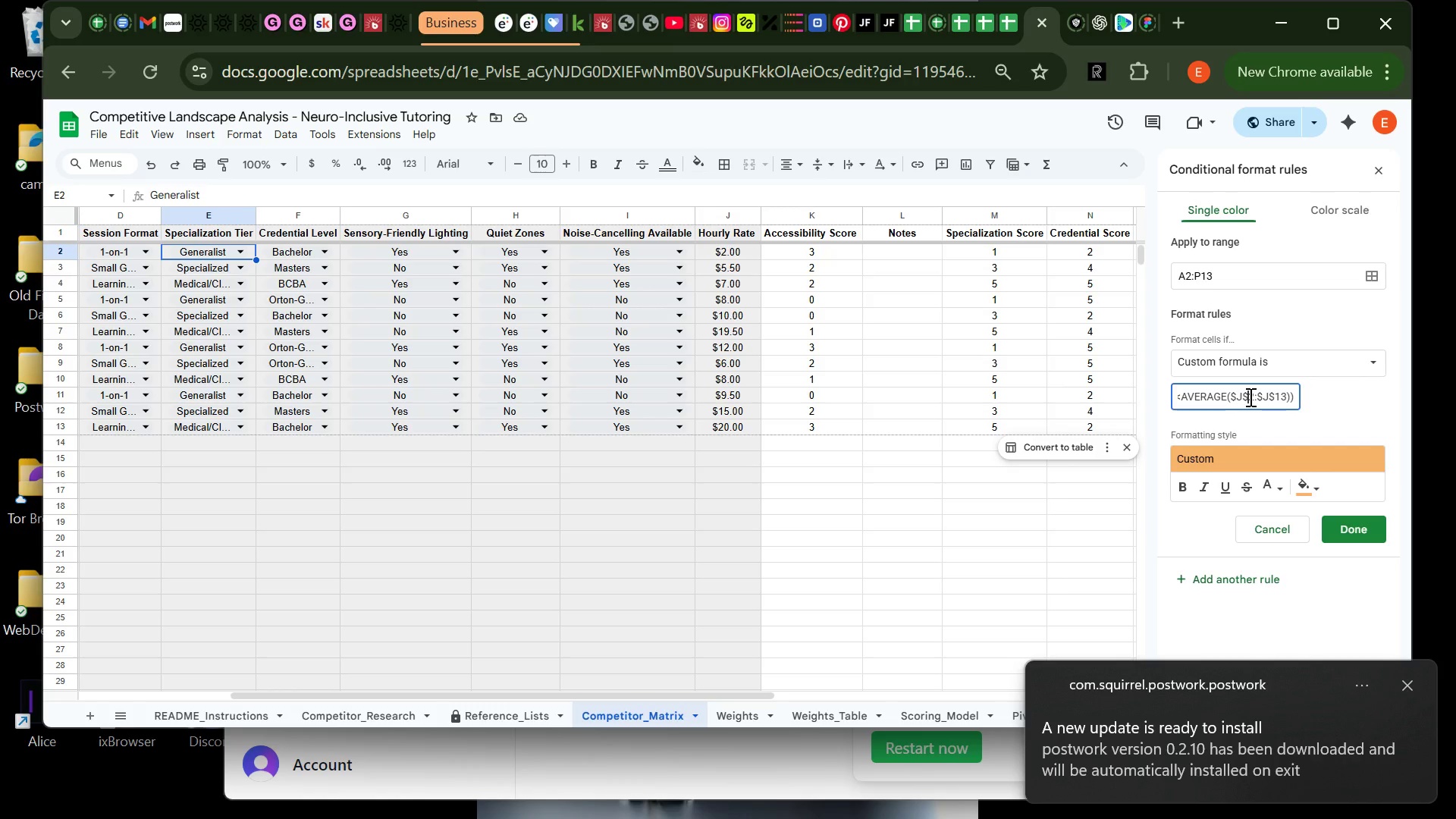 
key(Backspace)
 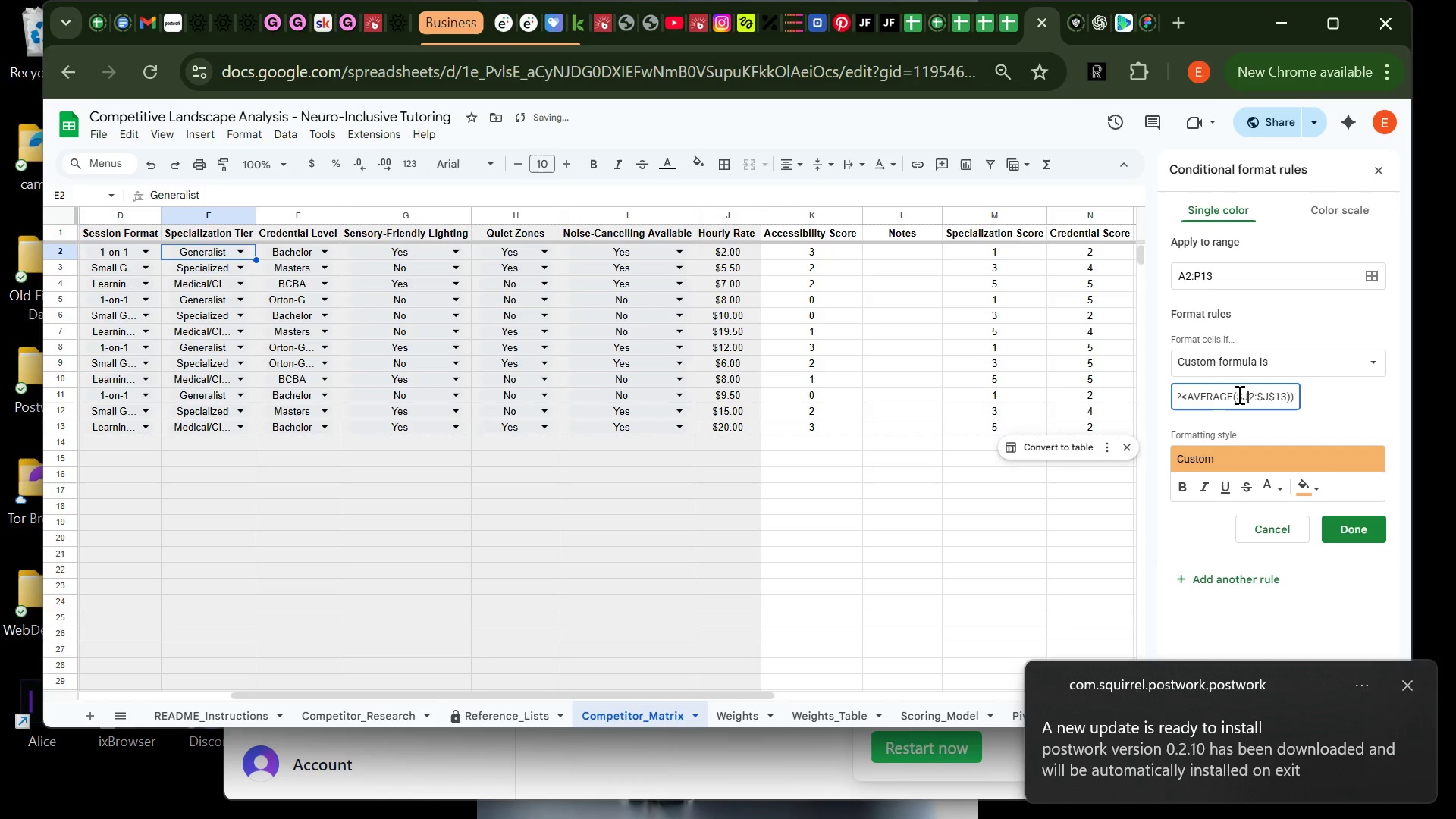 
left_click([1241, 395])
 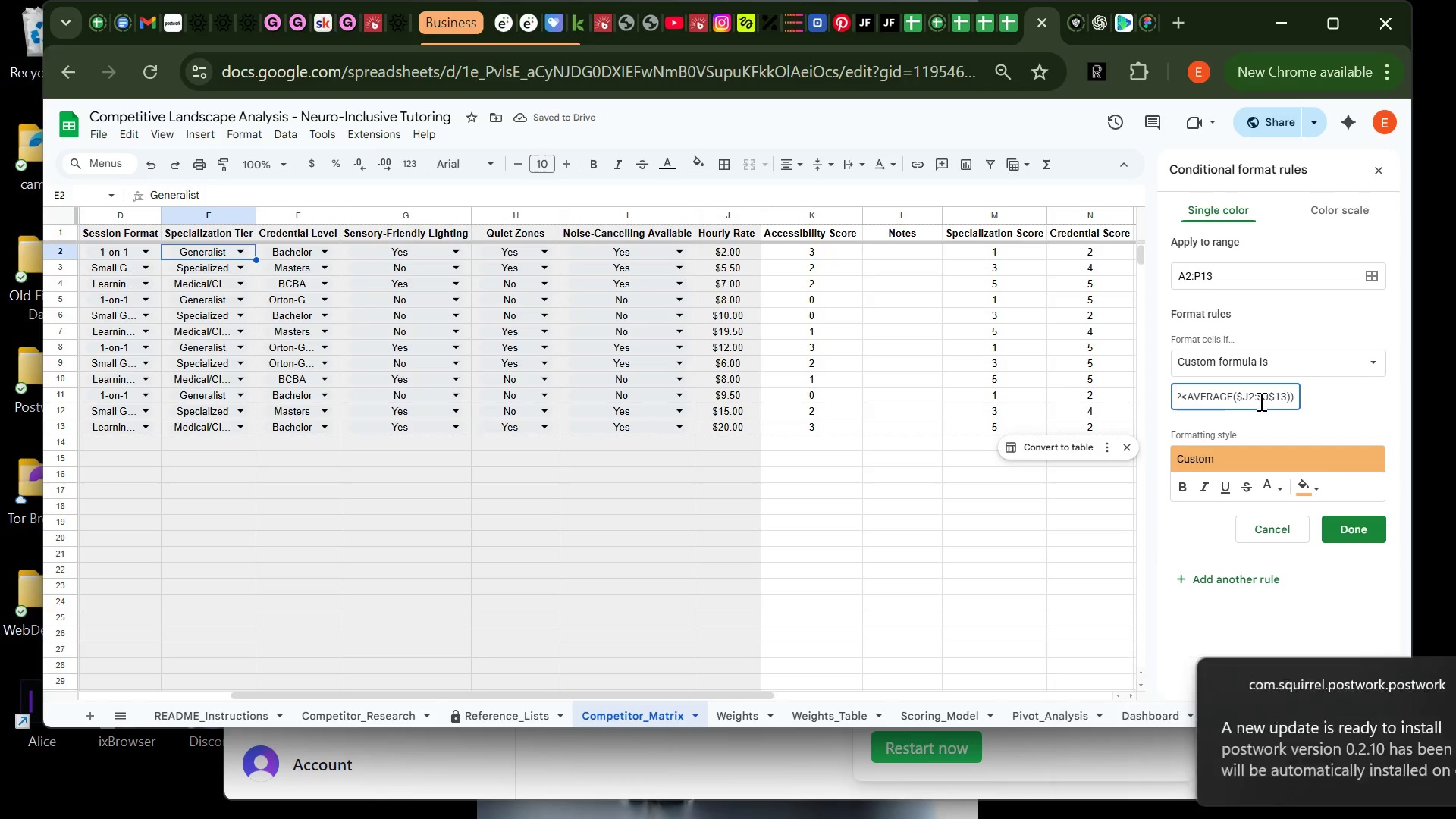 
key(Backspace)
 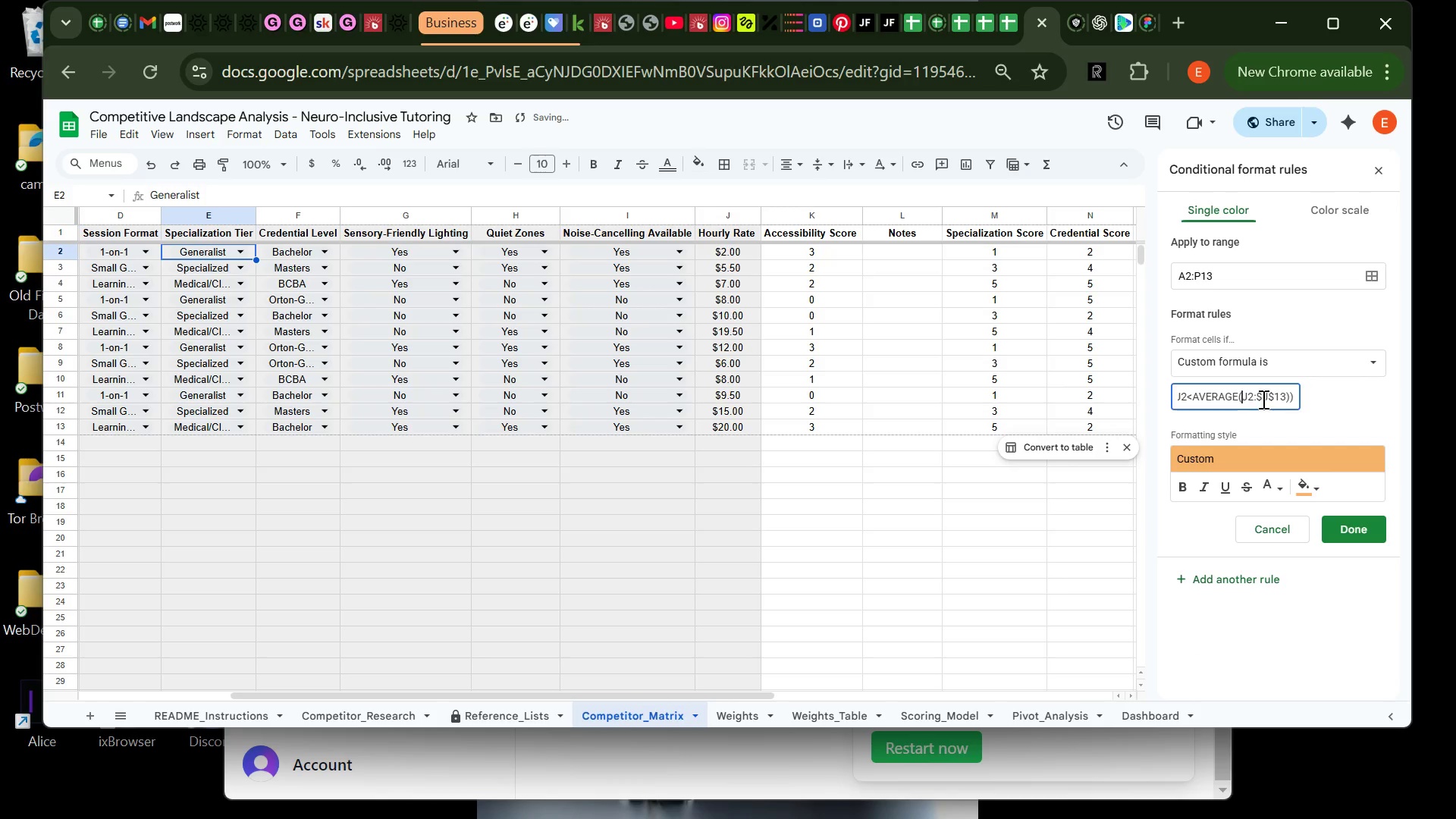 
left_click([1263, 398])
 